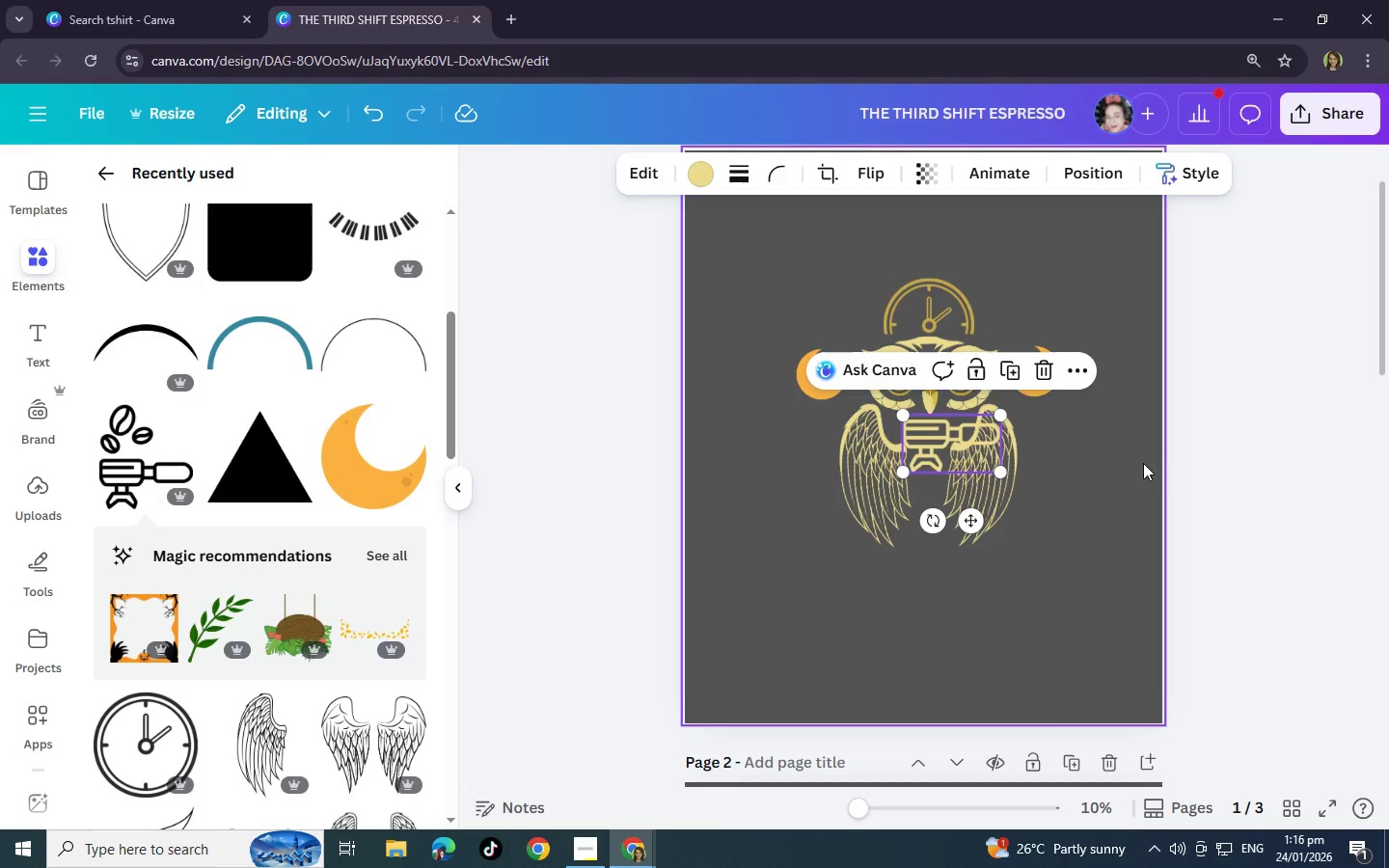 
left_click([1143, 463])
 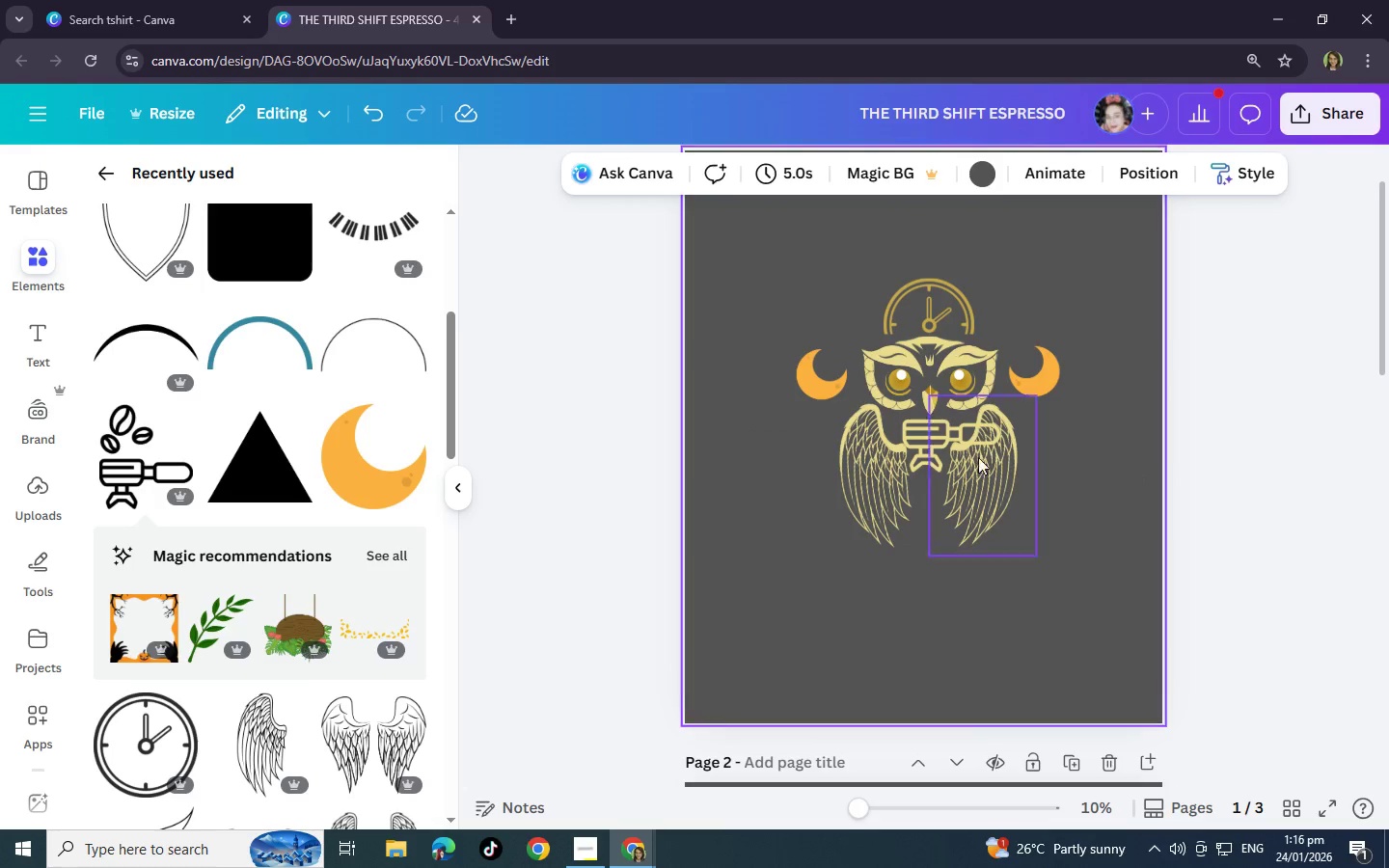 
left_click([964, 432])
 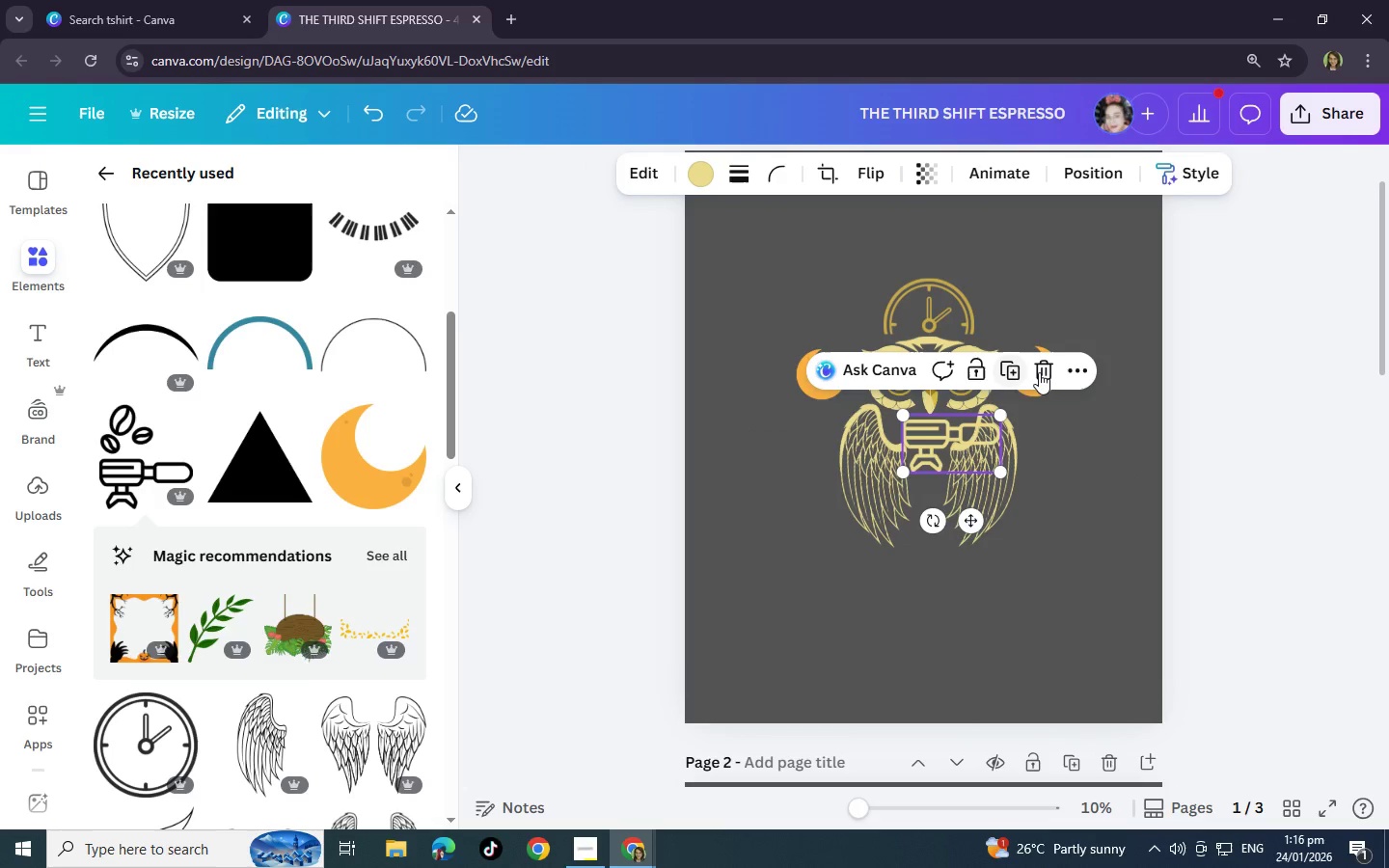 
left_click([1039, 372])
 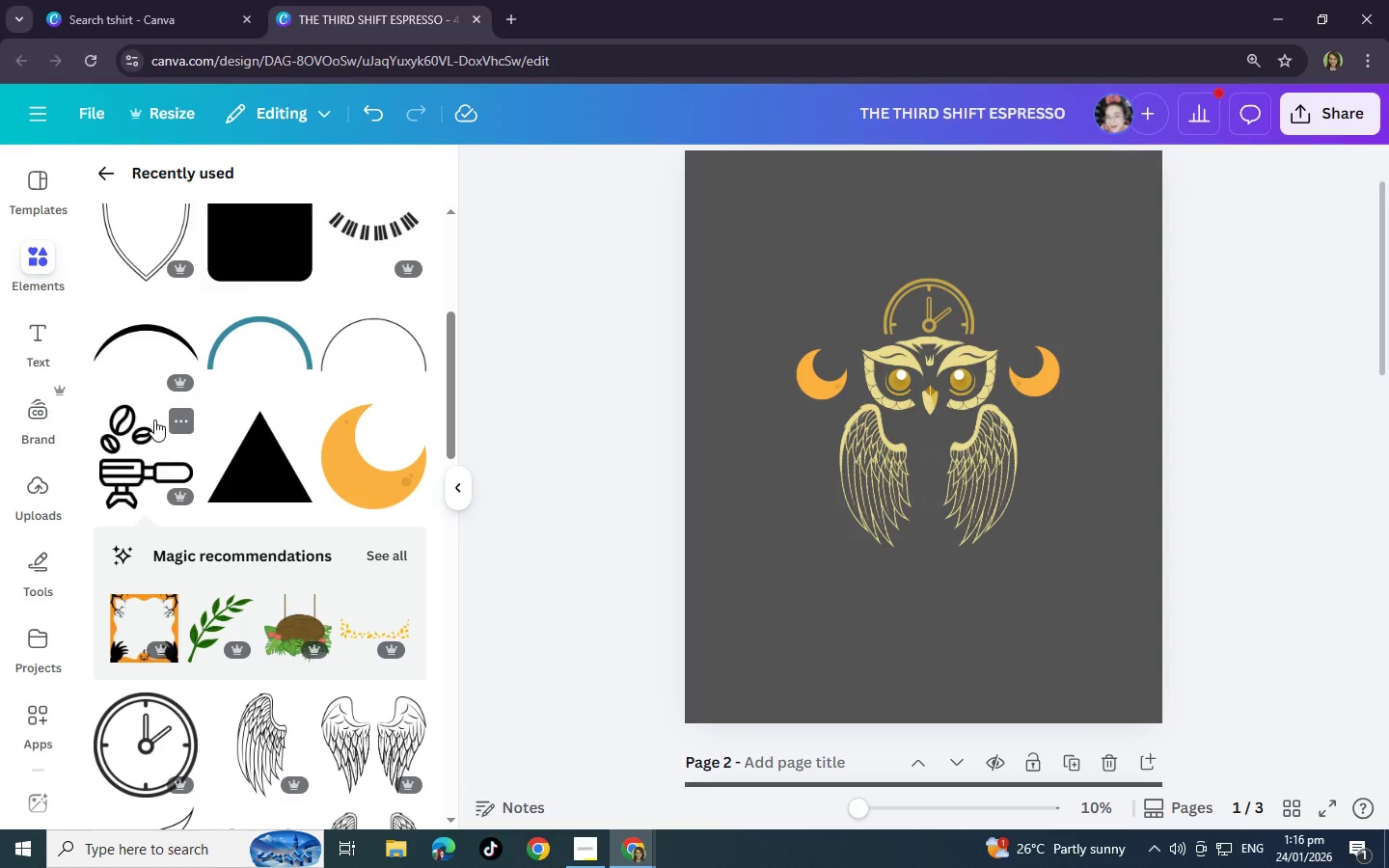 
left_click([176, 417])
 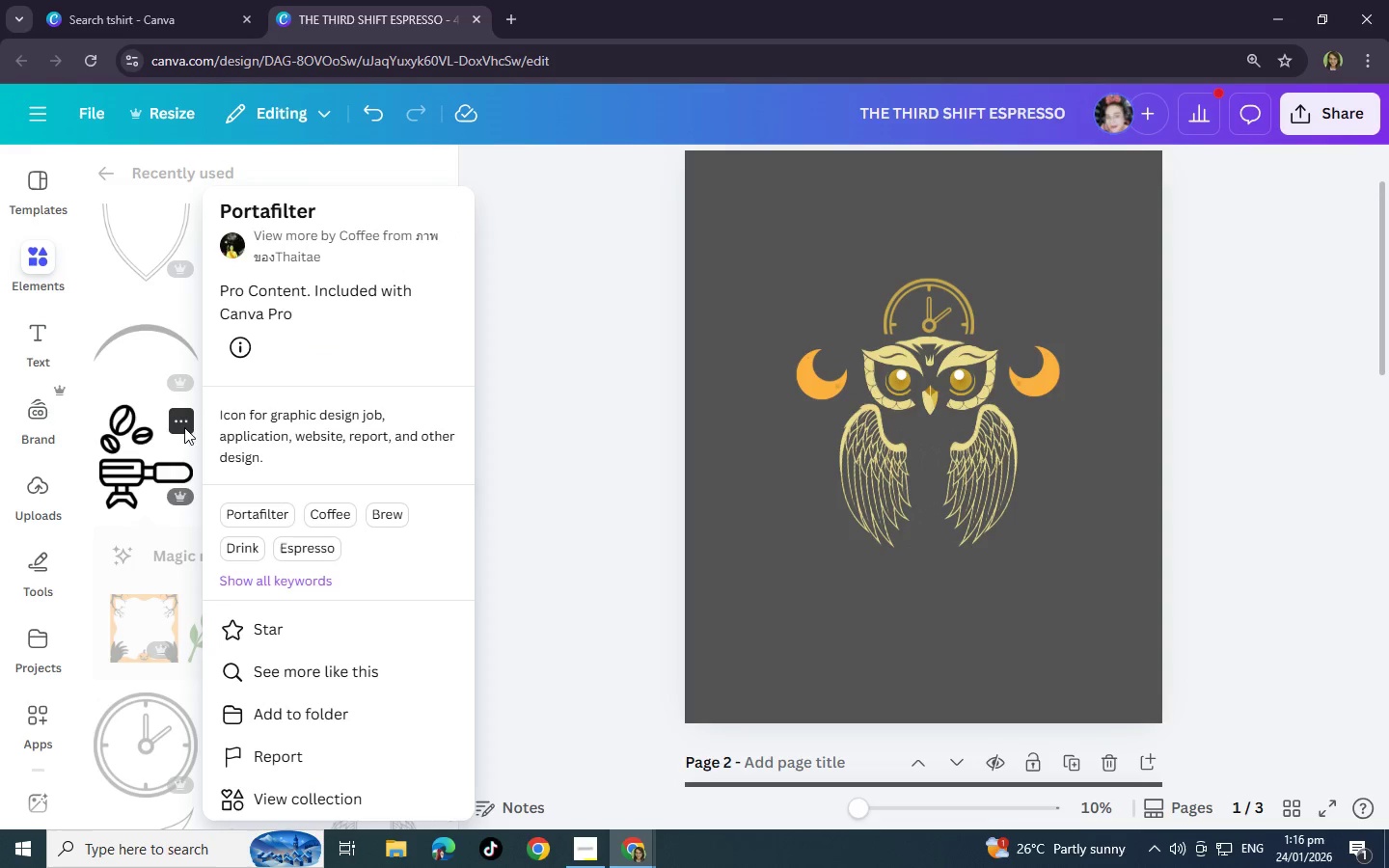 
left_click([328, 665])
 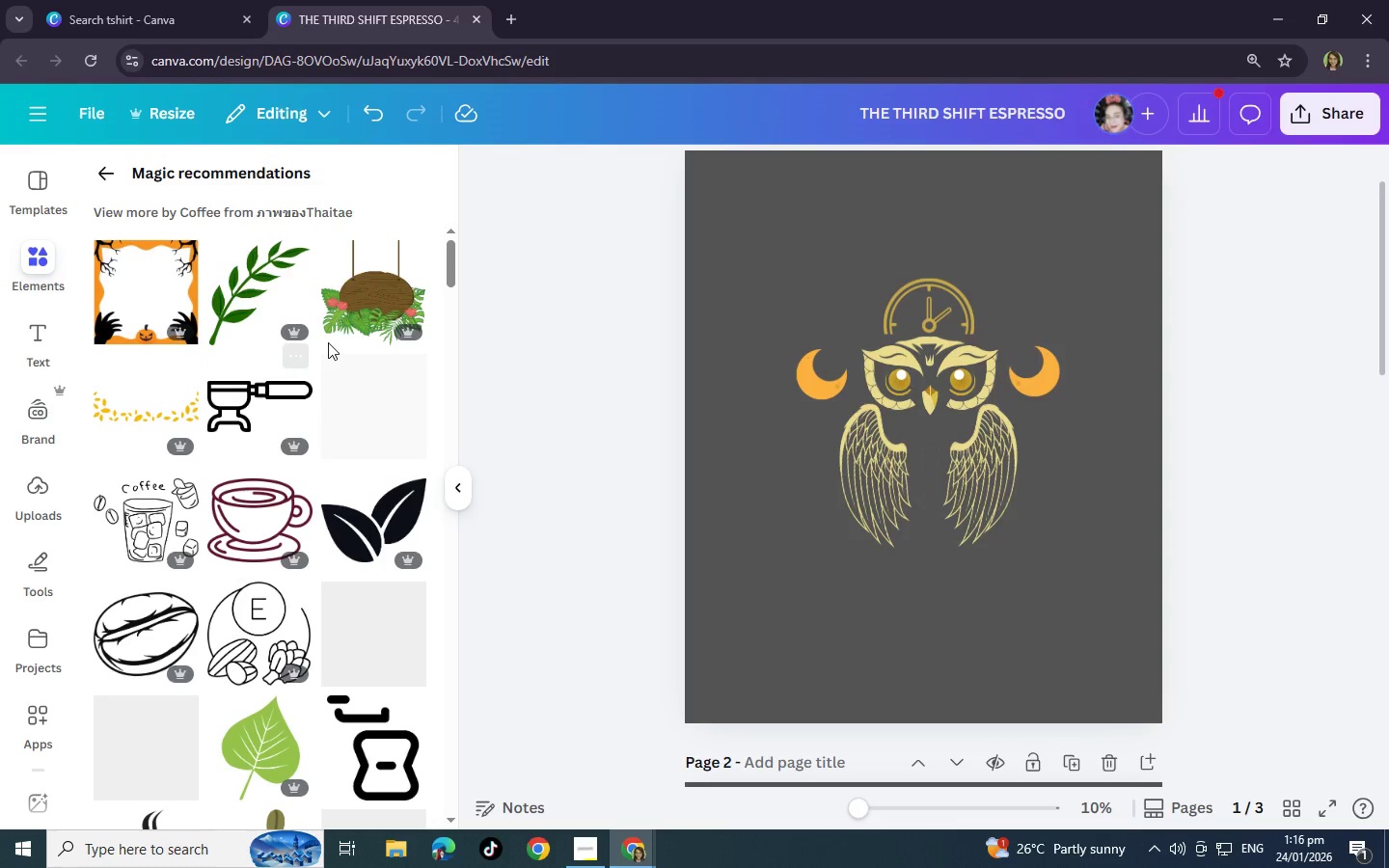 
scroll: coordinate [328, 342], scroll_direction: down, amount: 1.0
 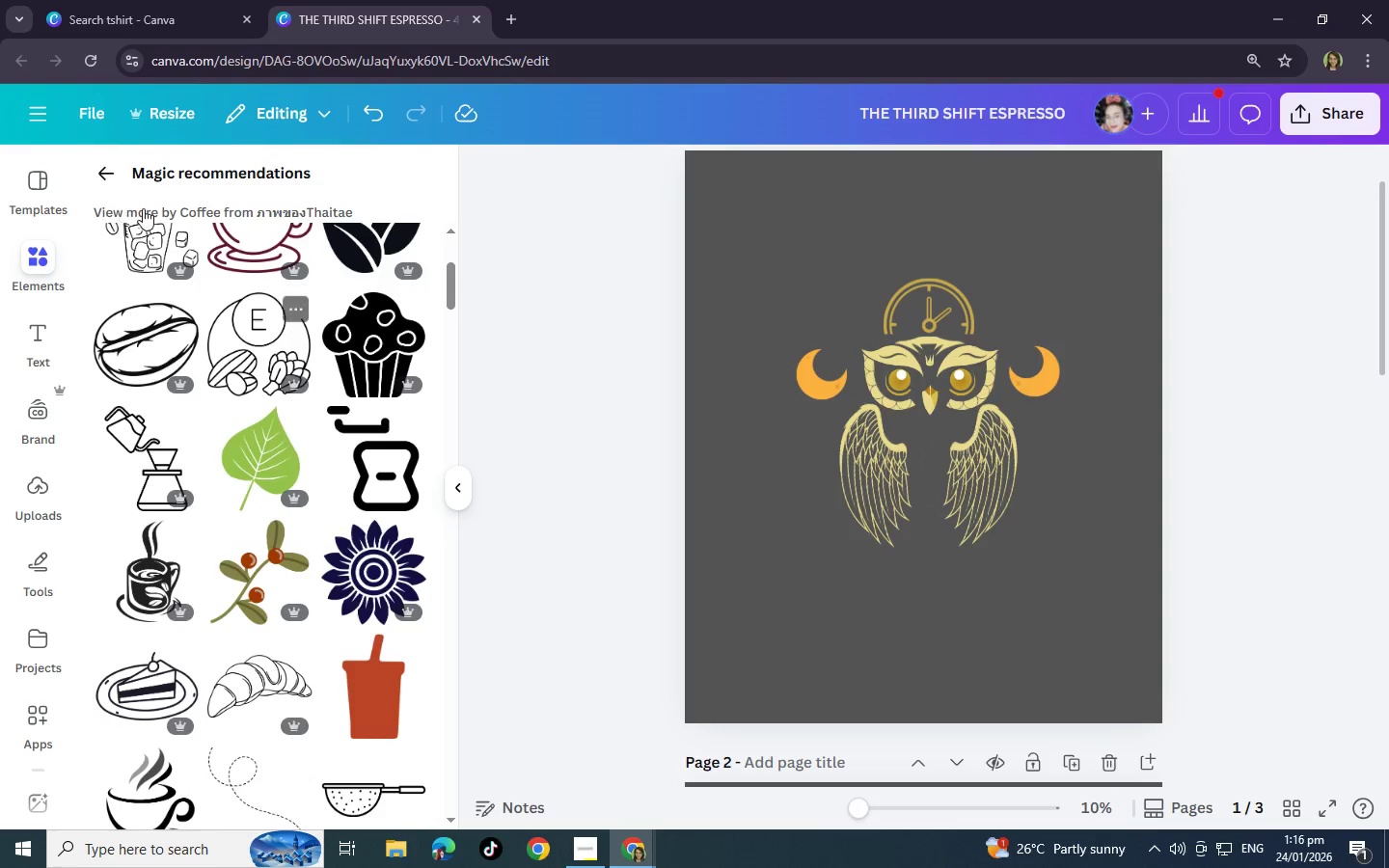 
left_click([97, 174])
 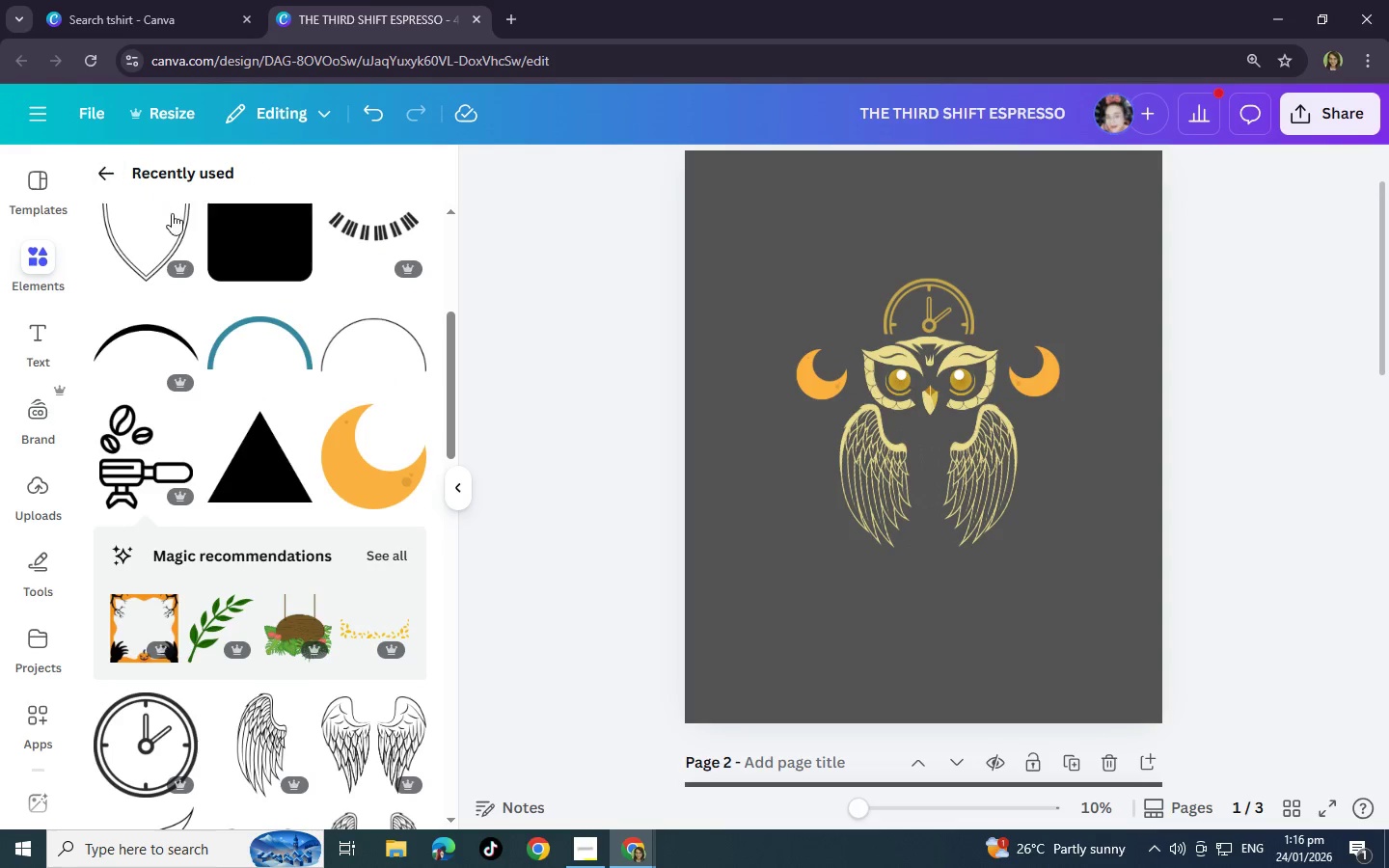 
scroll: coordinate [251, 370], scroll_direction: up, amount: 11.0
 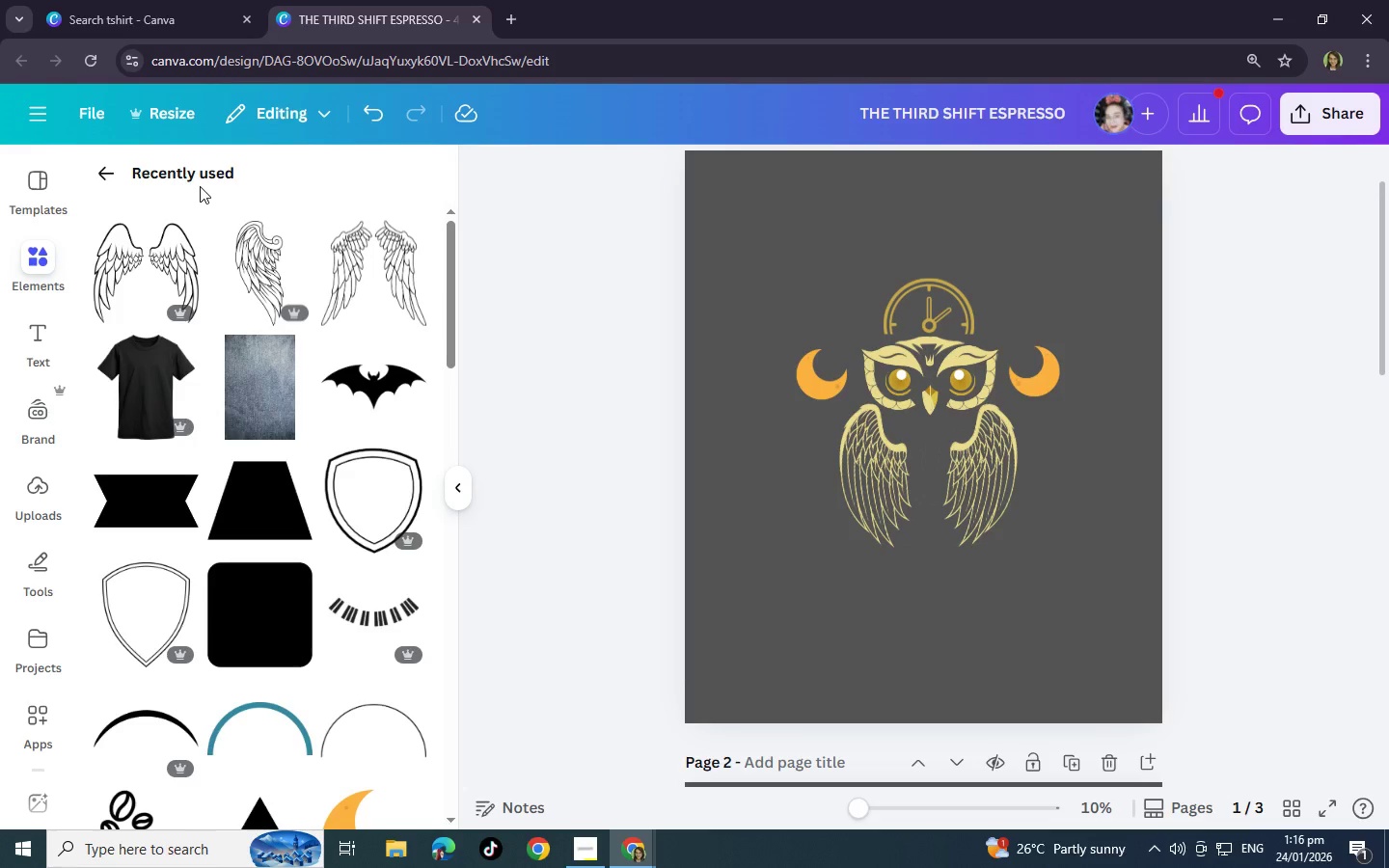 
left_click([119, 165])
 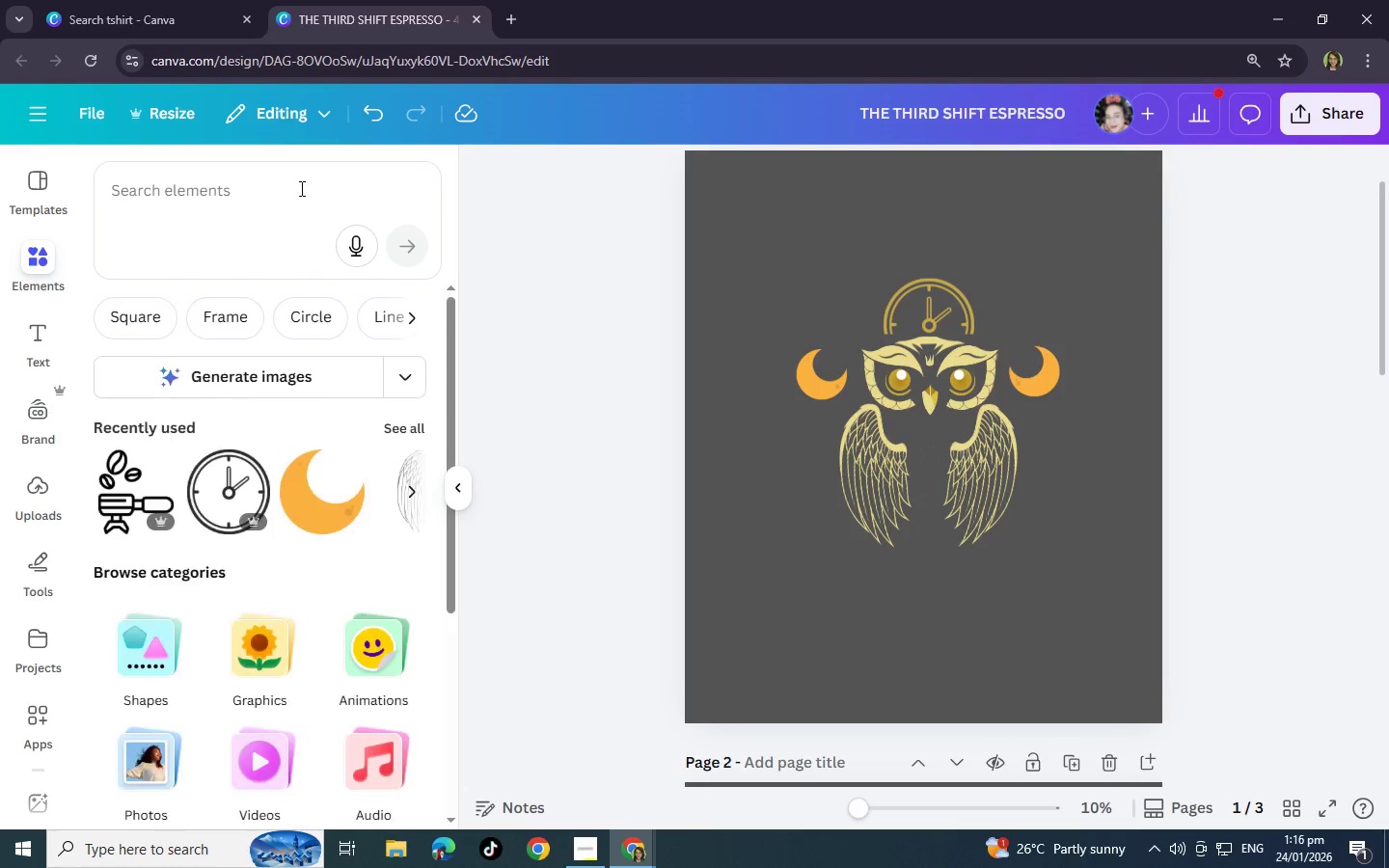 
left_click([301, 188])
 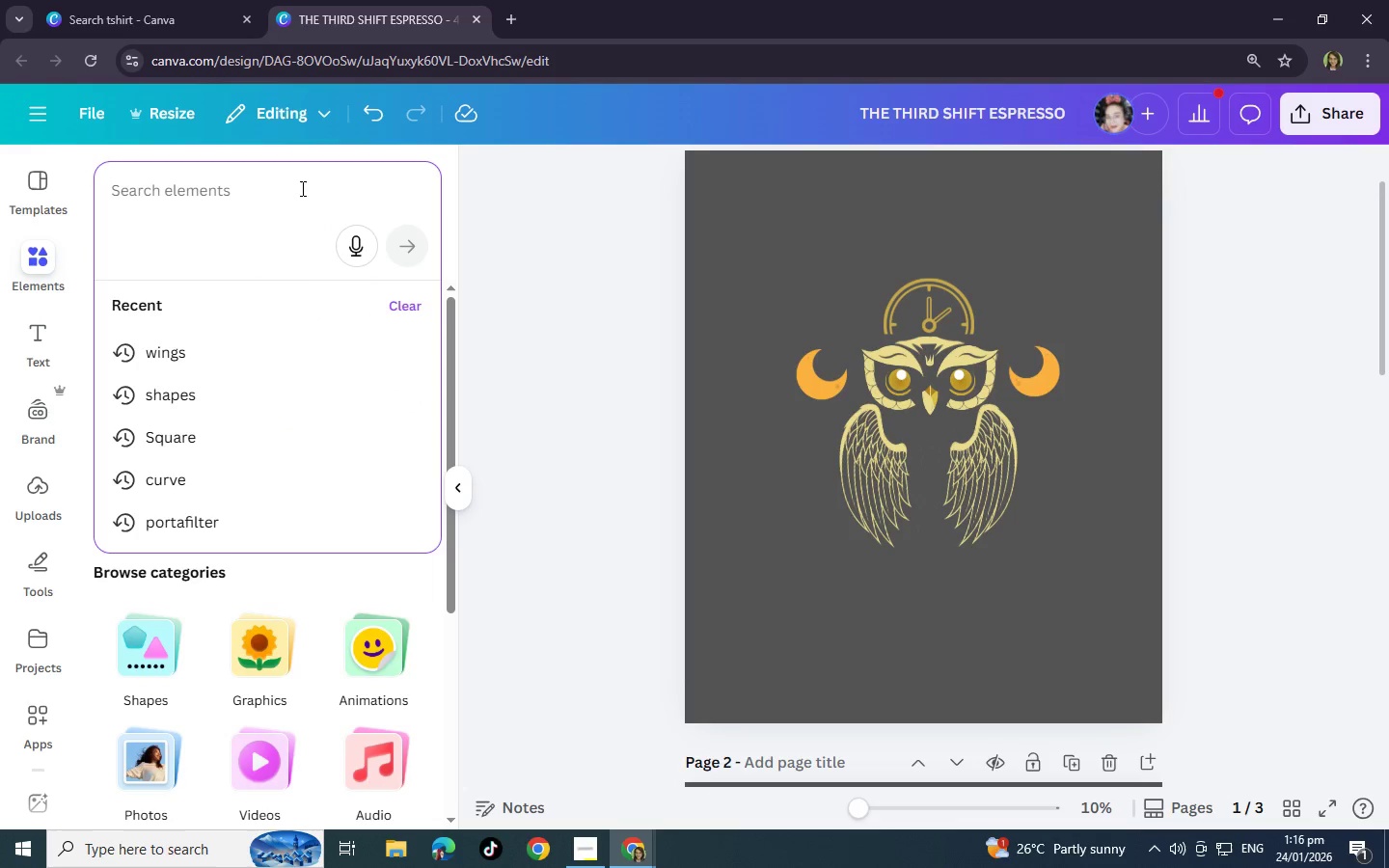 
type(portafilter)
 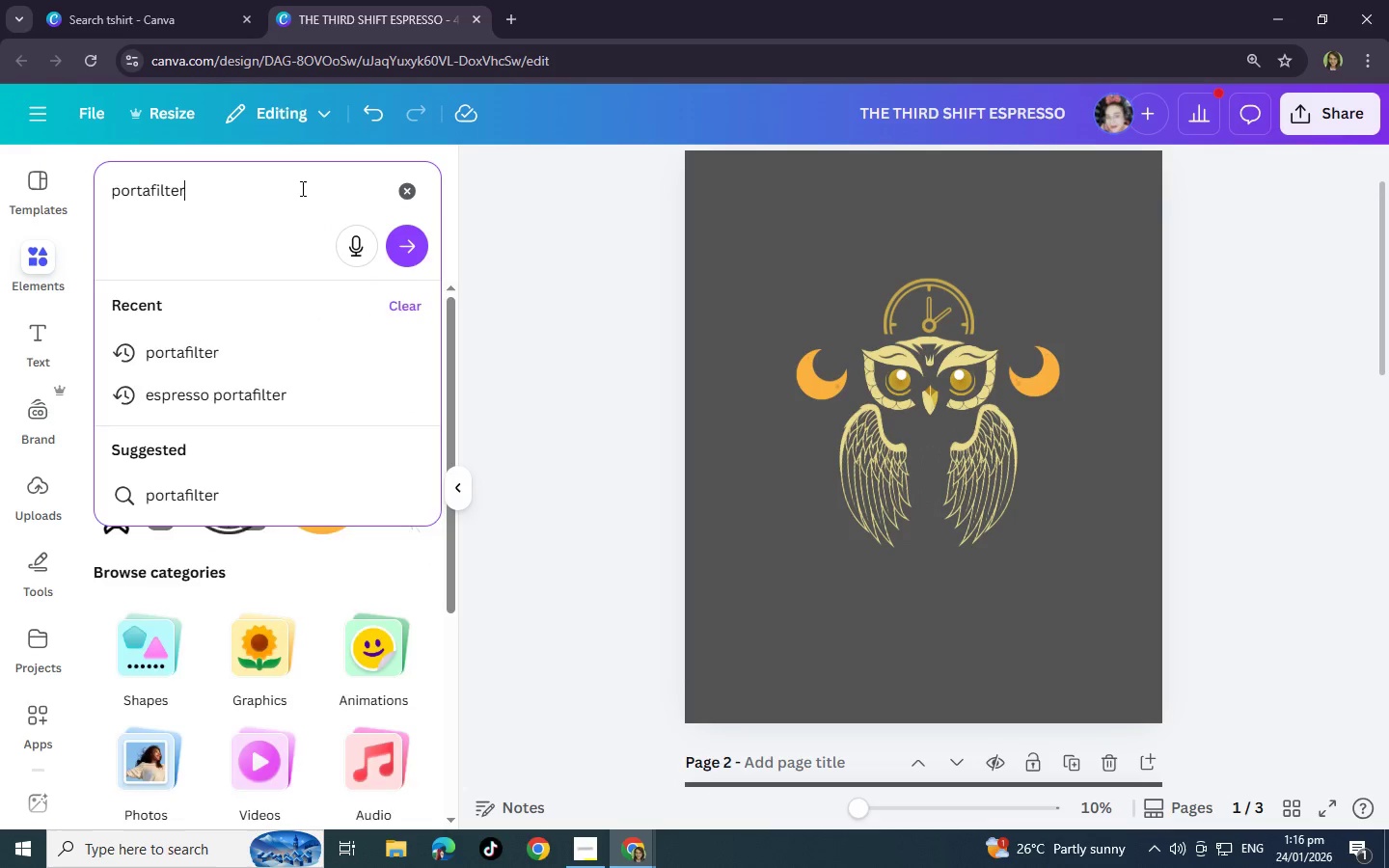 
key(Enter)
 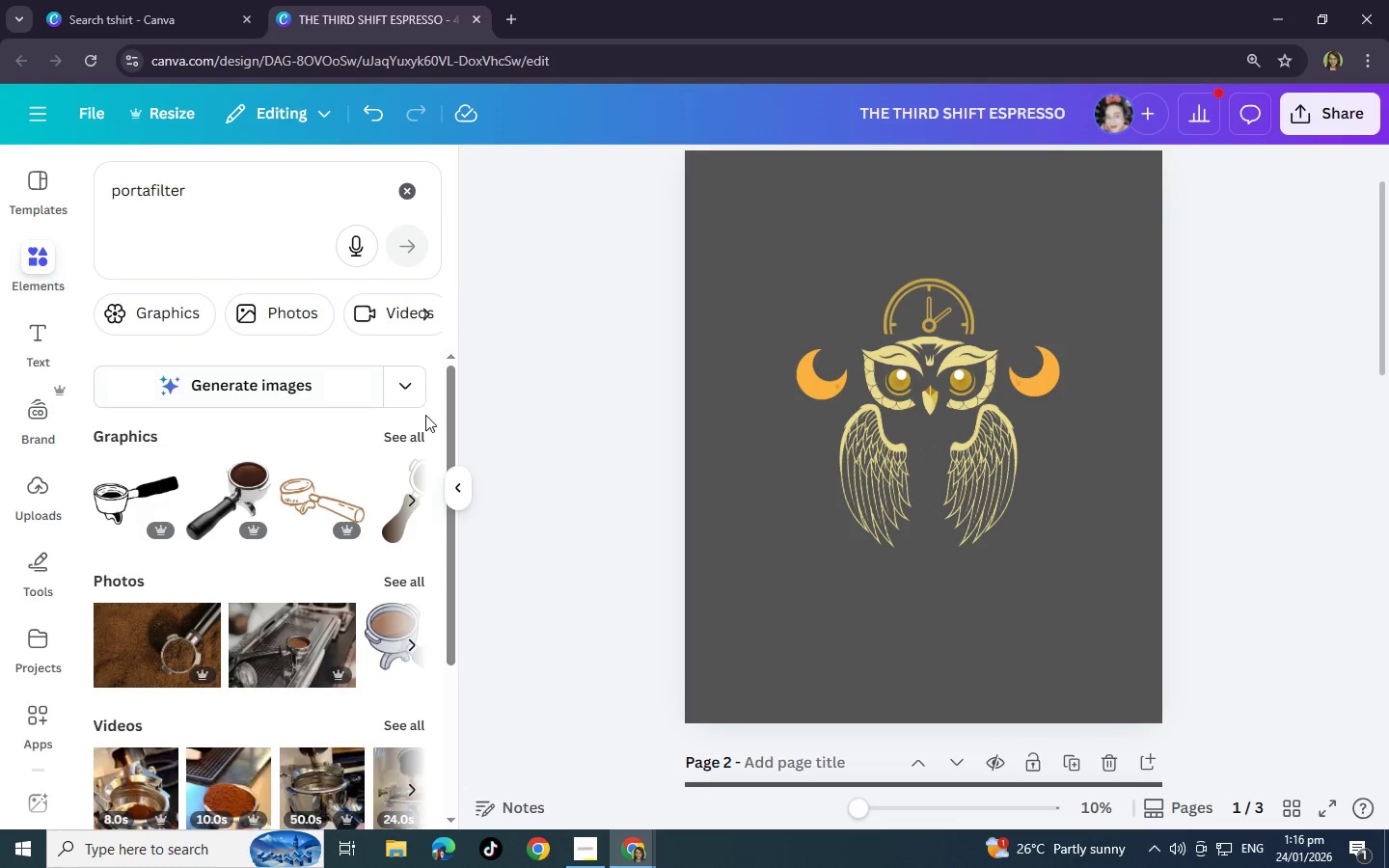 
left_click([402, 438])
 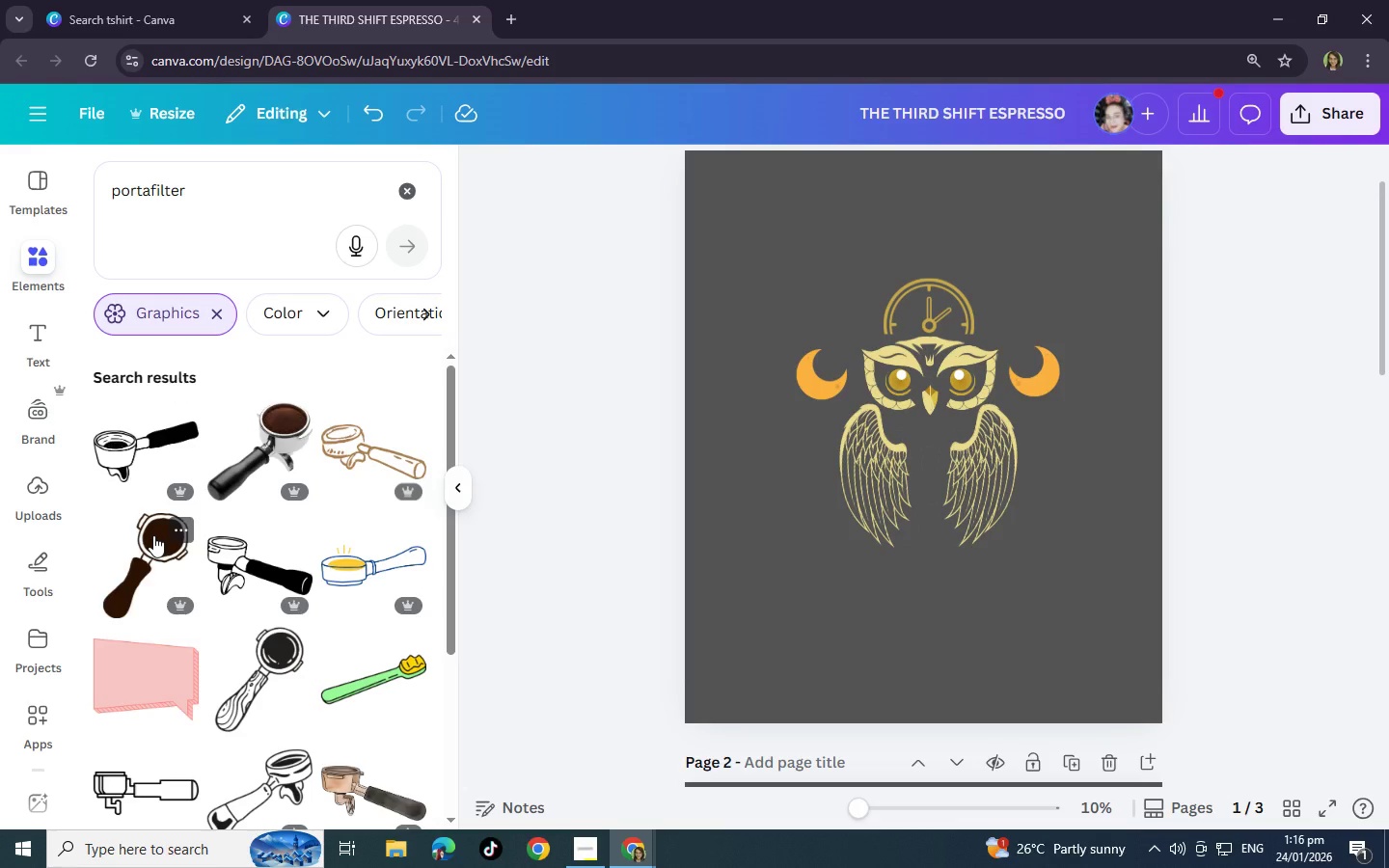 
left_click([240, 555])
 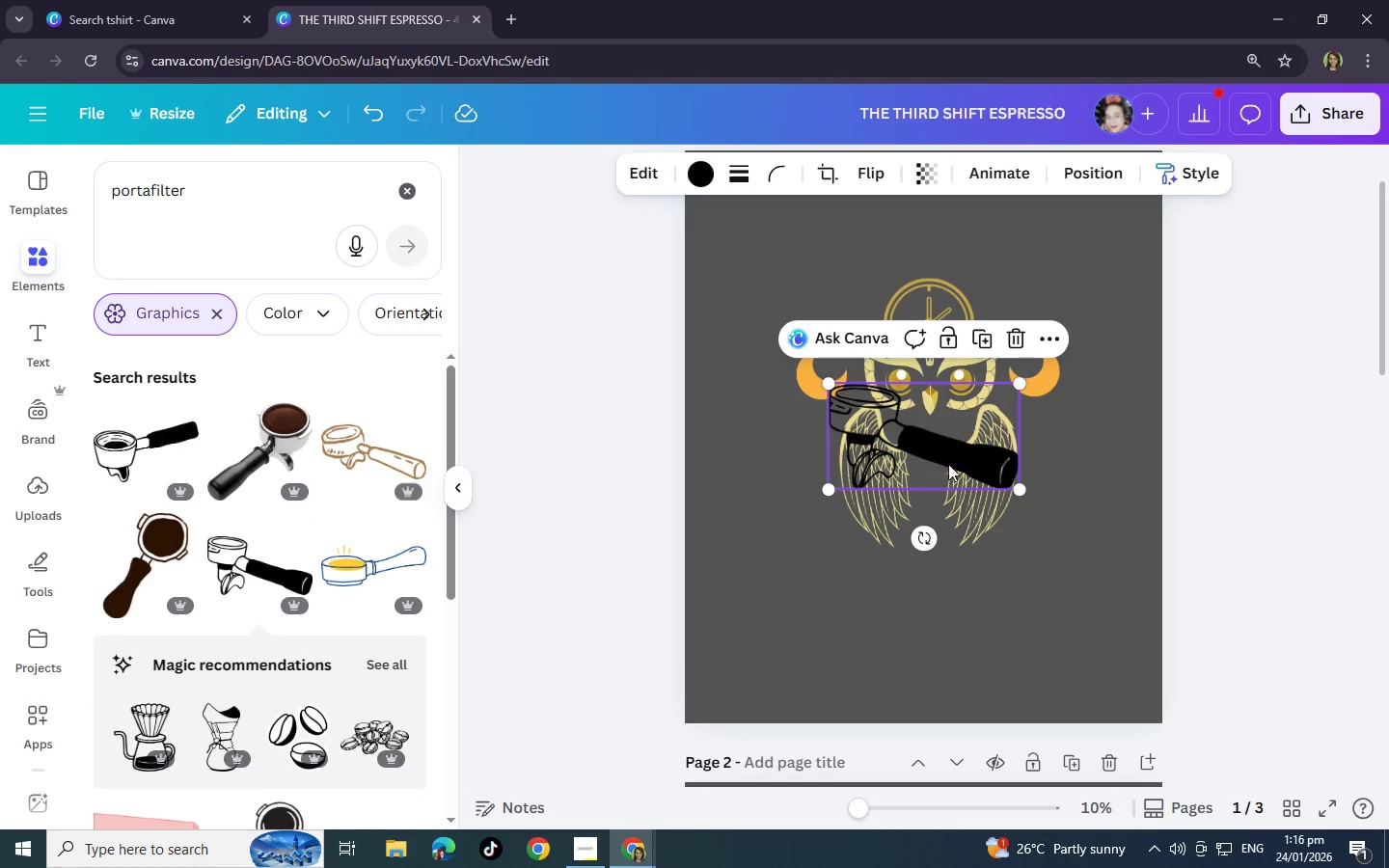 
left_click_drag(start_coordinate=[895, 463], to_coordinate=[961, 491])
 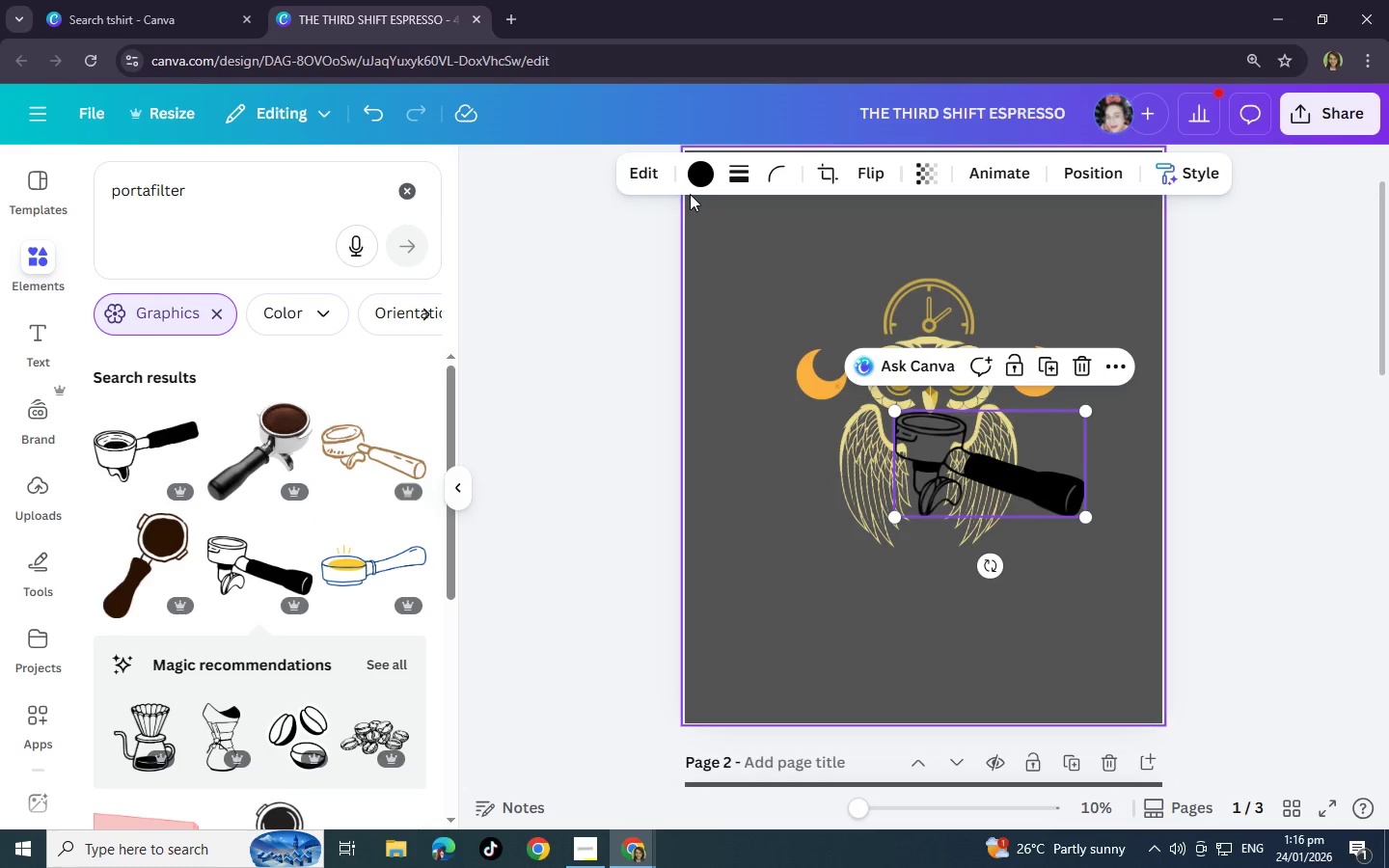 
left_click([690, 179])
 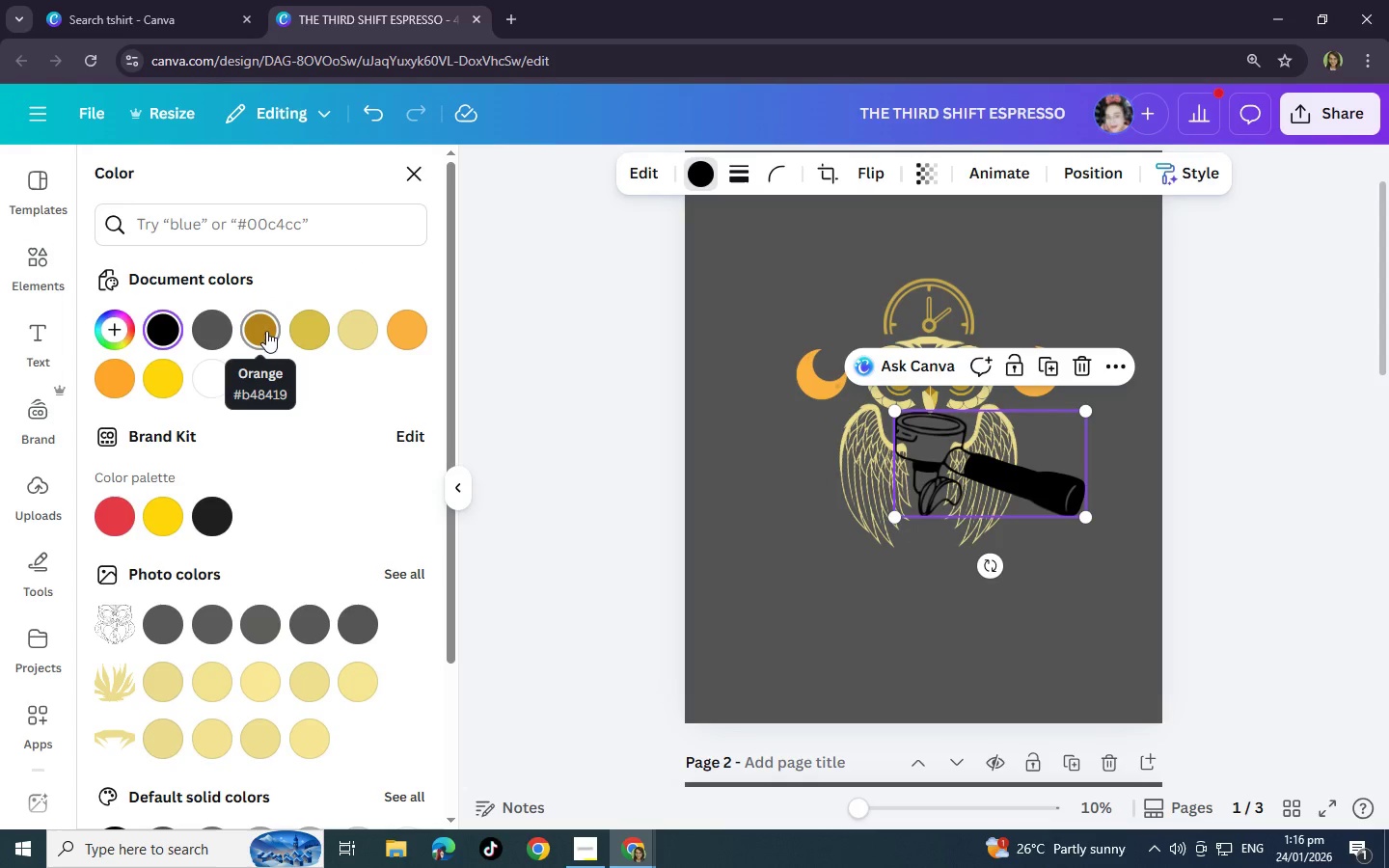 
left_click([303, 337])
 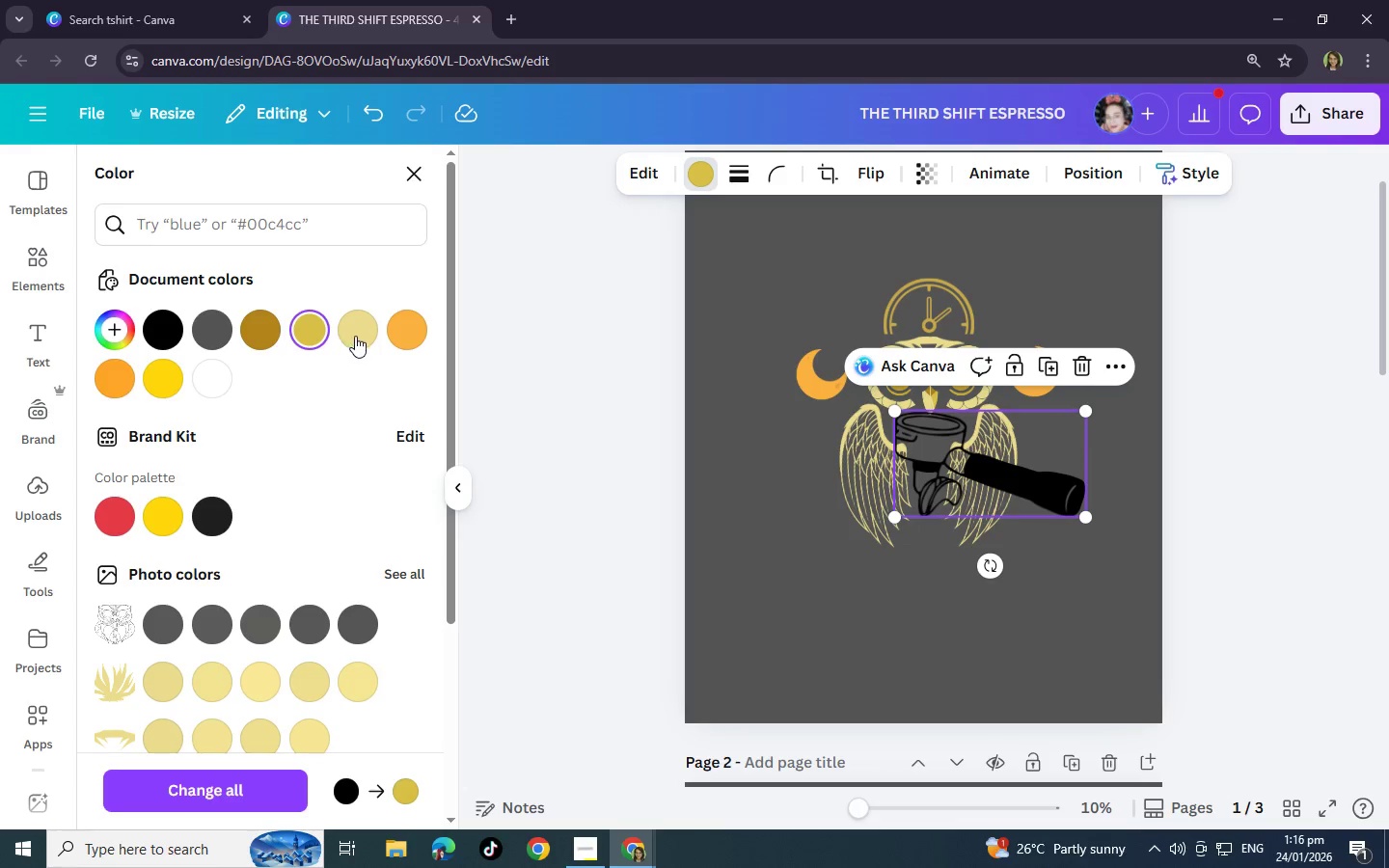 
left_click([355, 336])
 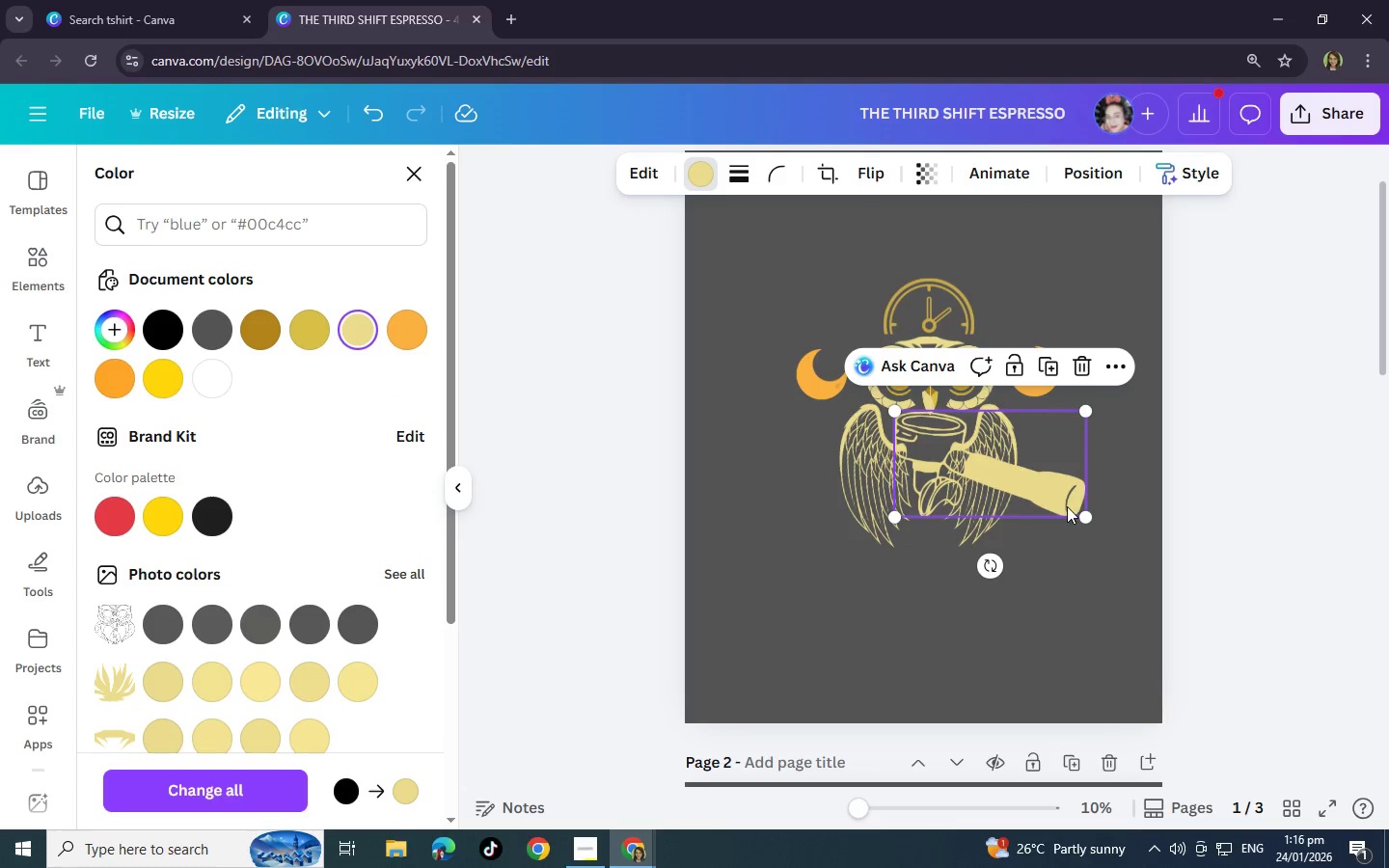 
left_click_drag(start_coordinate=[1089, 522], to_coordinate=[971, 476])
 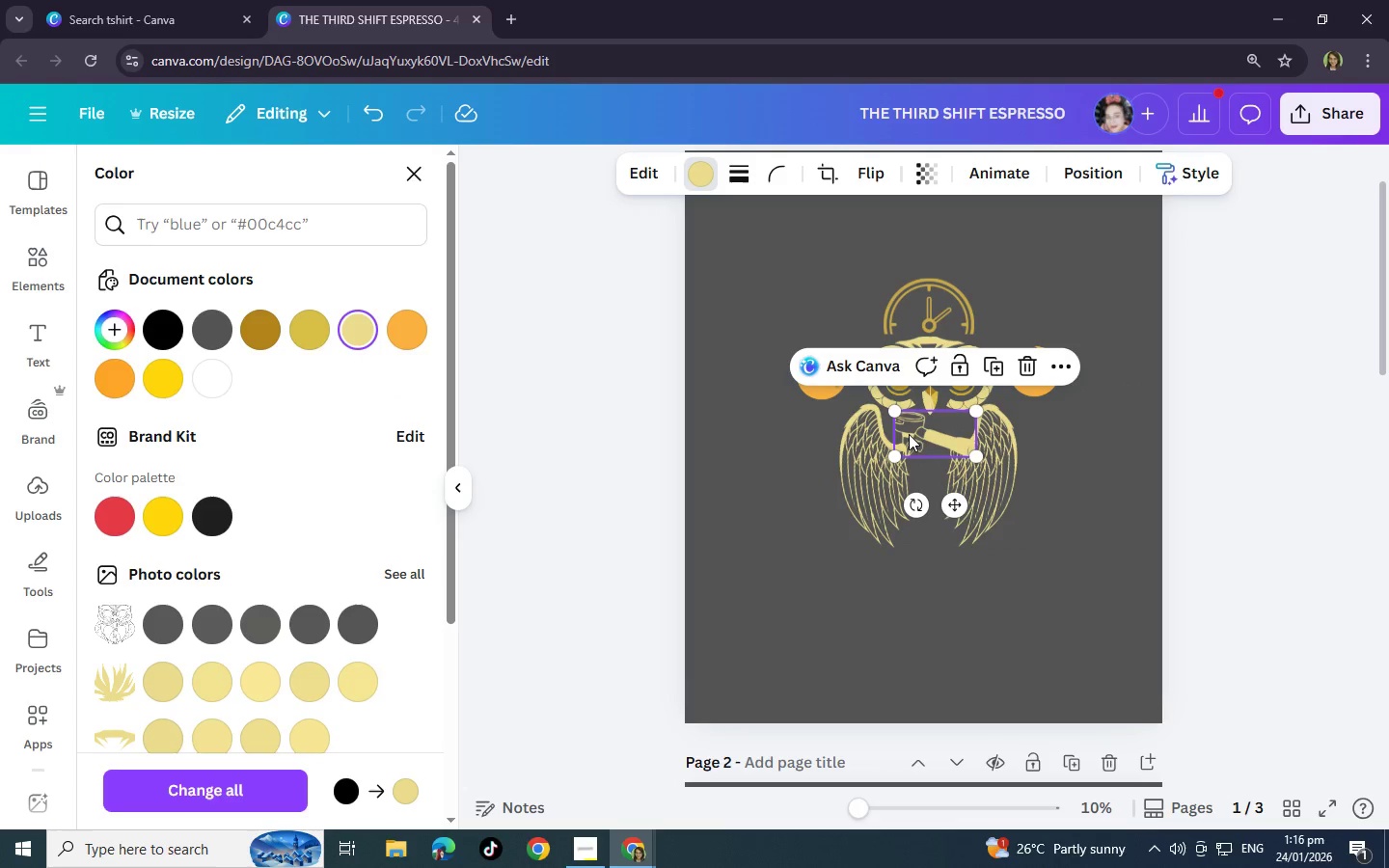 
left_click_drag(start_coordinate=[913, 435], to_coordinate=[927, 444])
 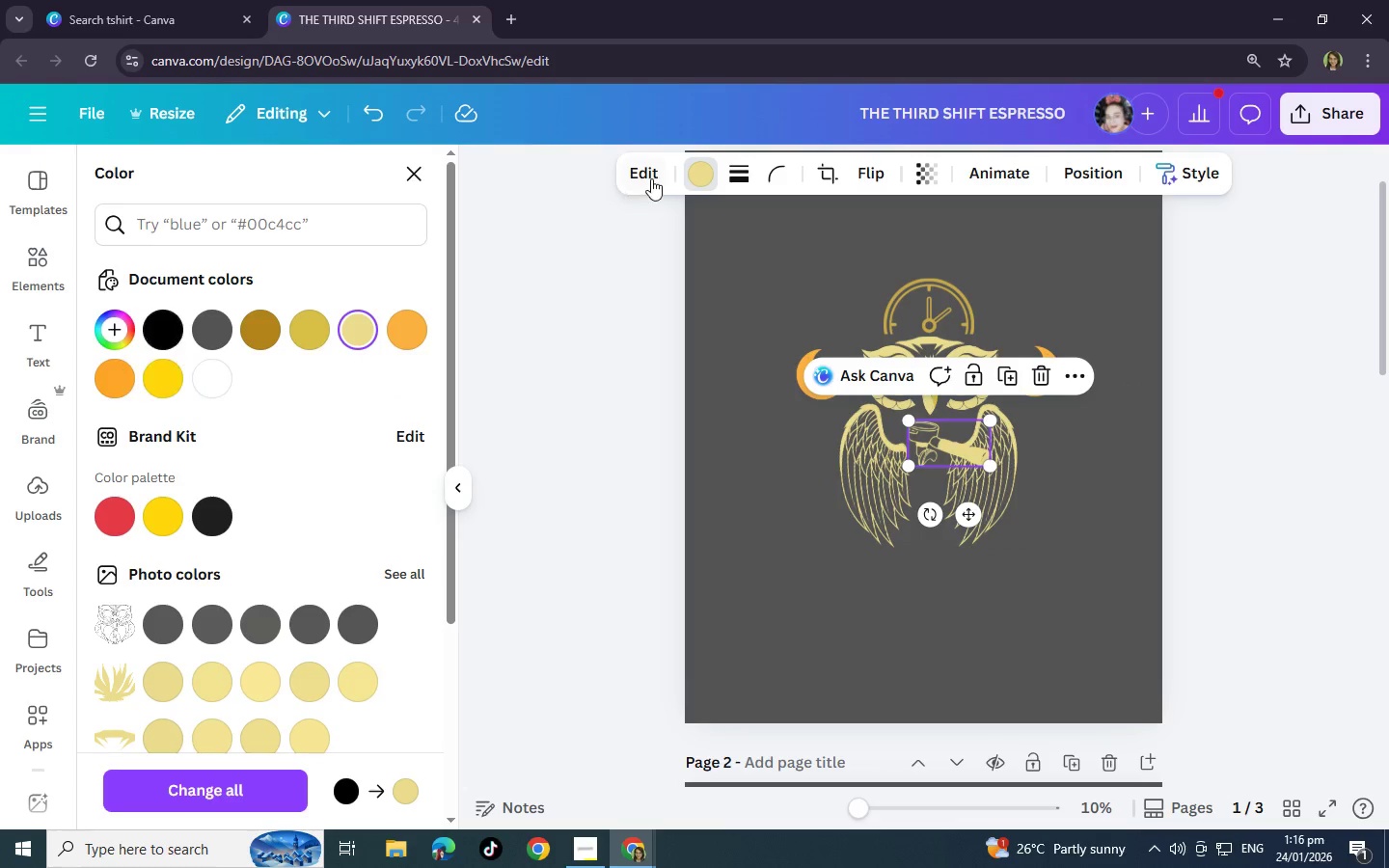 
left_click([697, 176])
 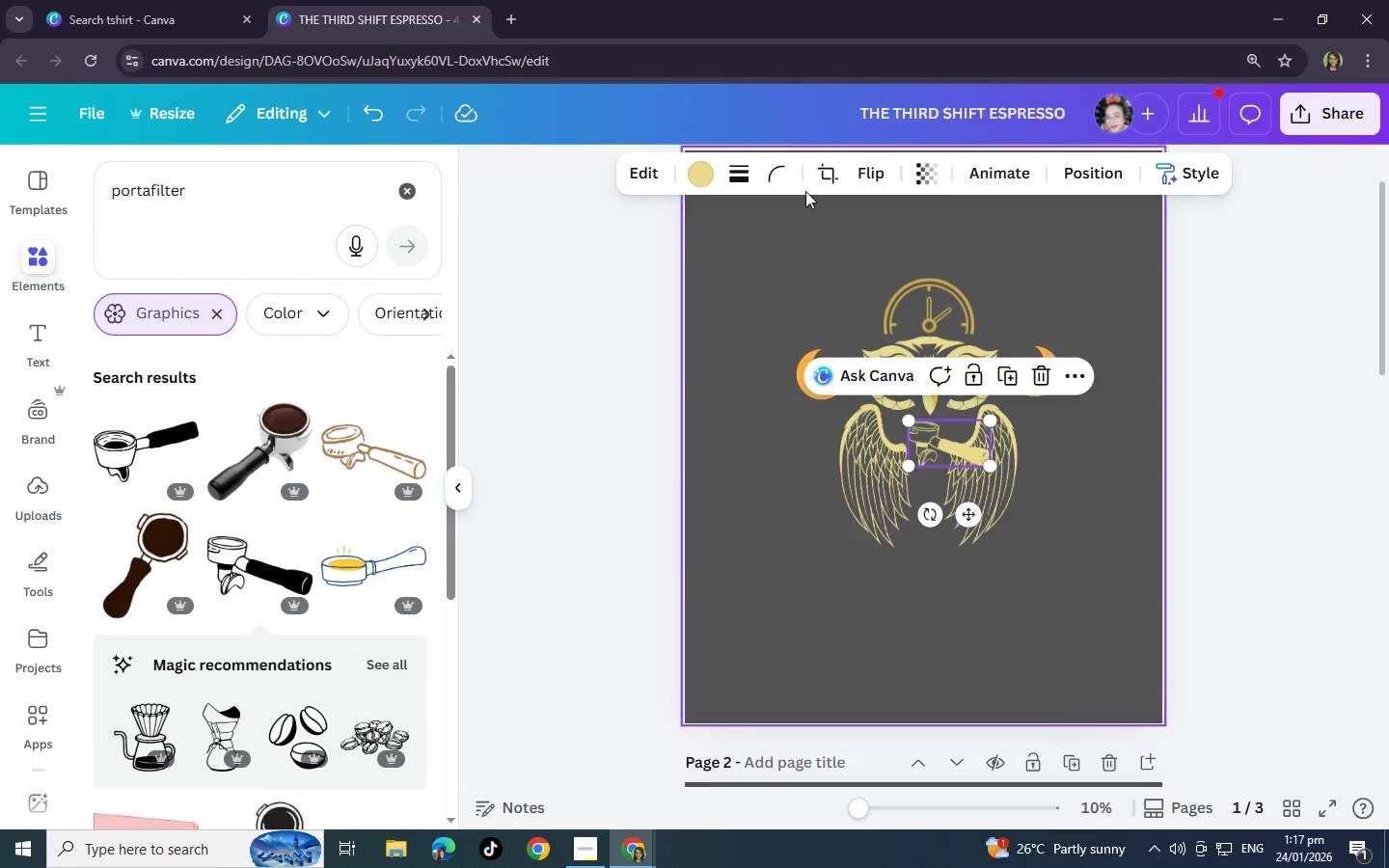 
left_click([700, 172])
 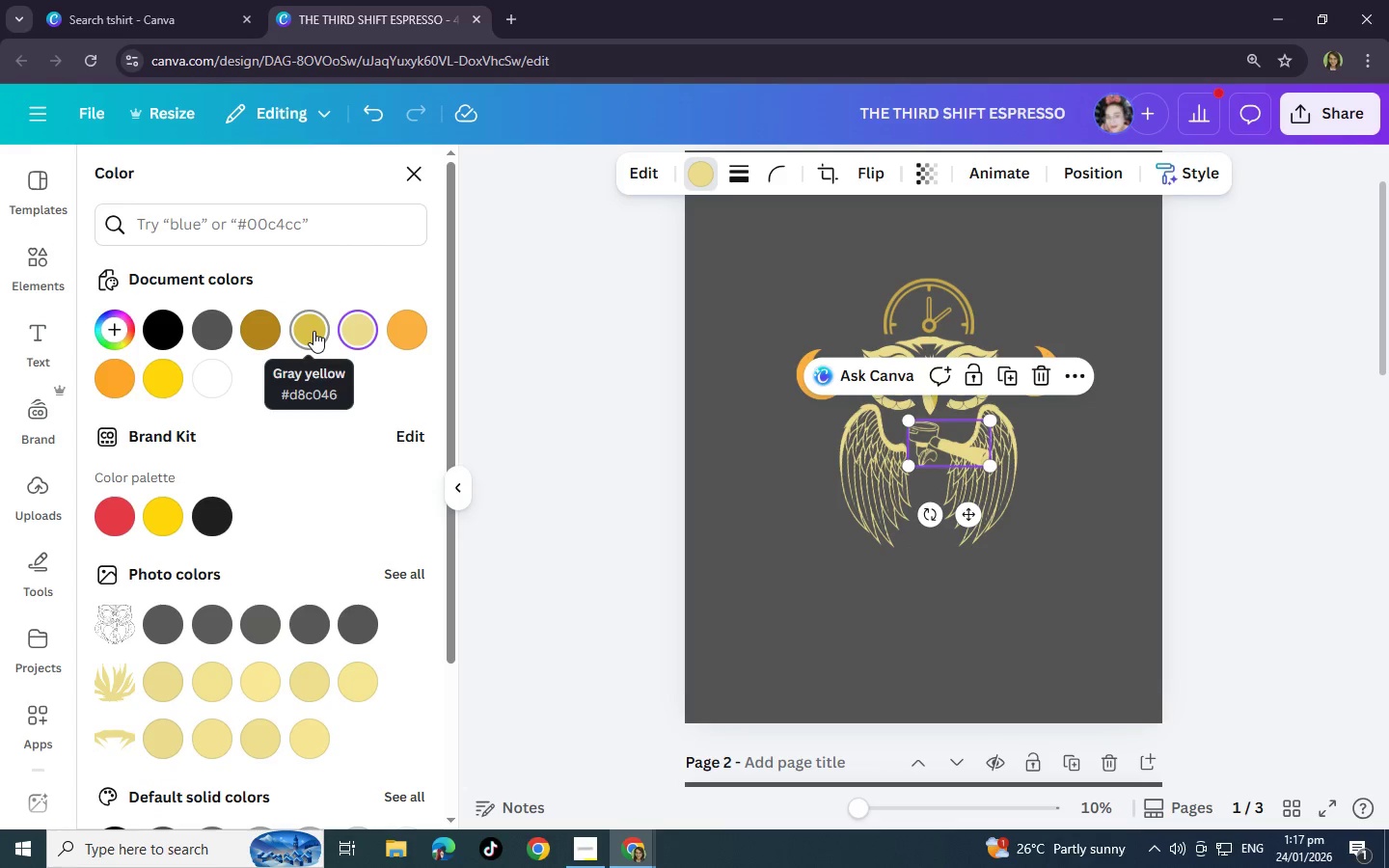 
left_click([313, 331])
 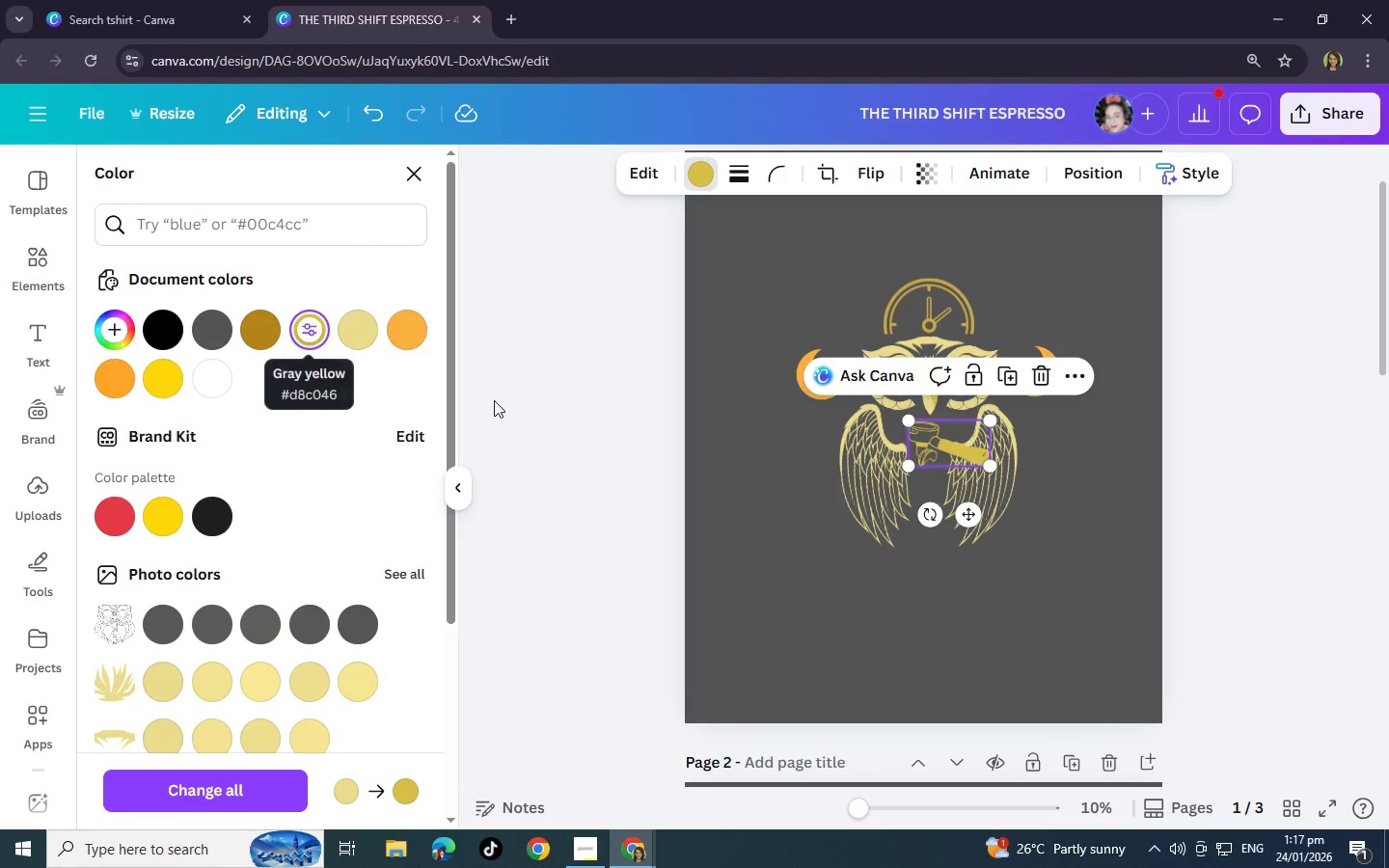 
left_click([762, 472])
 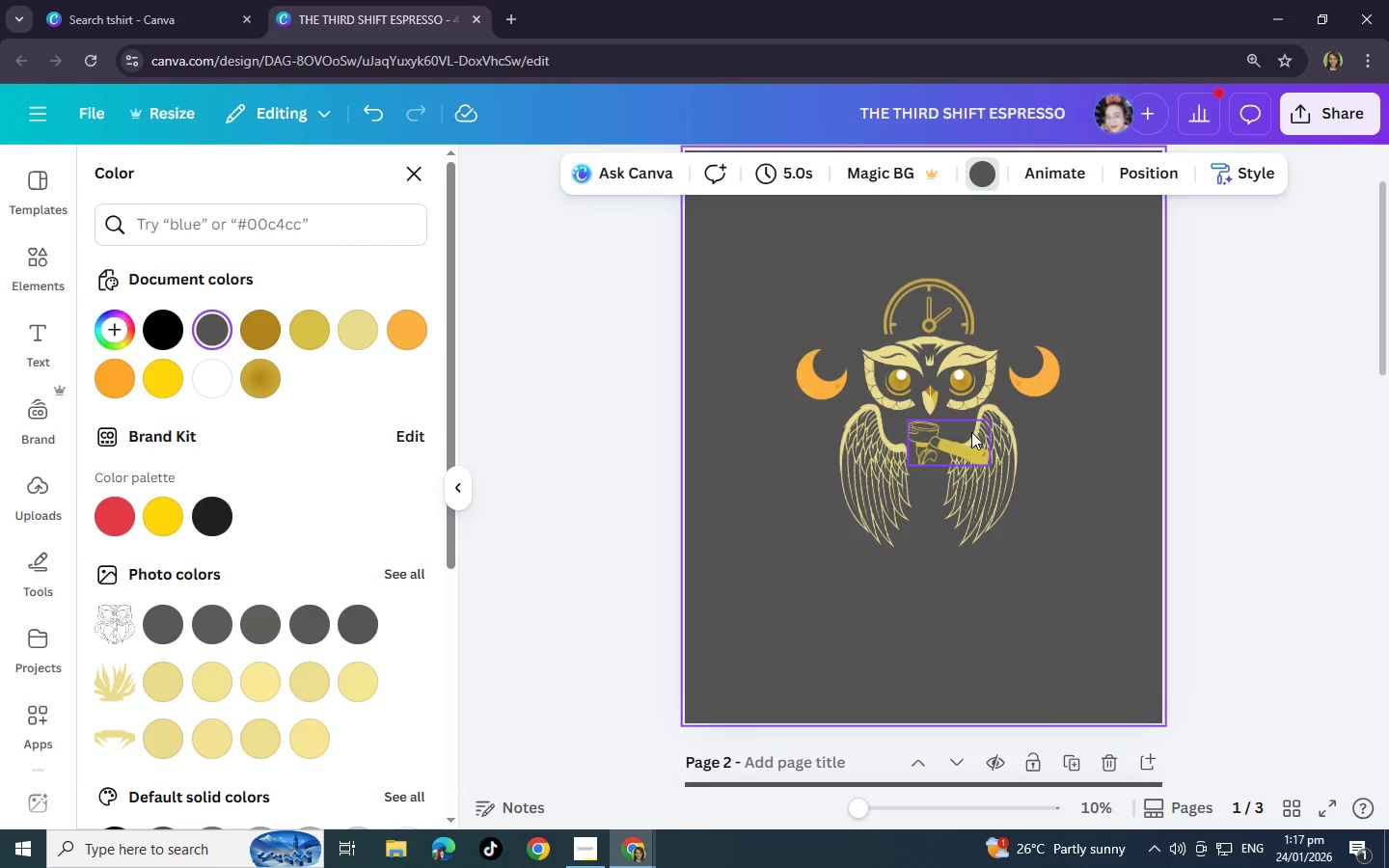 
left_click_drag(start_coordinate=[939, 438], to_coordinate=[943, 439])
 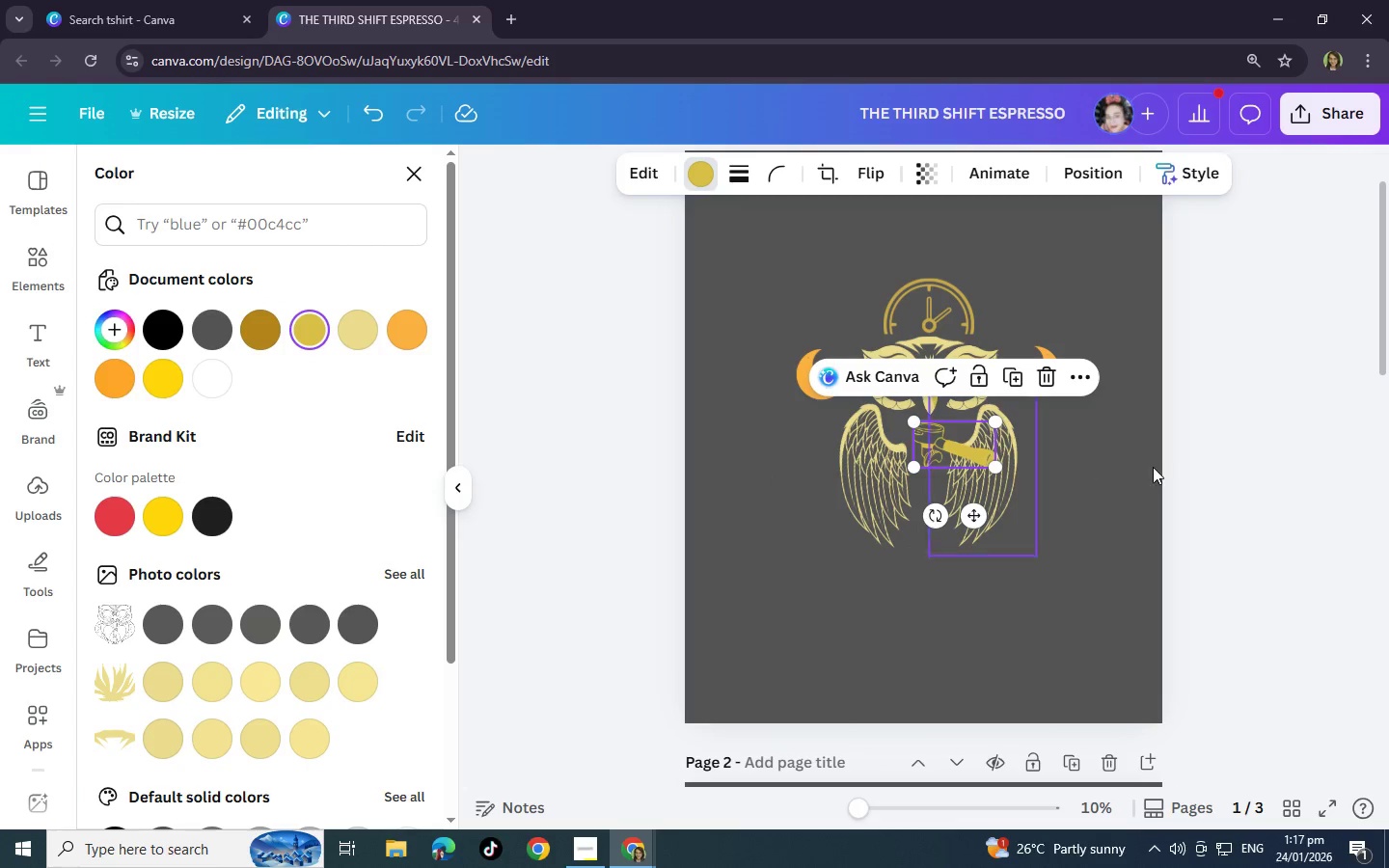 
left_click([1160, 467])
 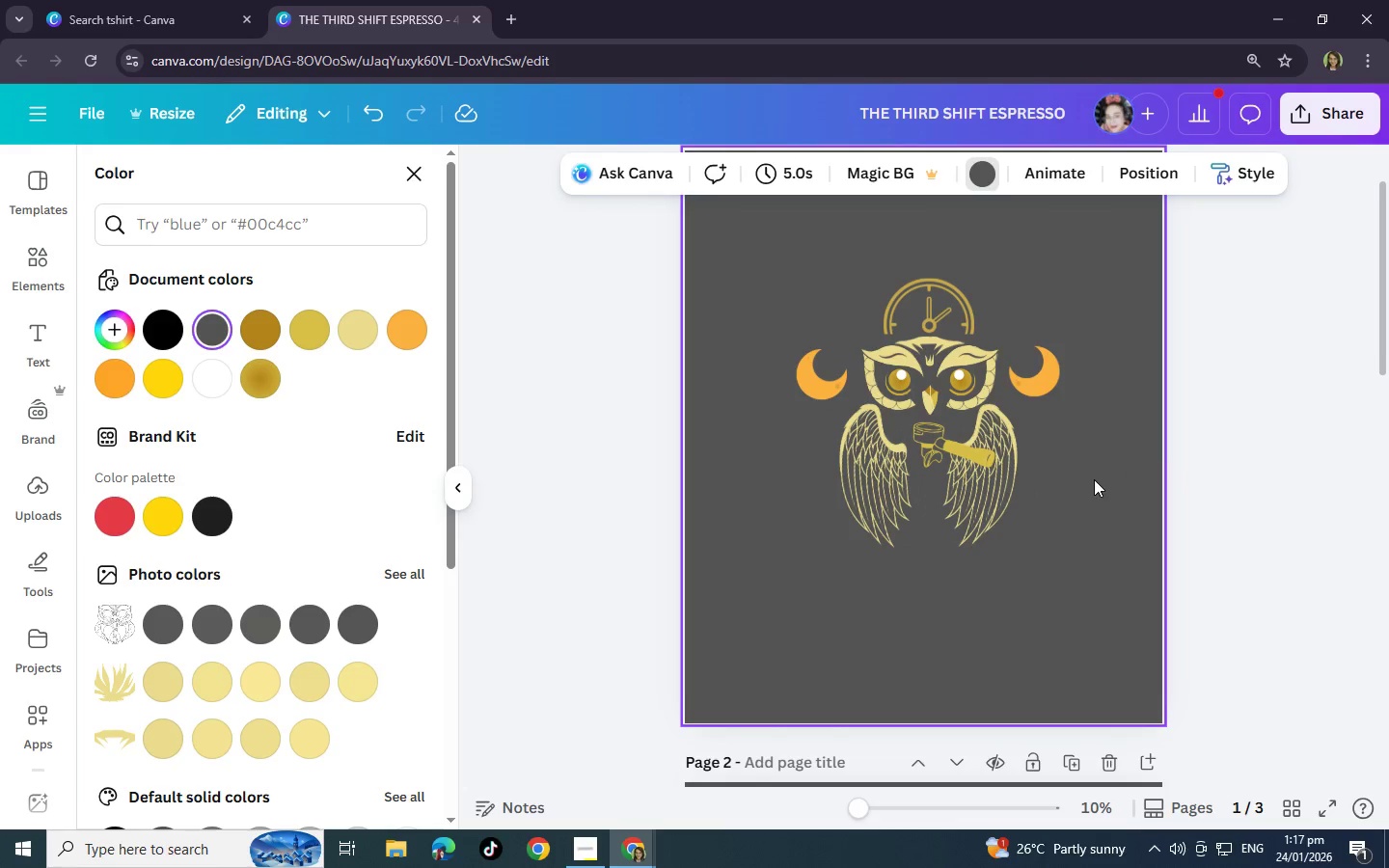 
scroll: coordinate [1058, 556], scroll_direction: up, amount: 3.0
 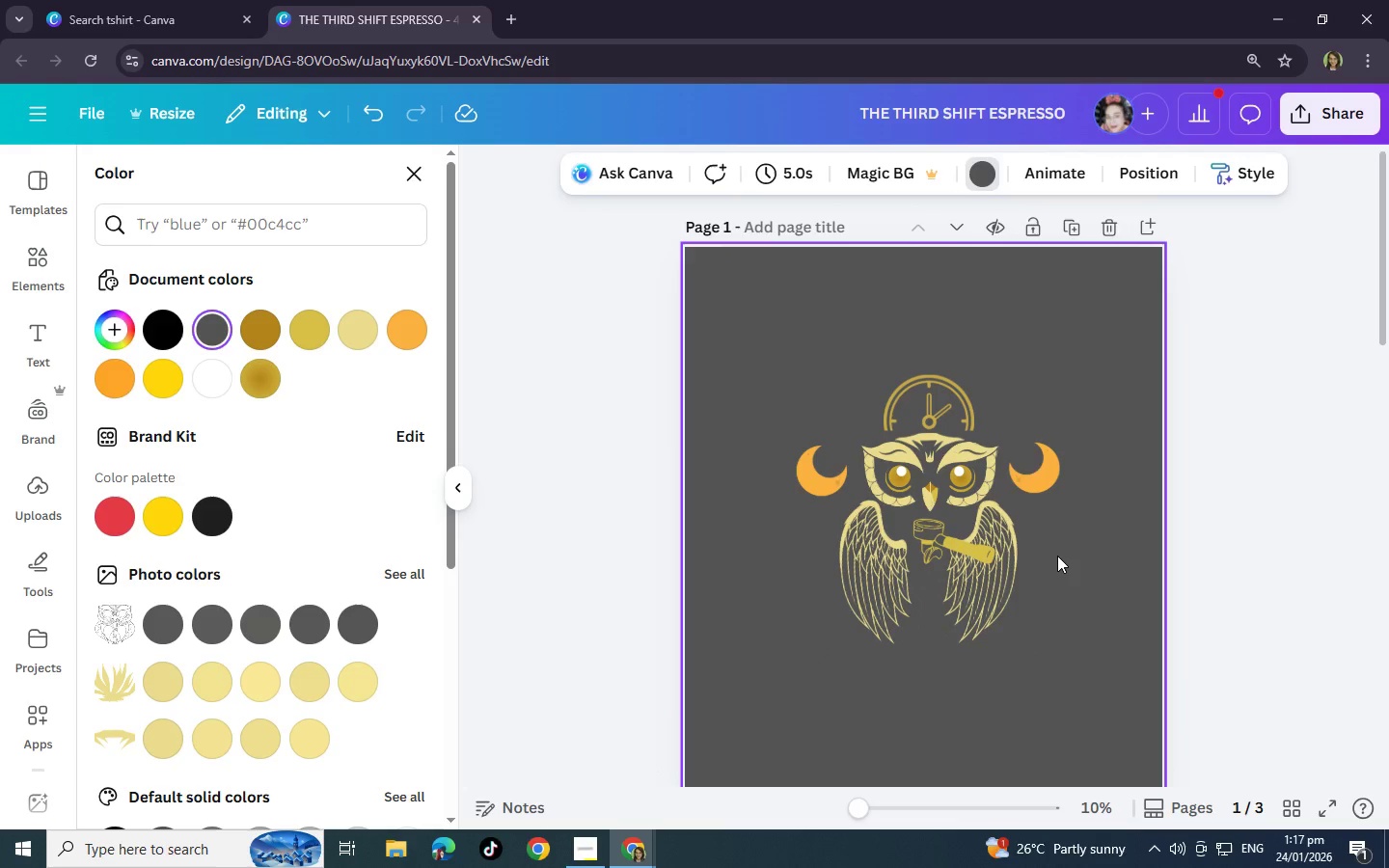 
scroll: coordinate [1057, 556], scroll_direction: down, amount: 2.0
 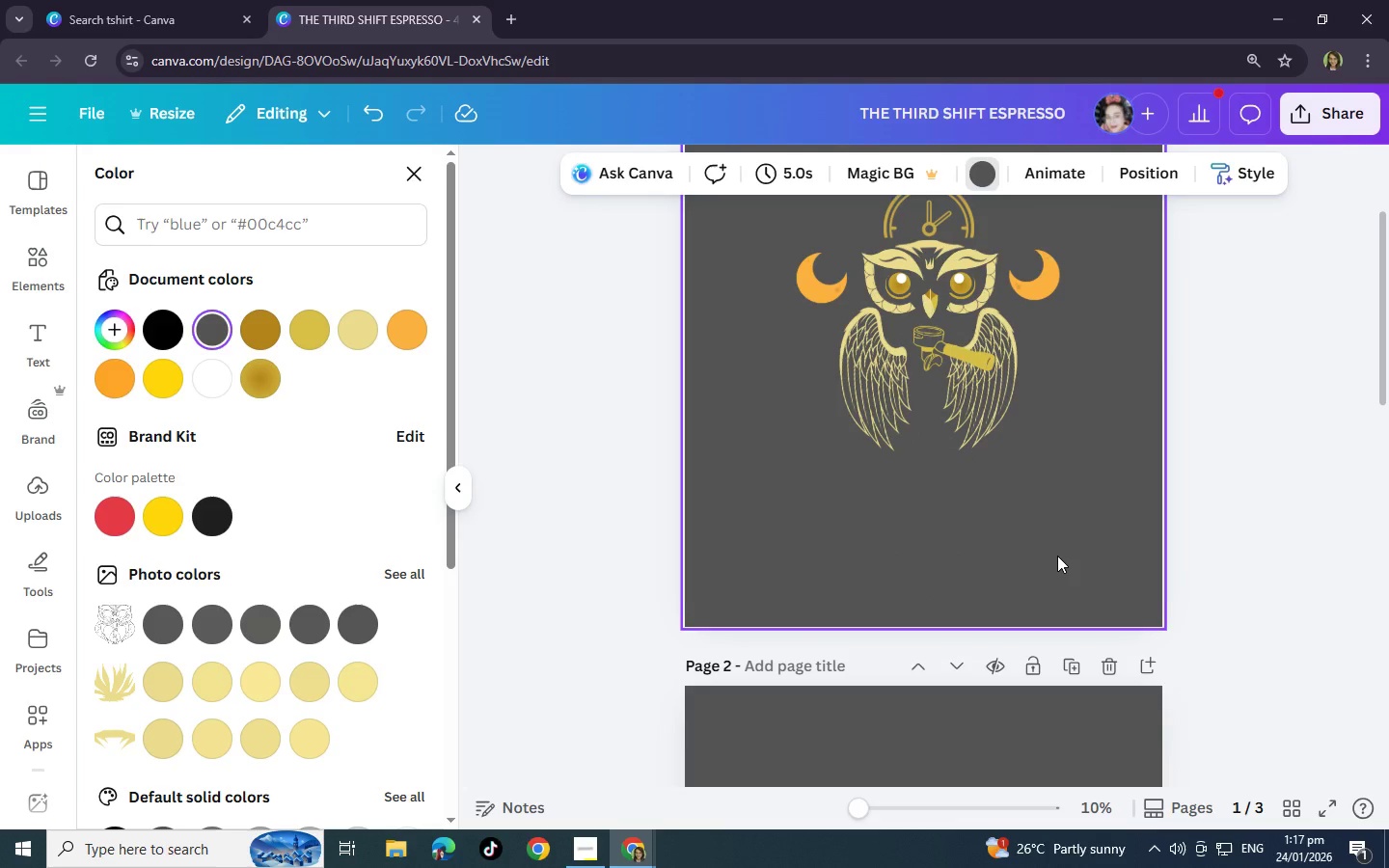 
scroll: coordinate [1057, 556], scroll_direction: up, amount: 1.0
 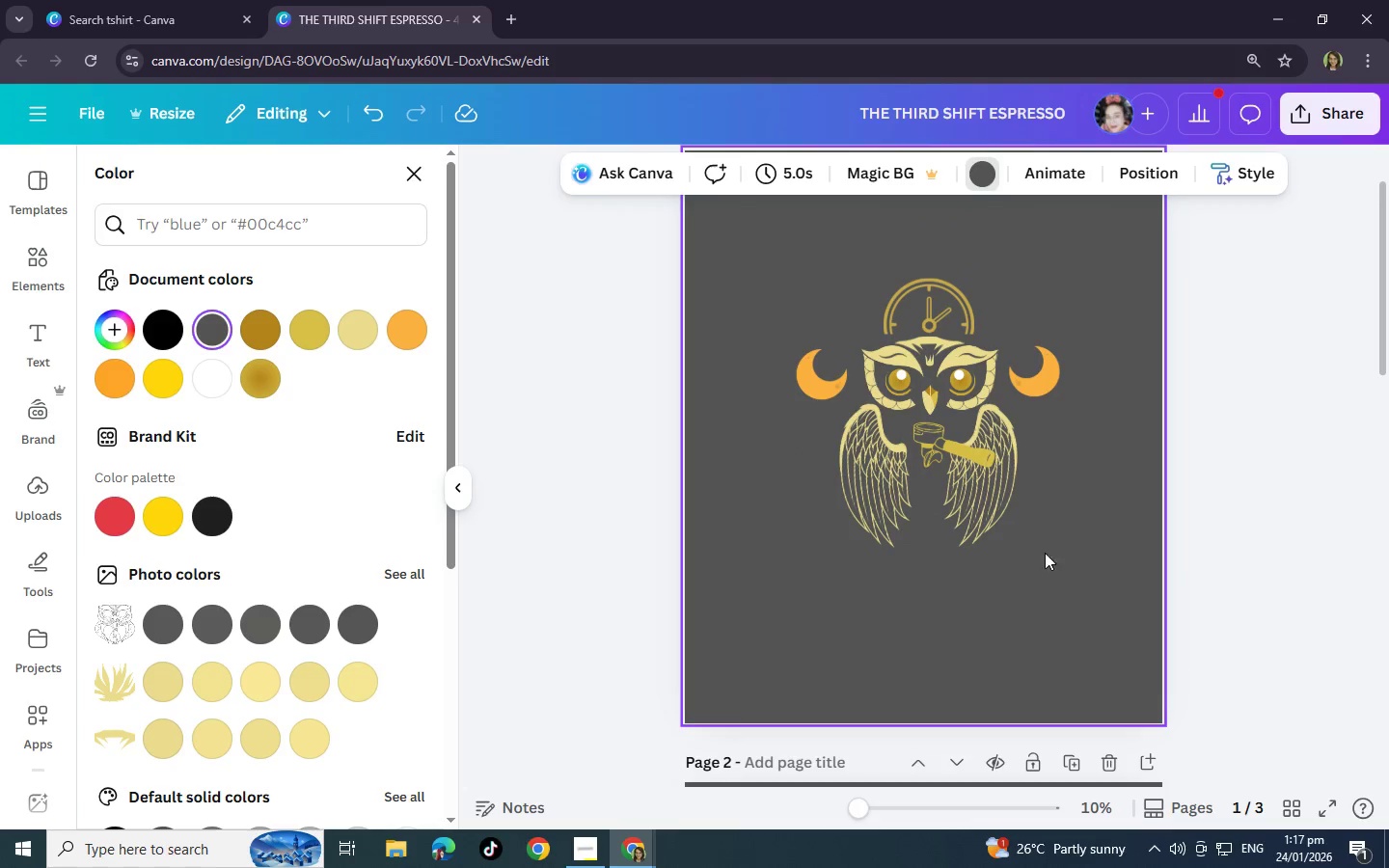 
mouse_move([934, 436])
 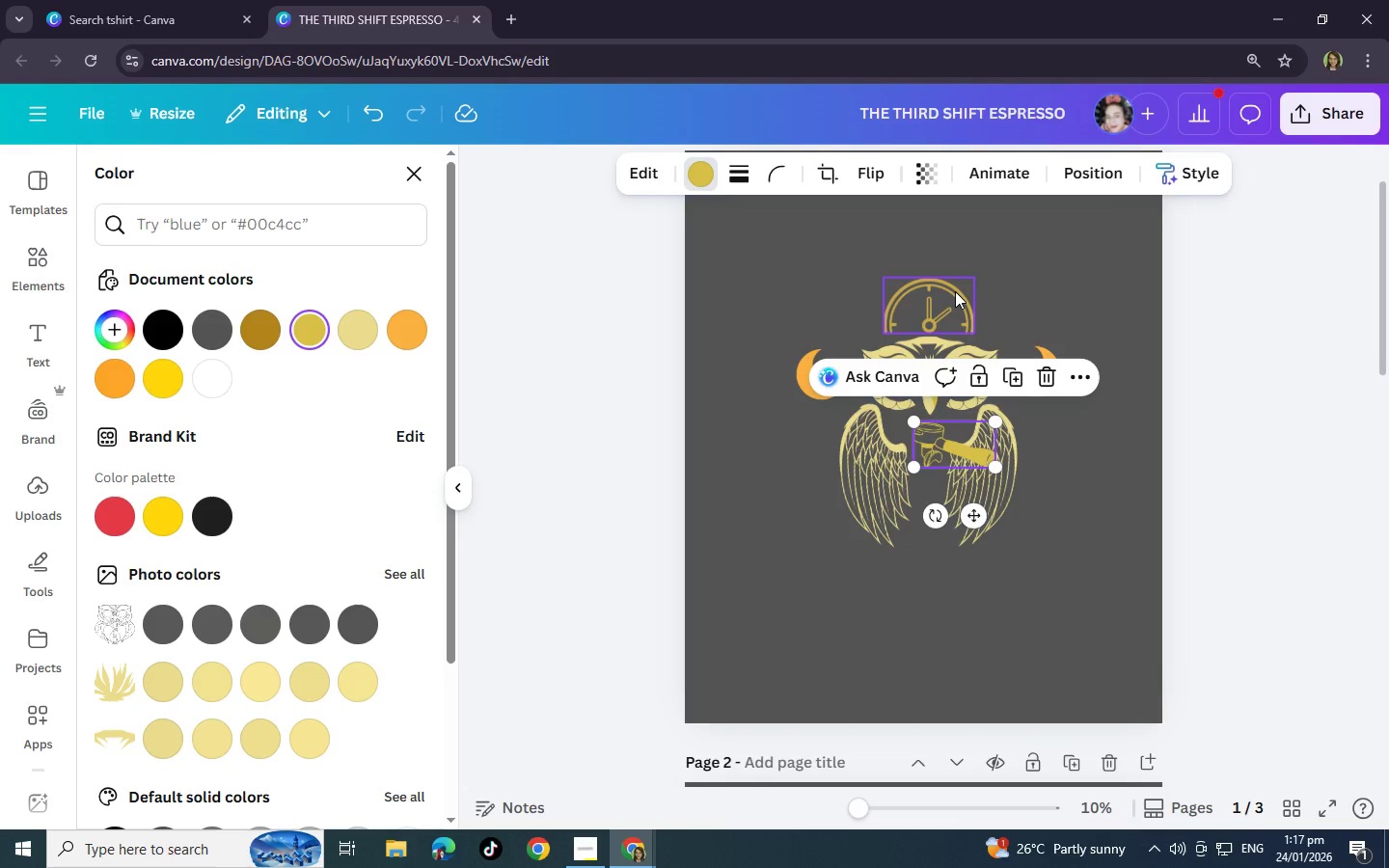 
left_click([955, 291])
 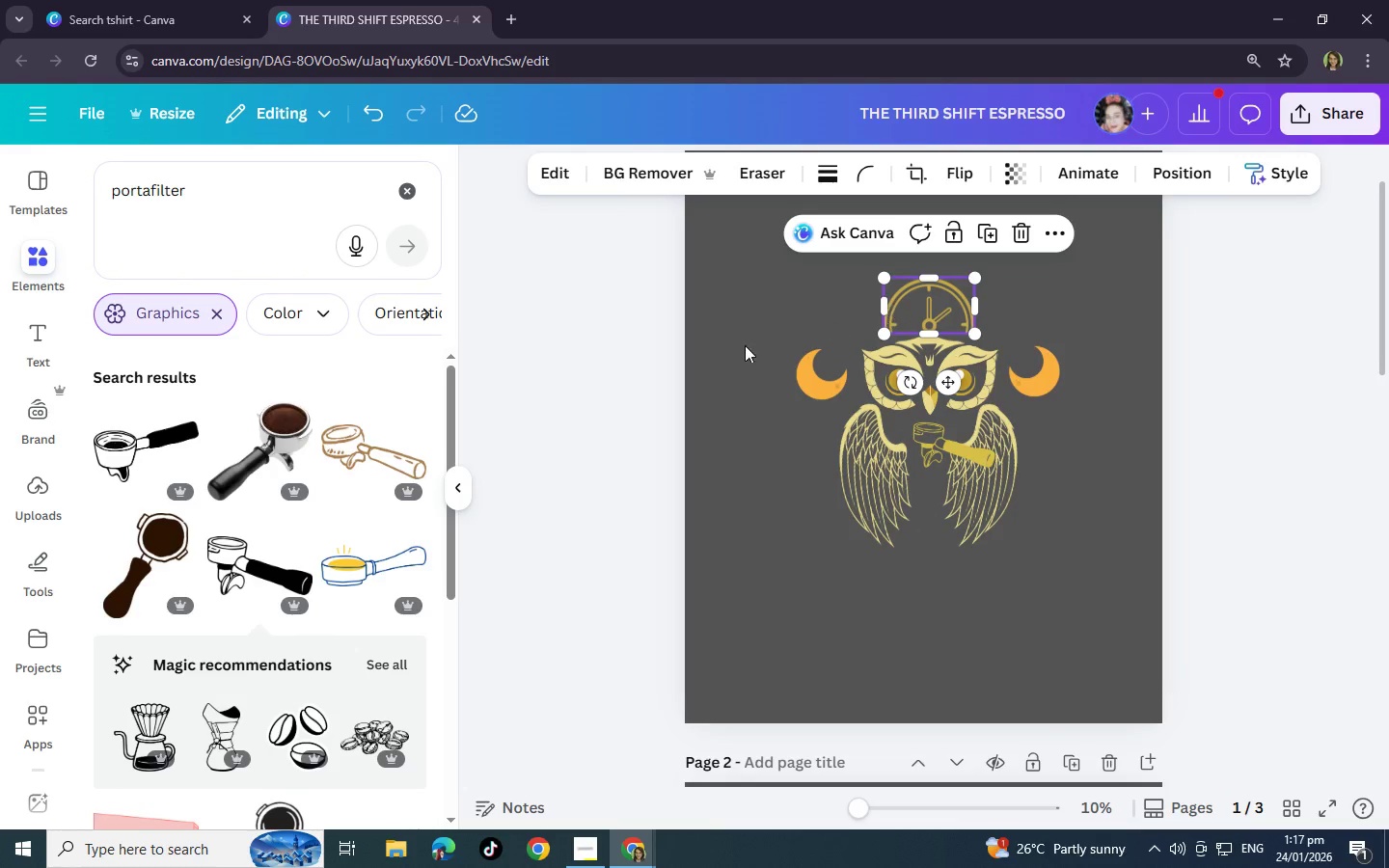 
left_click([722, 347])
 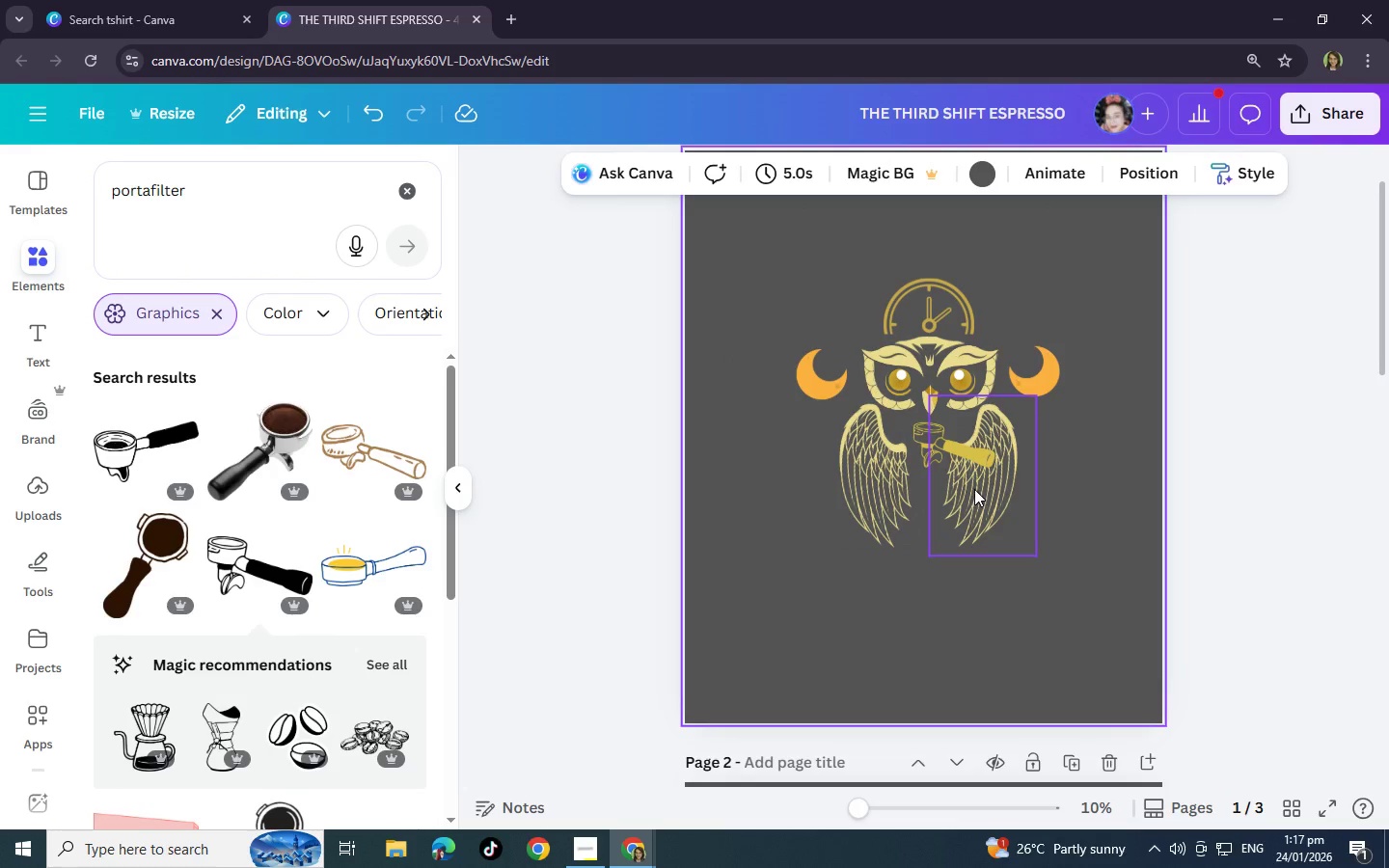 
scroll: coordinate [1020, 471], scroll_direction: down, amount: 1.0
 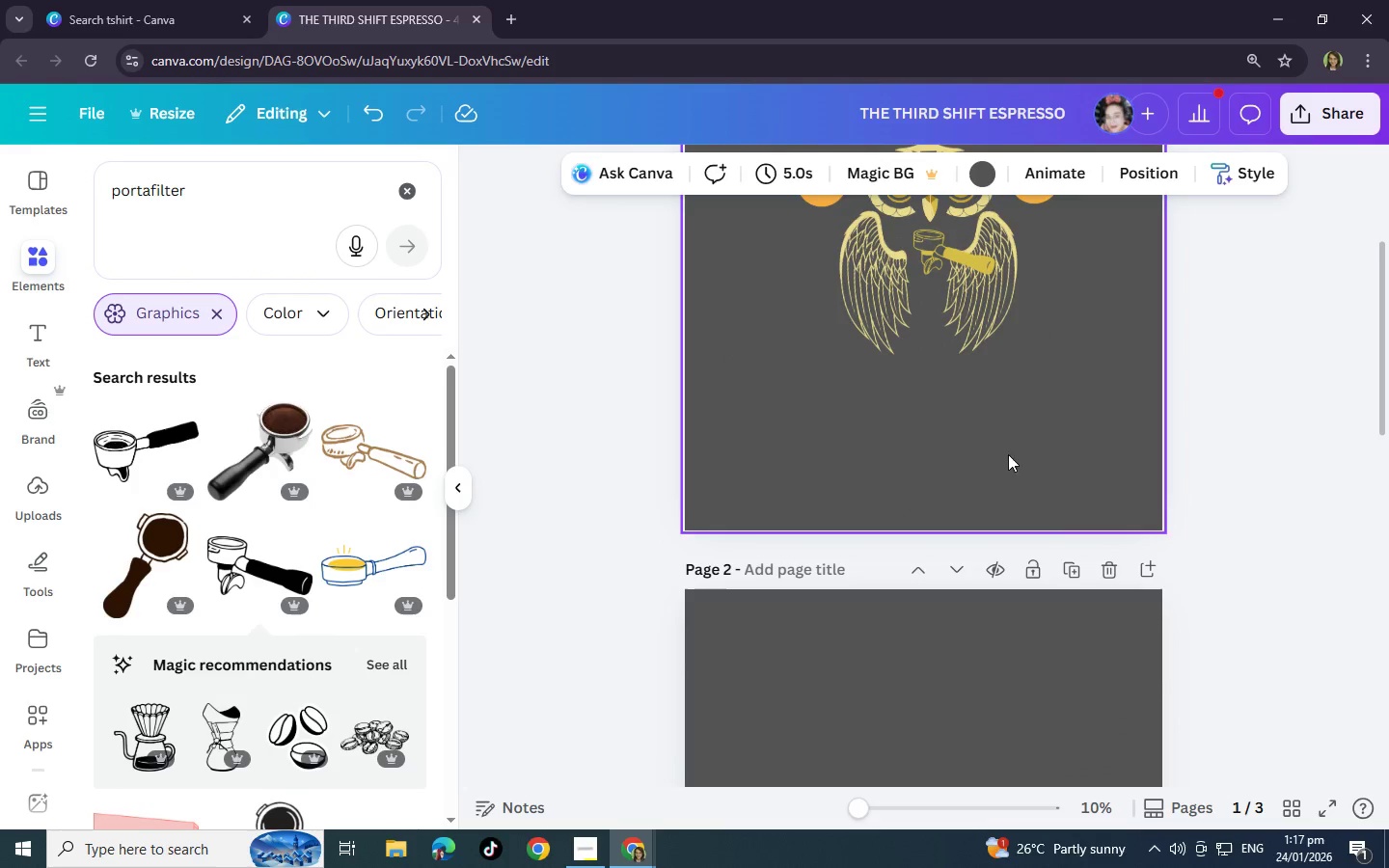 
scroll: coordinate [837, 471], scroll_direction: up, amount: 3.0
 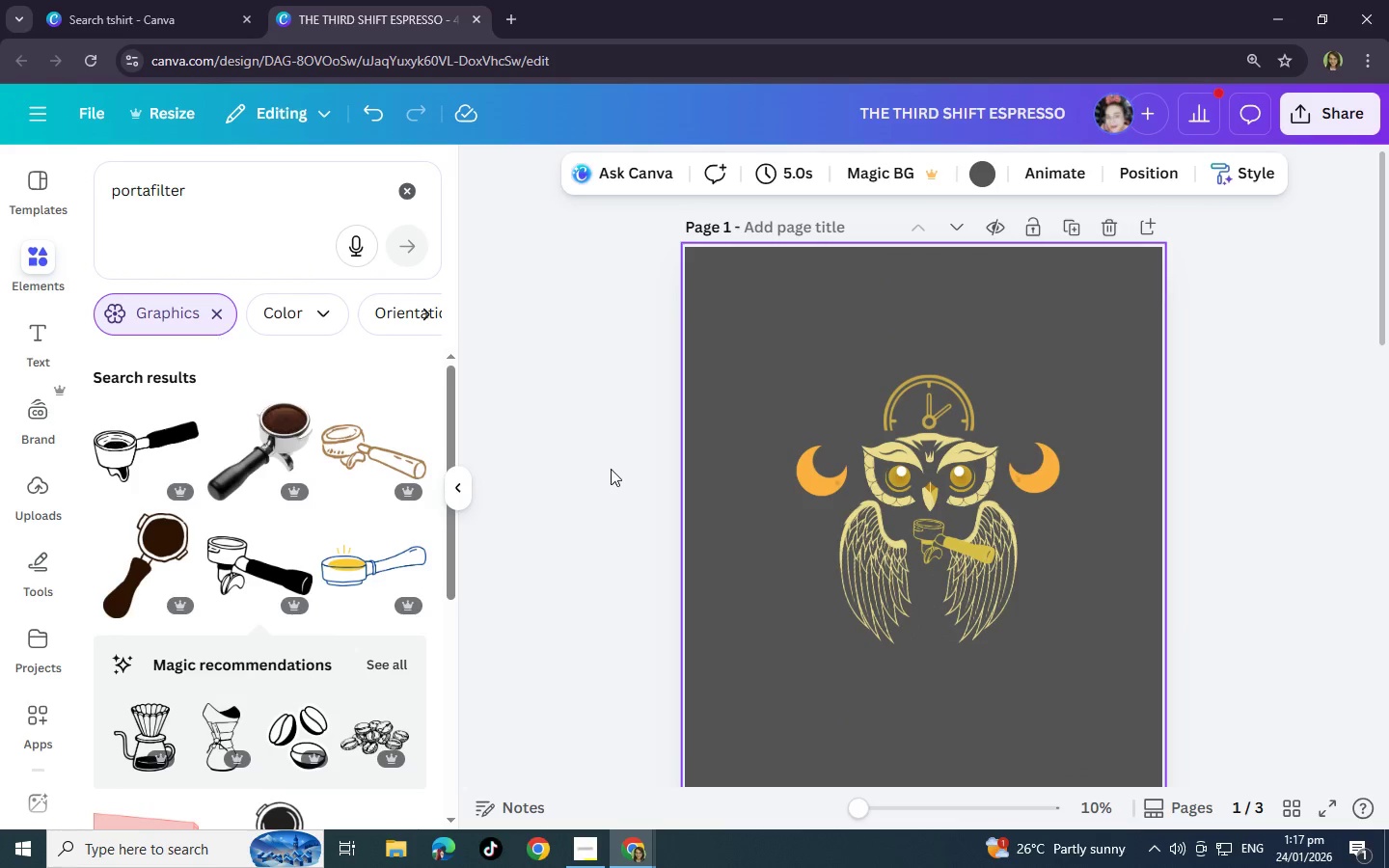 
scroll: coordinate [636, 475], scroll_direction: down, amount: 1.0
 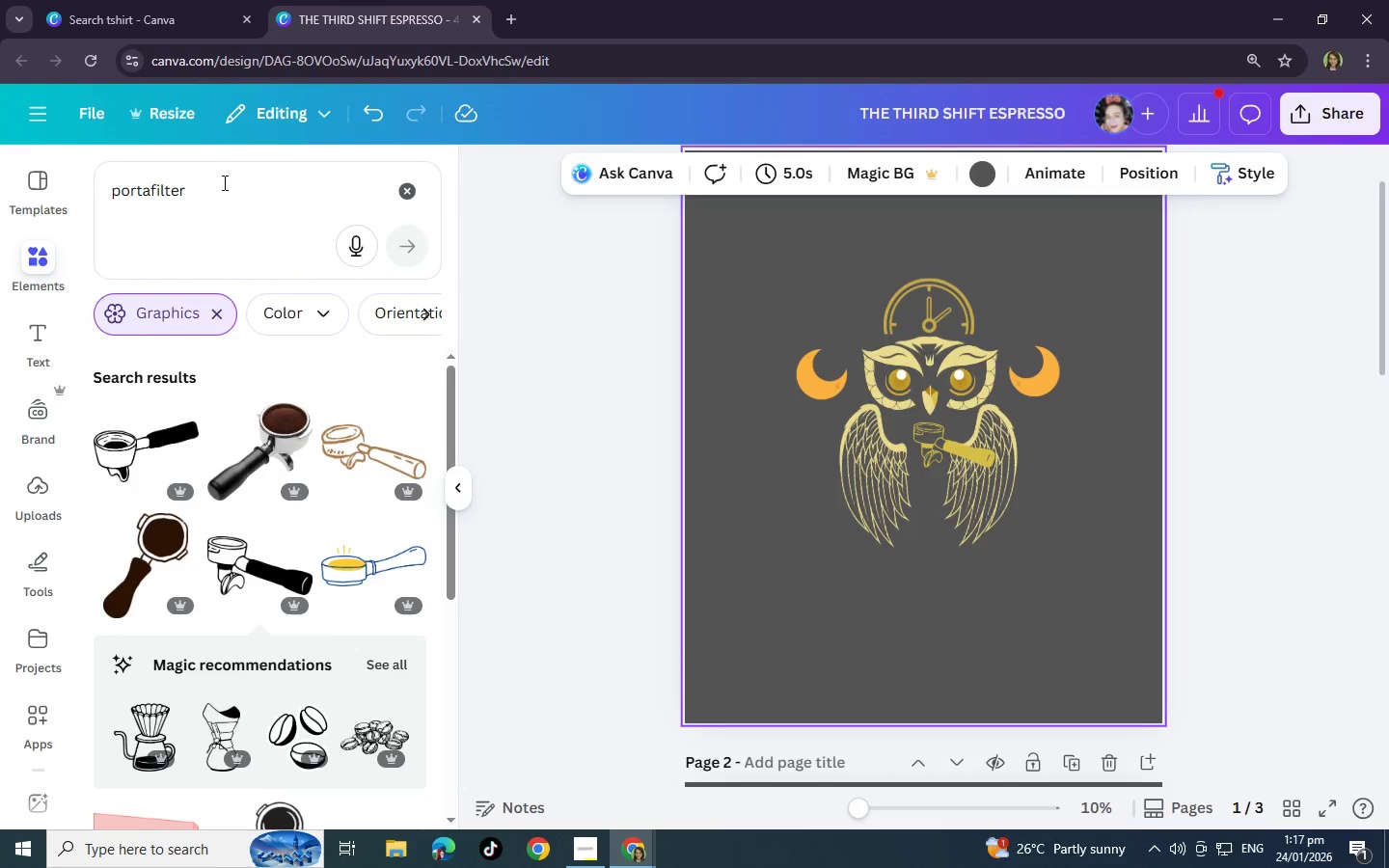 
left_click_drag(start_coordinate=[224, 184], to_coordinate=[0, 129])
 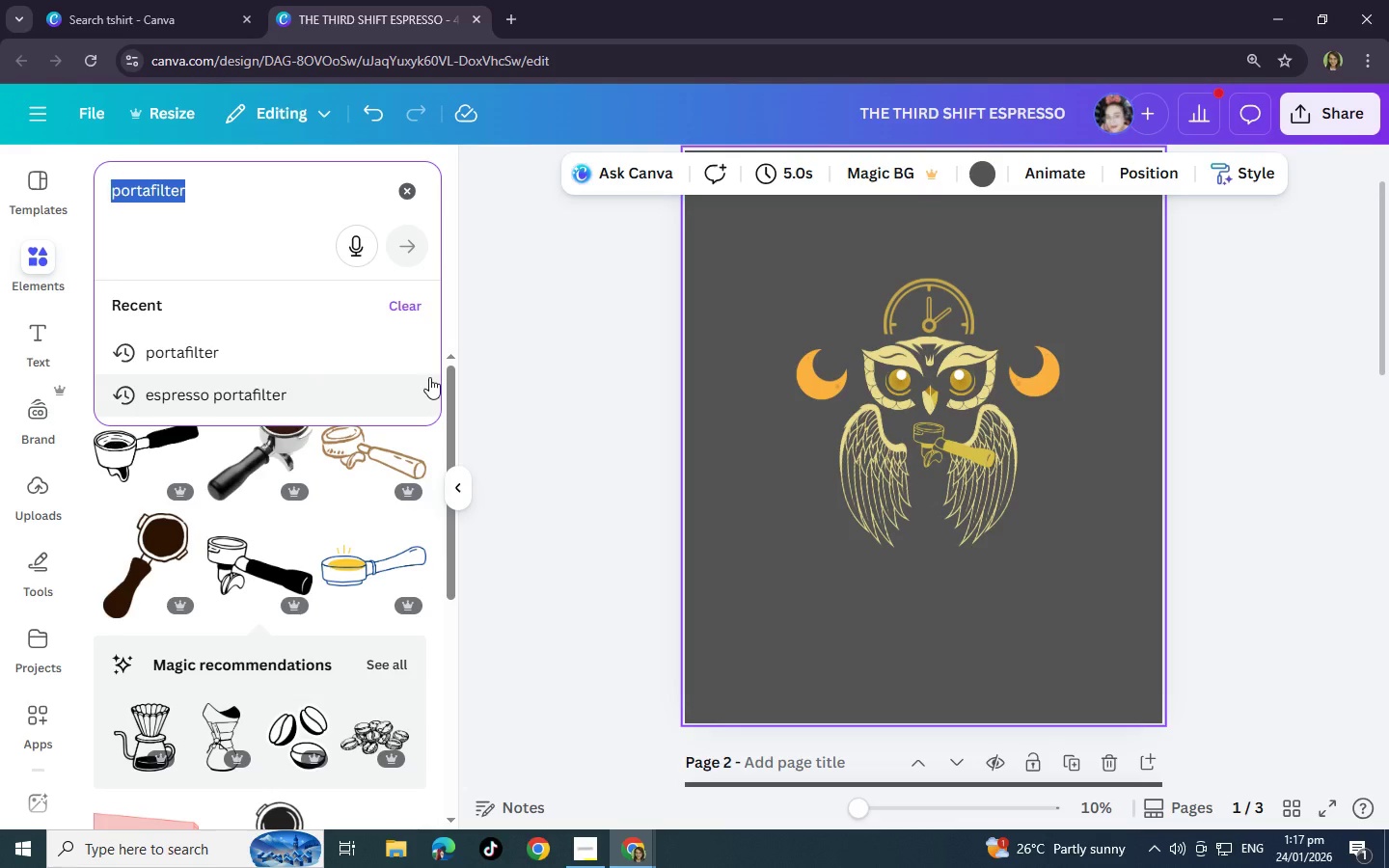 
type(emblem)
 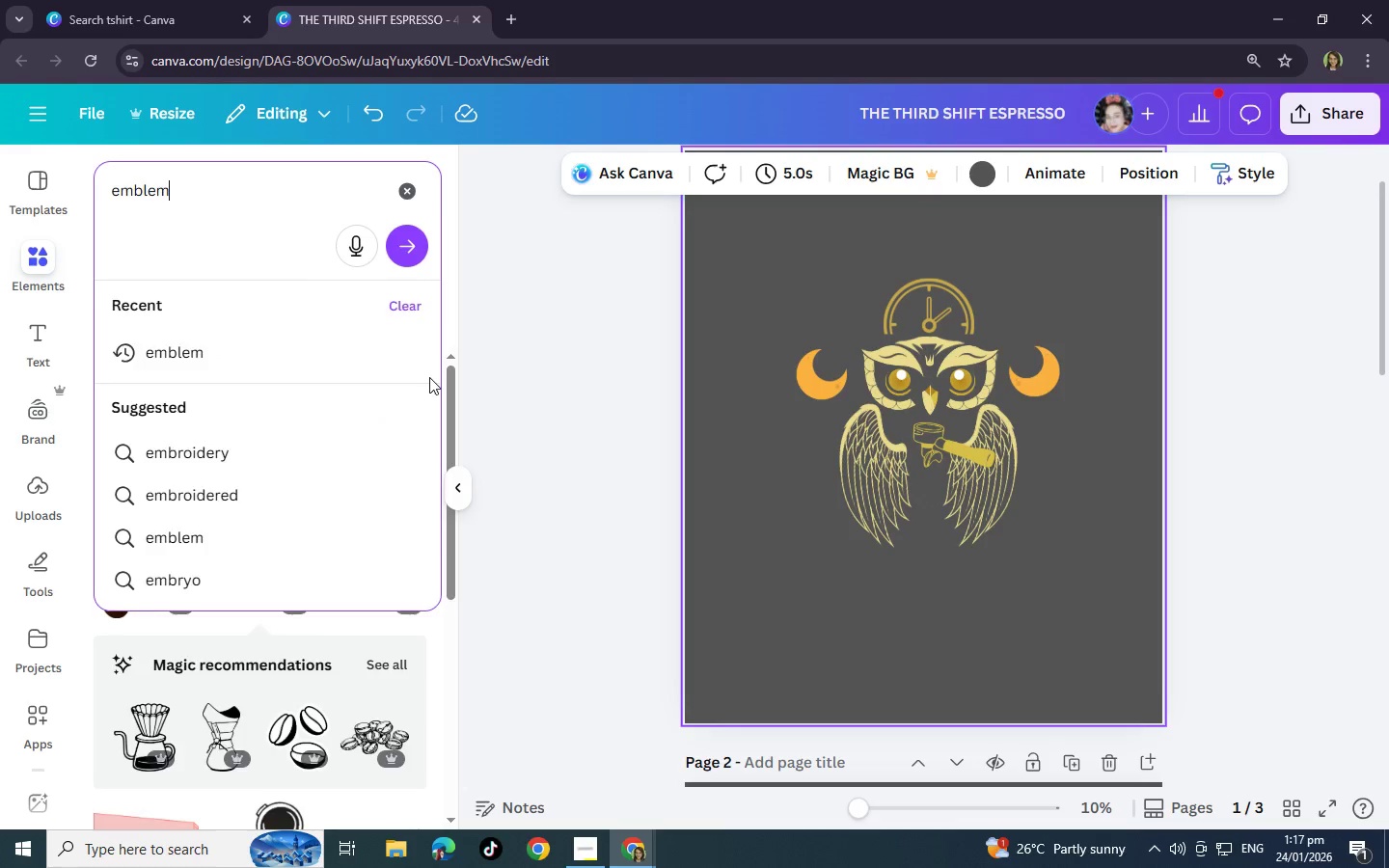 
key(Enter)
 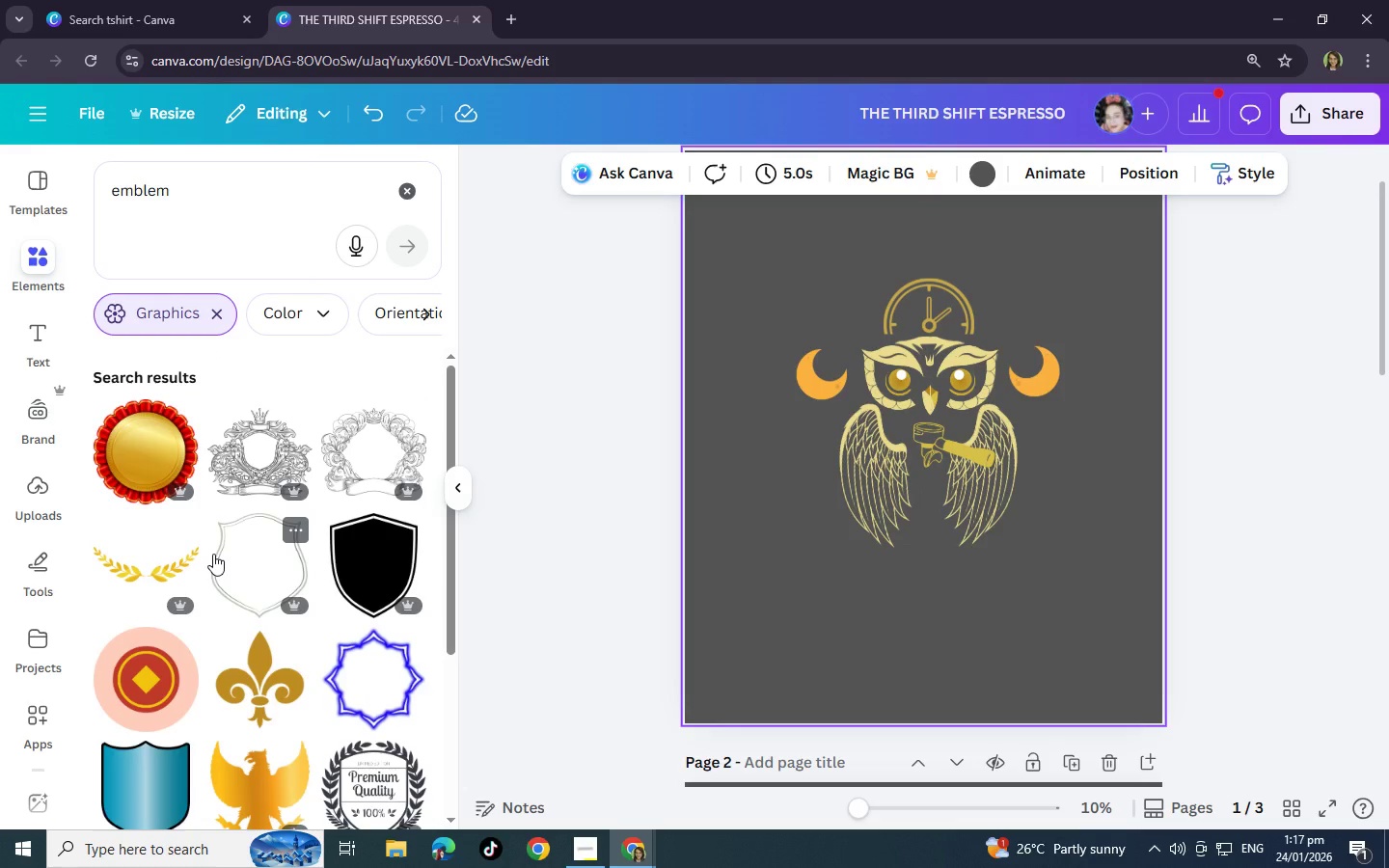 
wait(6.3)
 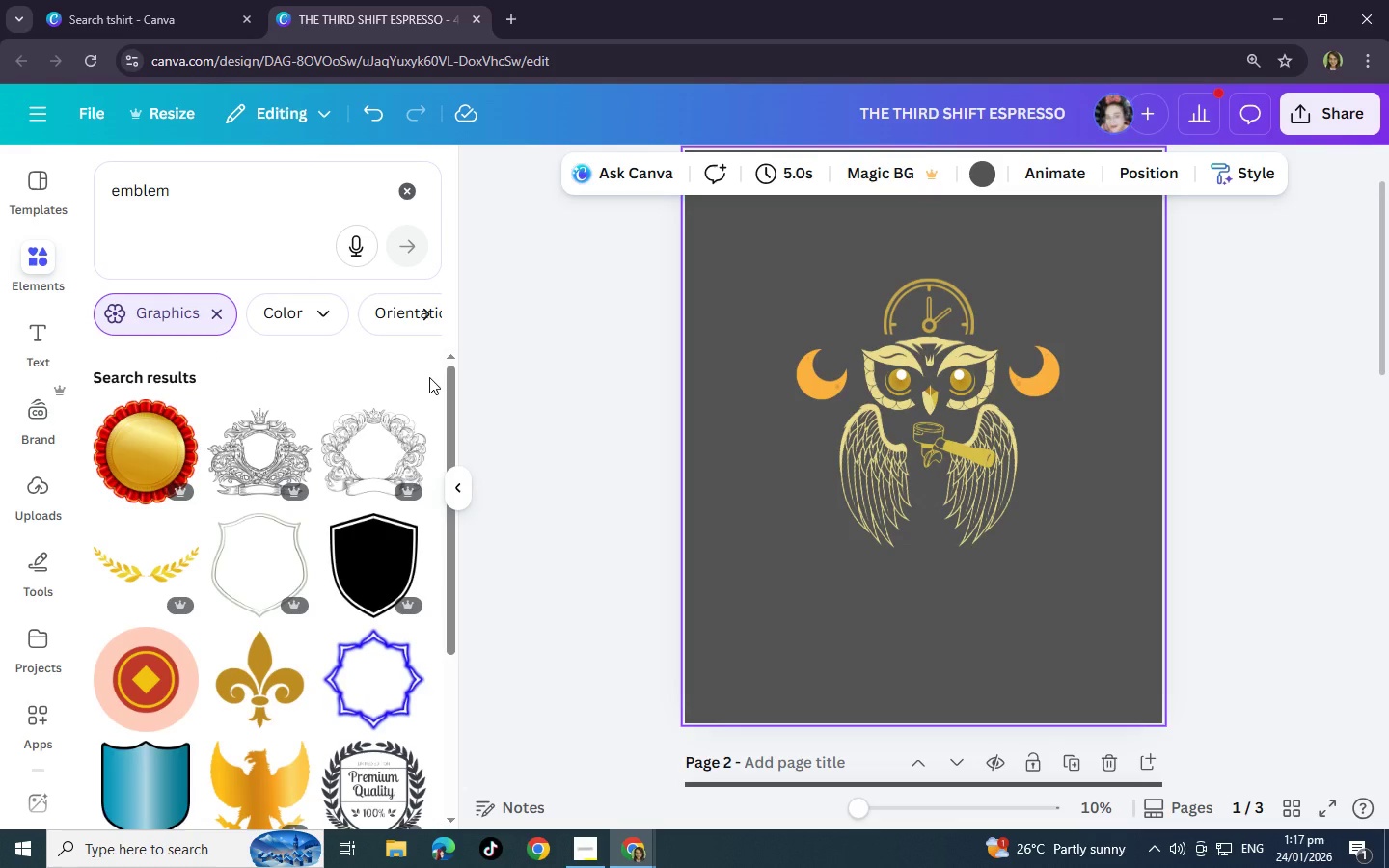 
scroll: coordinate [237, 557], scroll_direction: down, amount: 7.0
 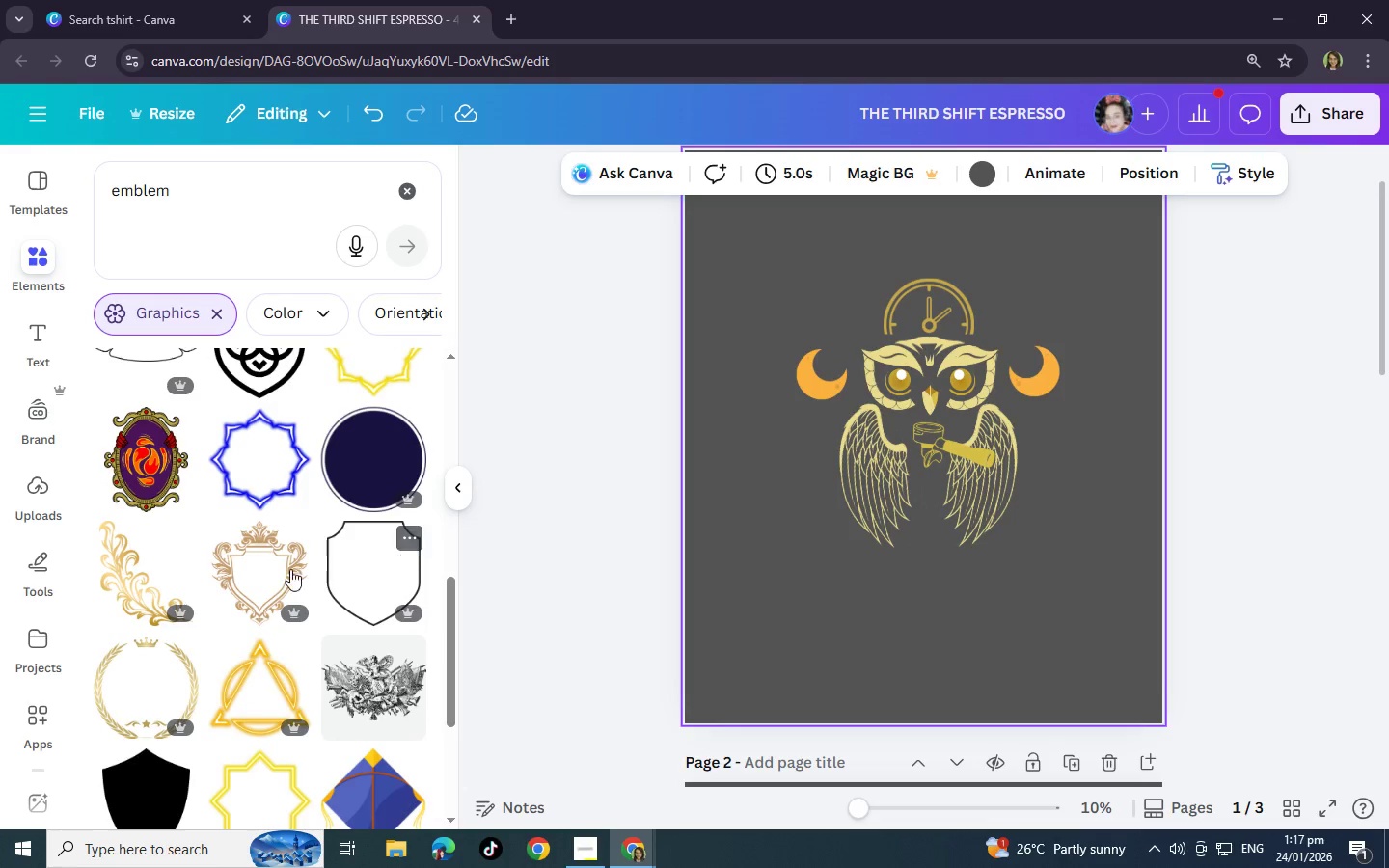 
scroll: coordinate [218, 509], scroll_direction: down, amount: 8.0
 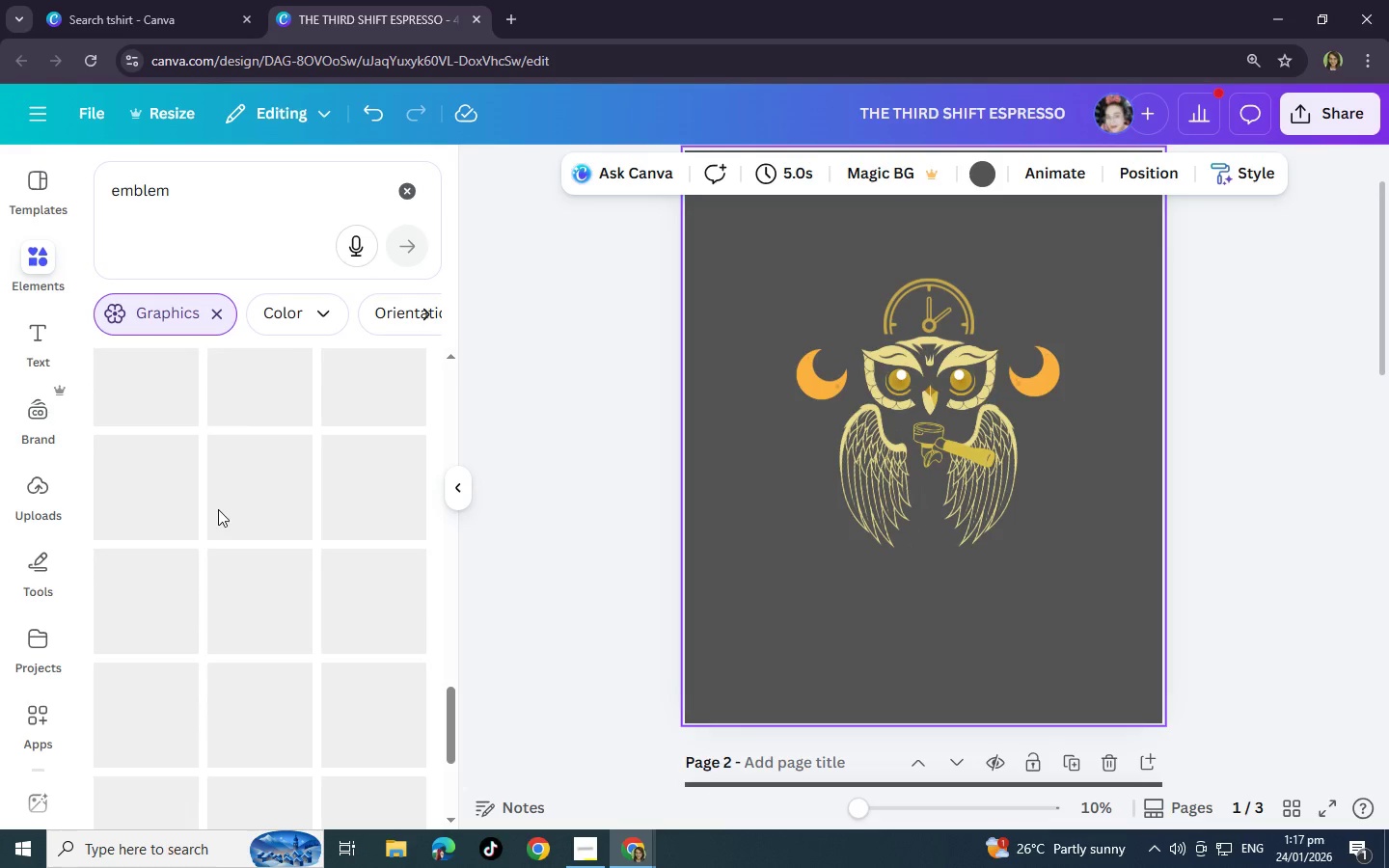 
scroll: coordinate [218, 513], scroll_direction: up, amount: 5.0
 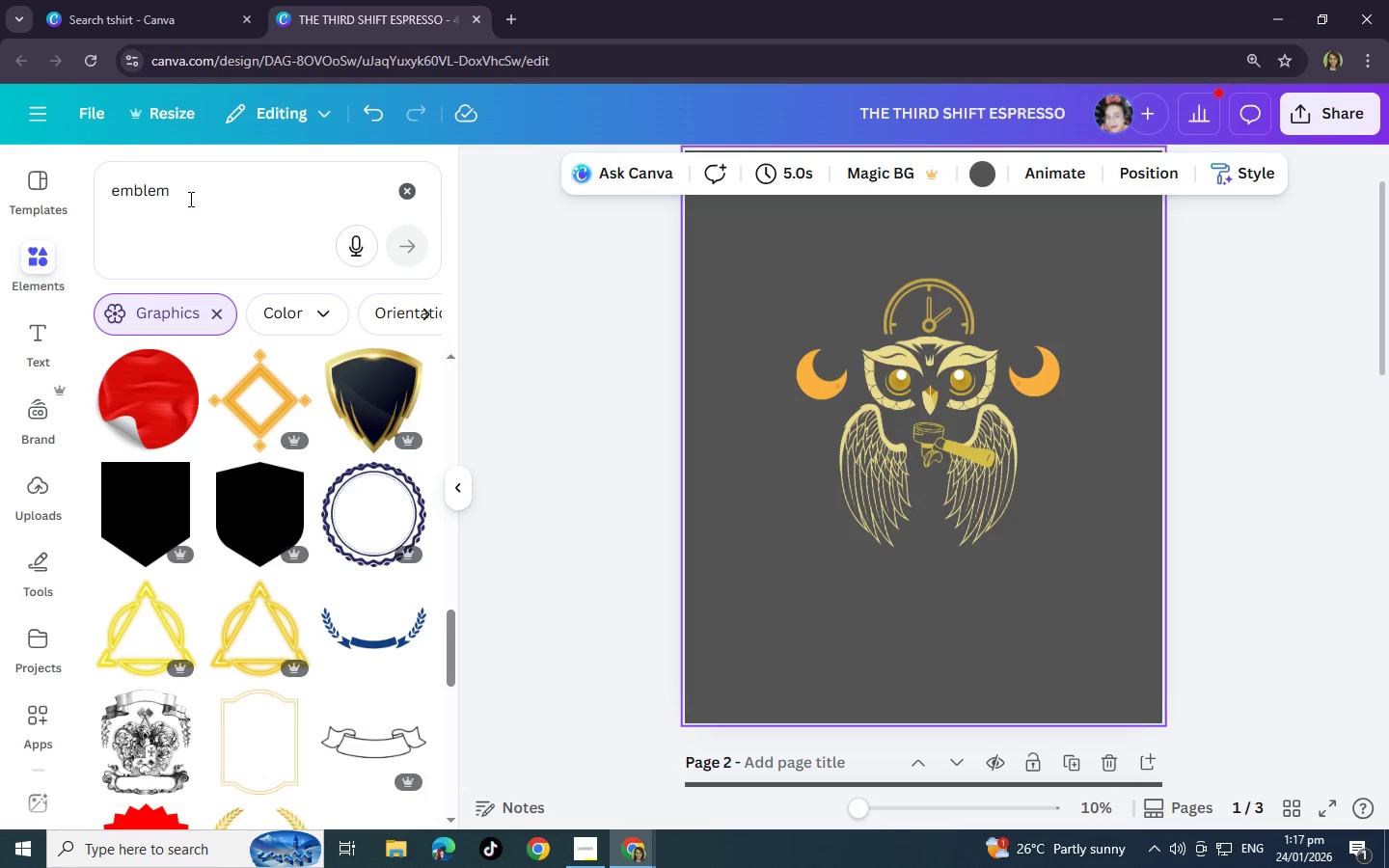 
left_click([191, 194])
 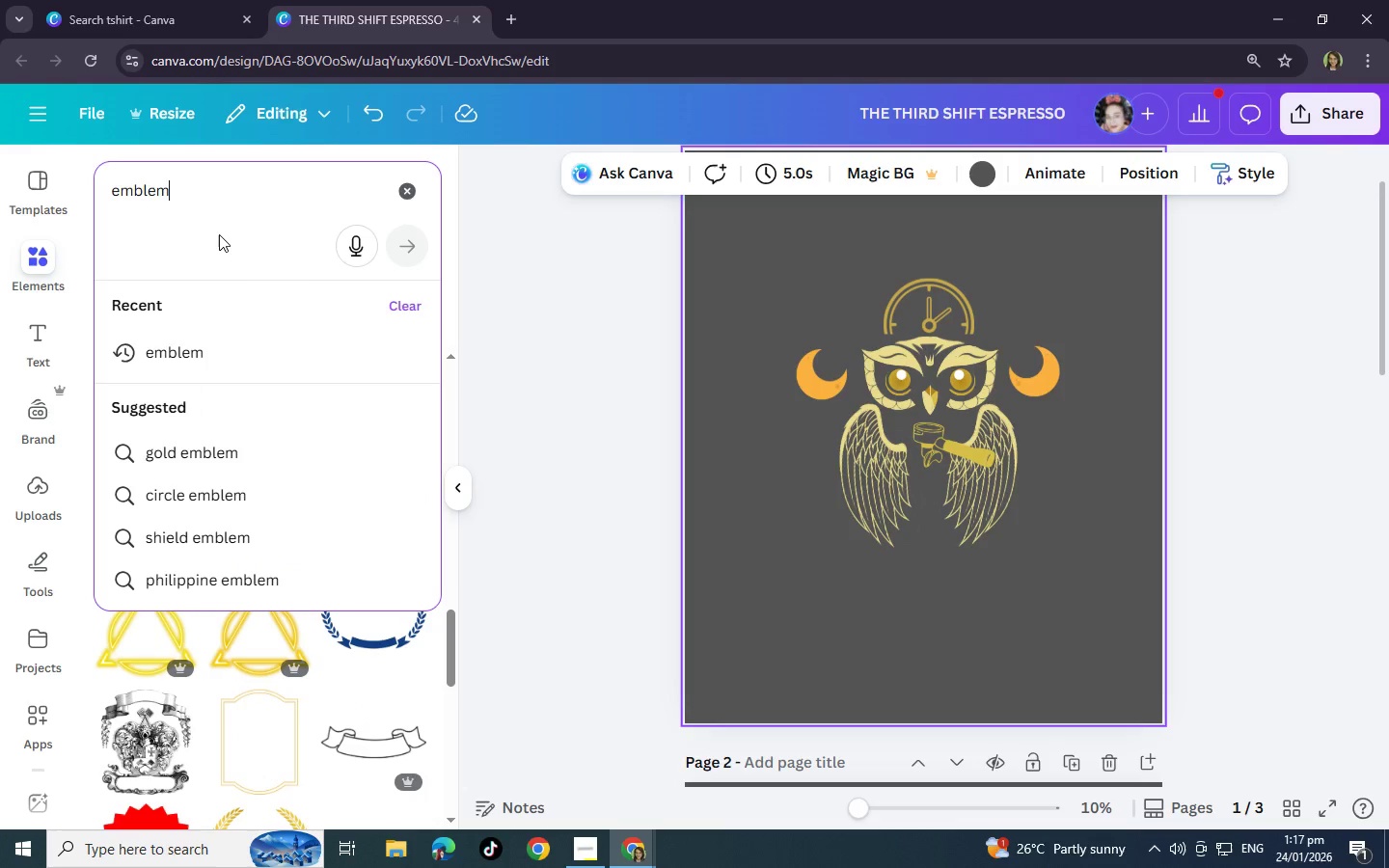 
key(Backspace)
 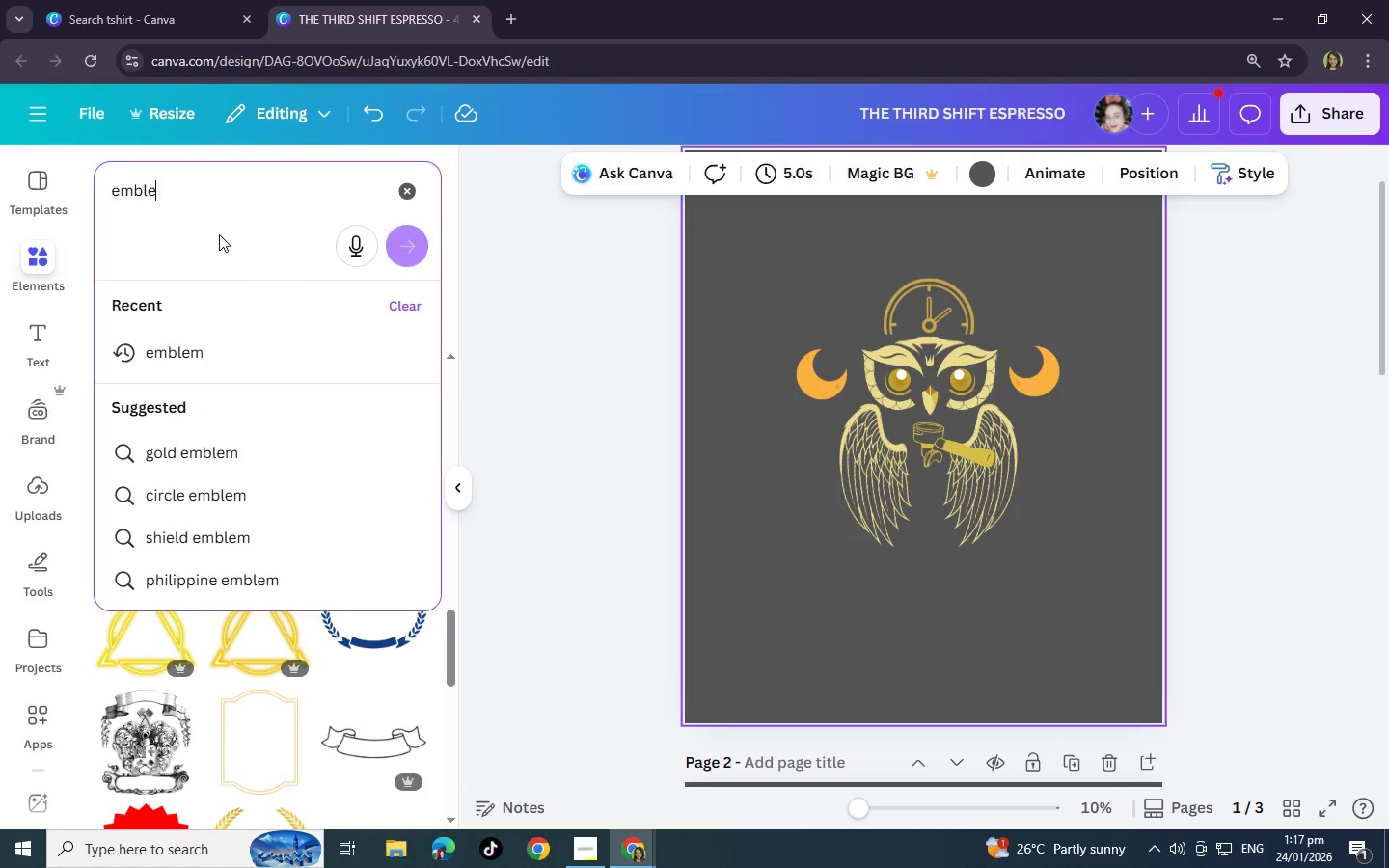 
key(Backspace)
 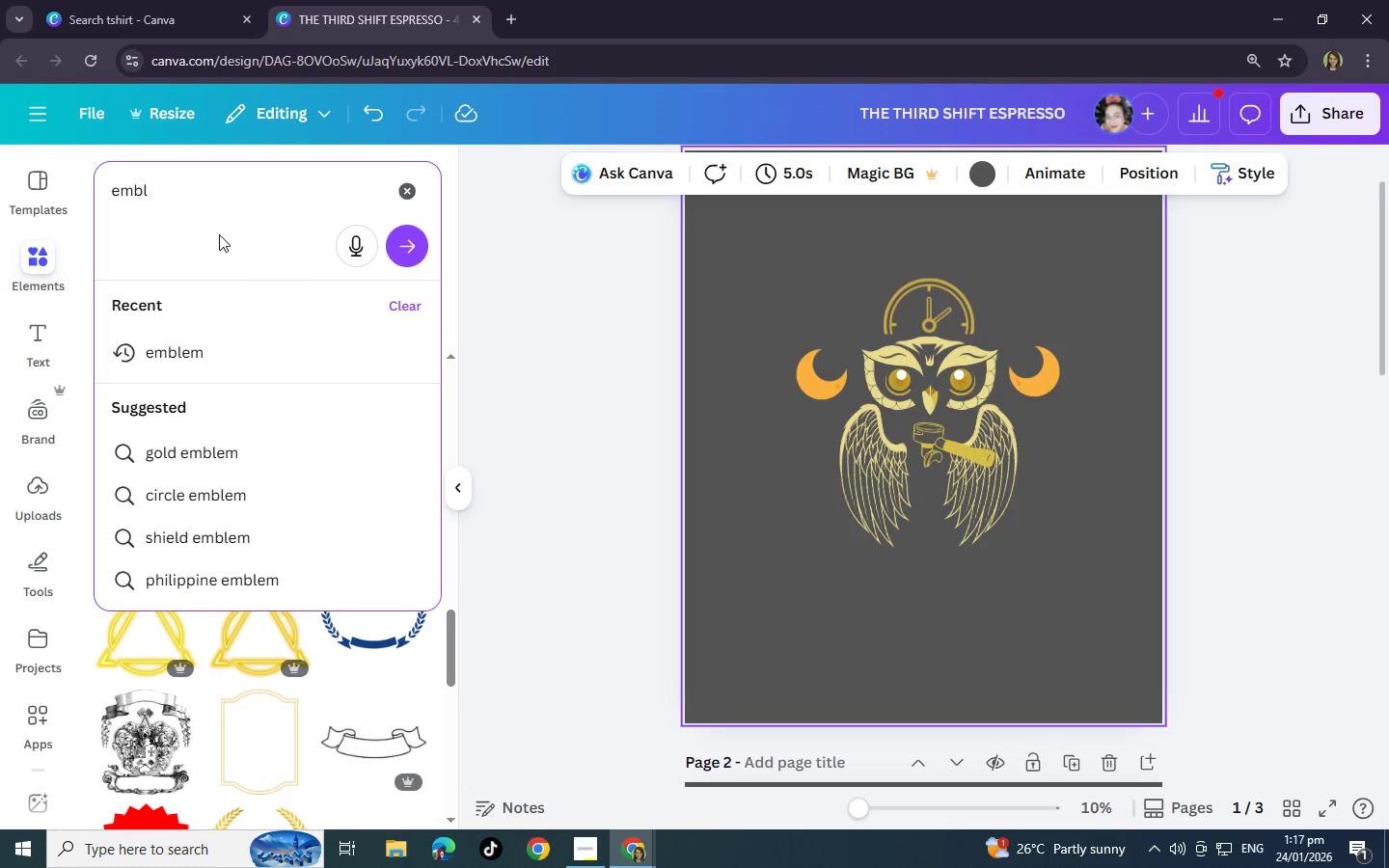 
key(Backspace)
 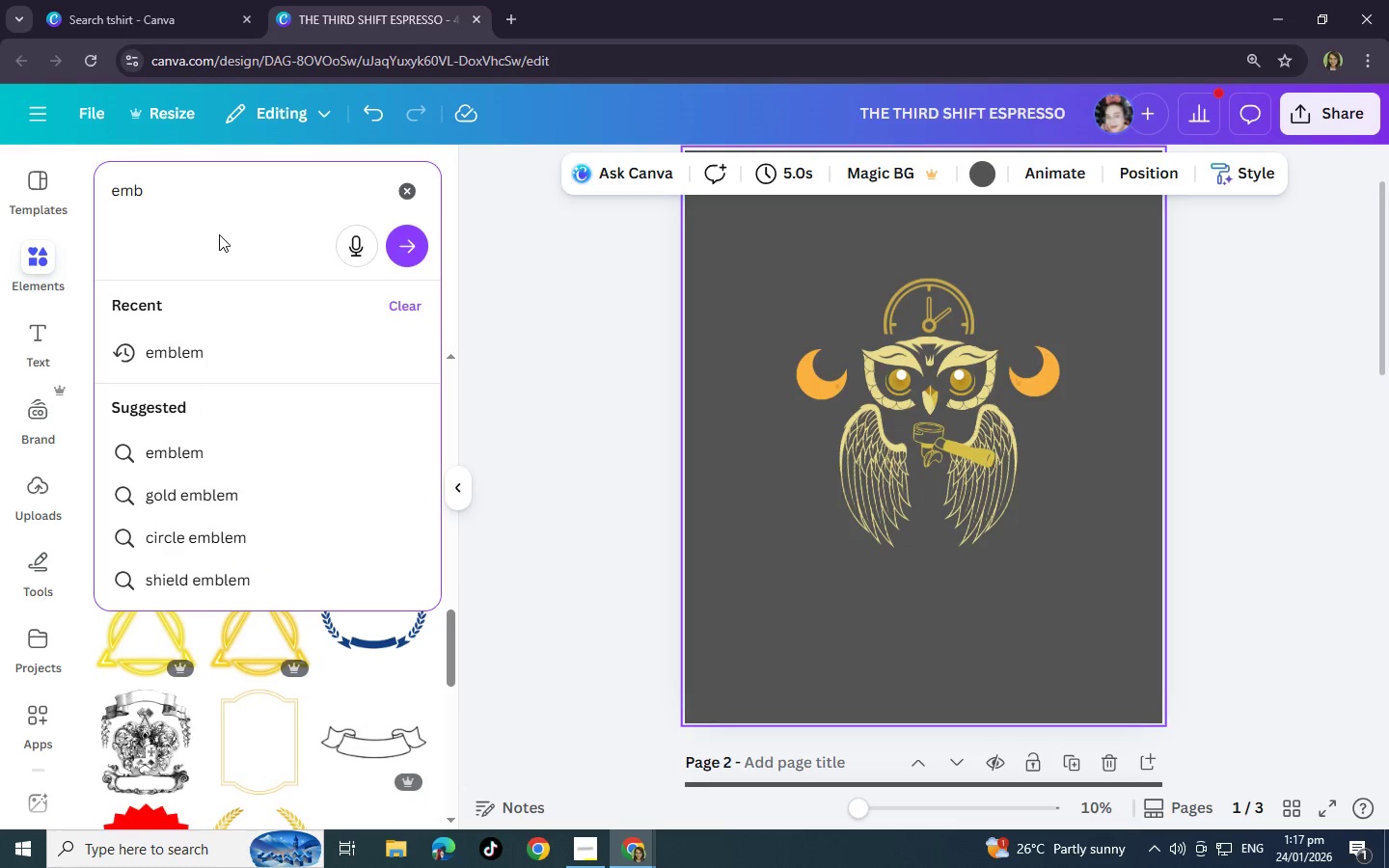 
key(Backspace)
 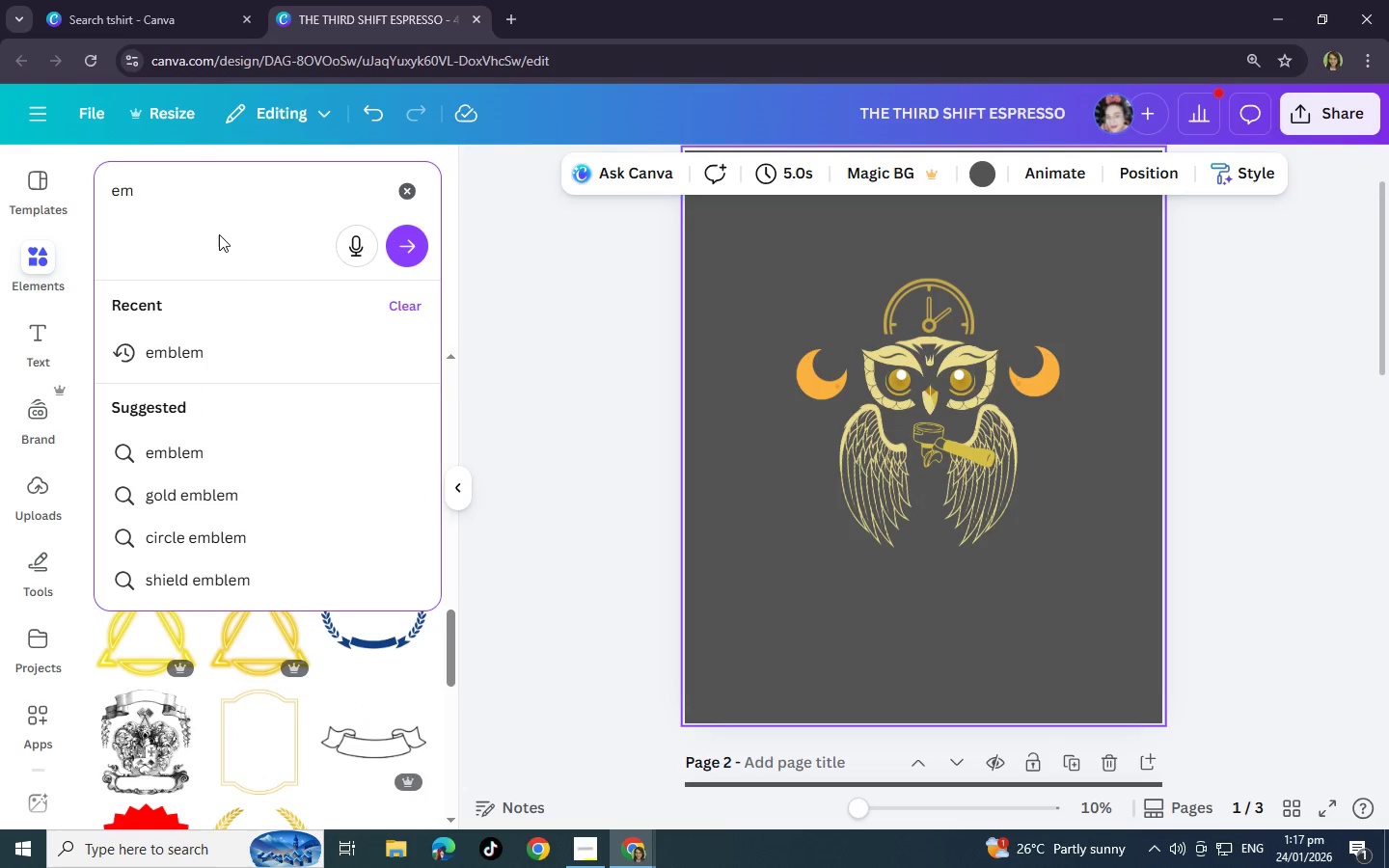 
key(Backspace)
 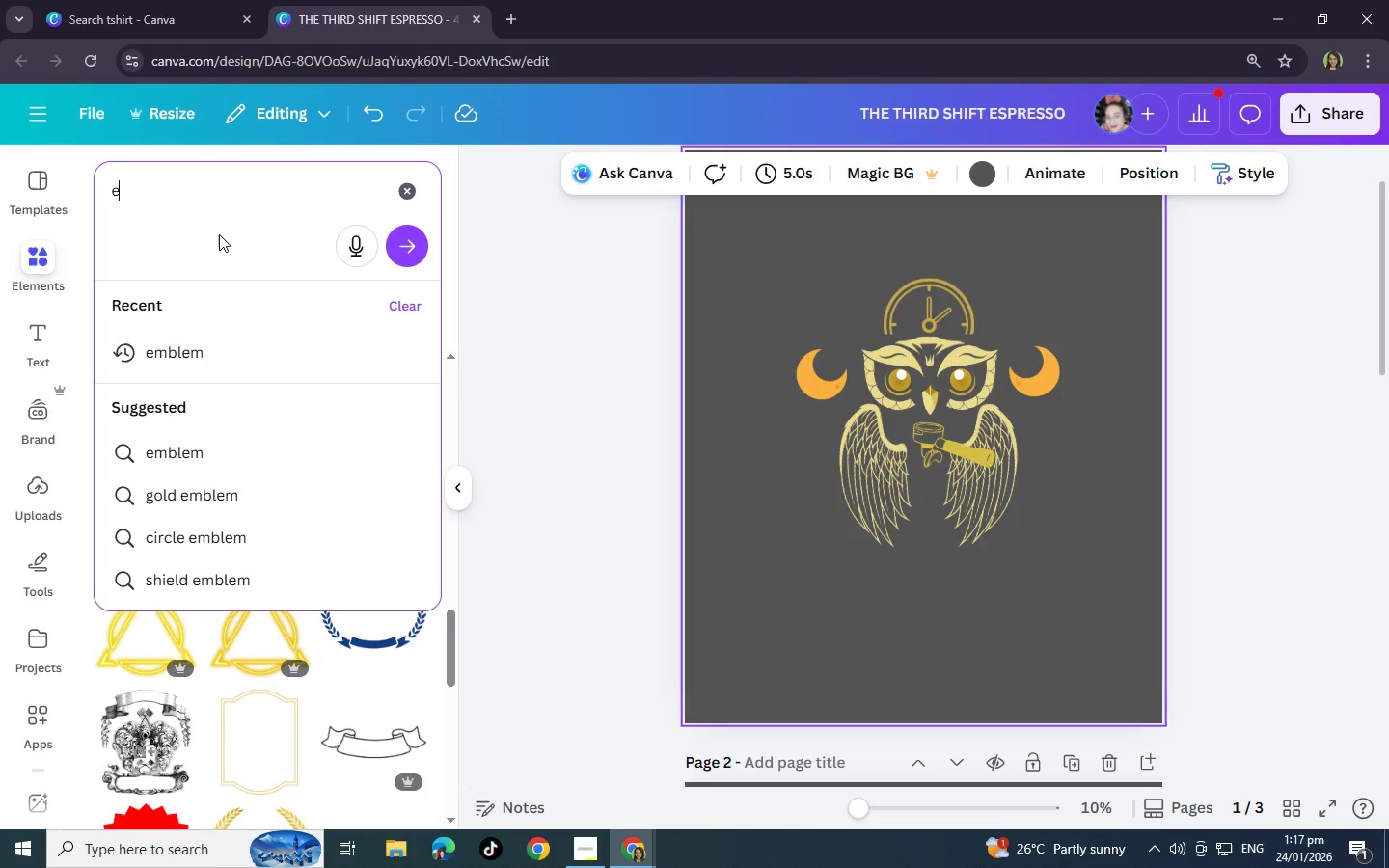 
key(Backspace)
 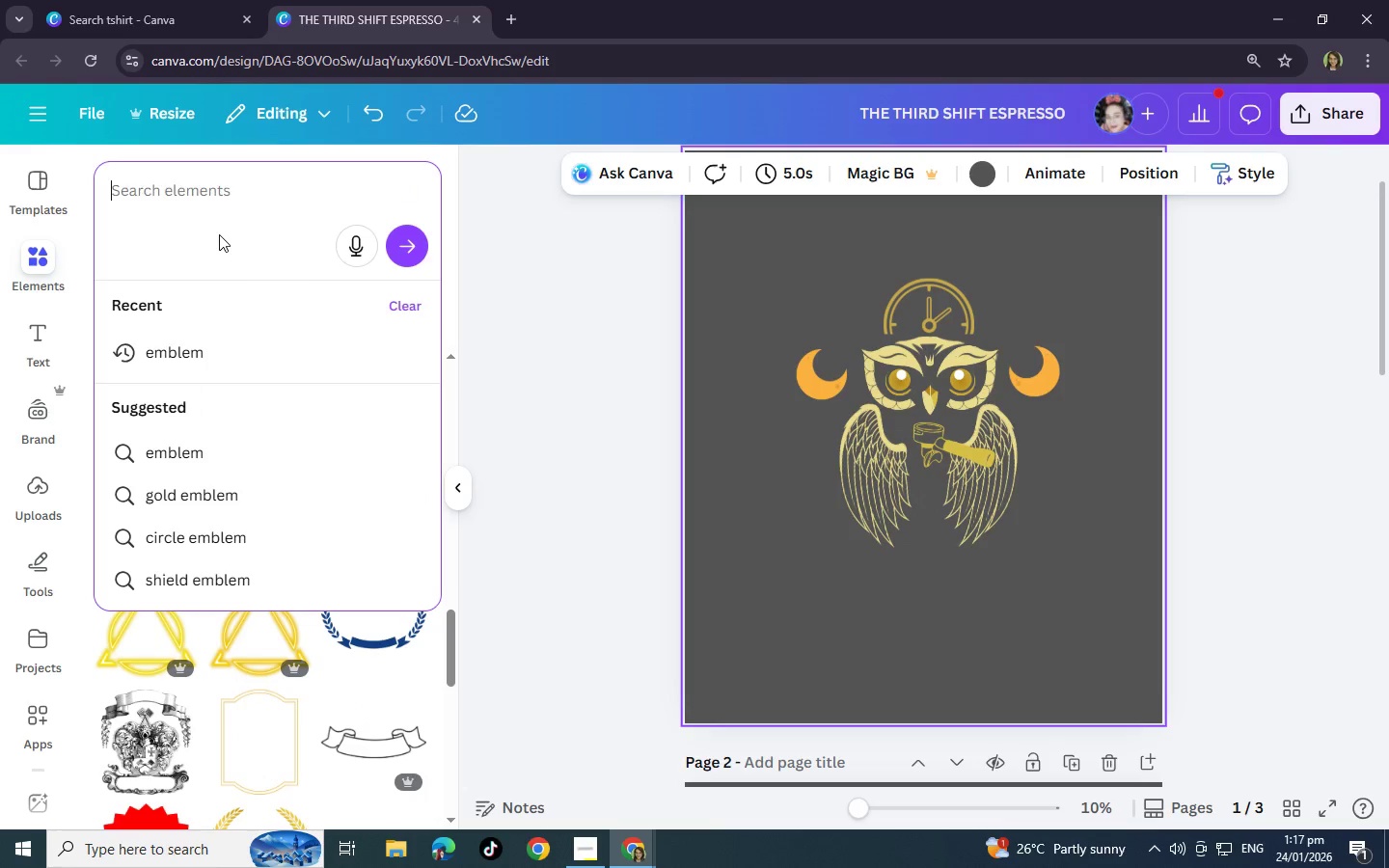 
key(Backspace)
 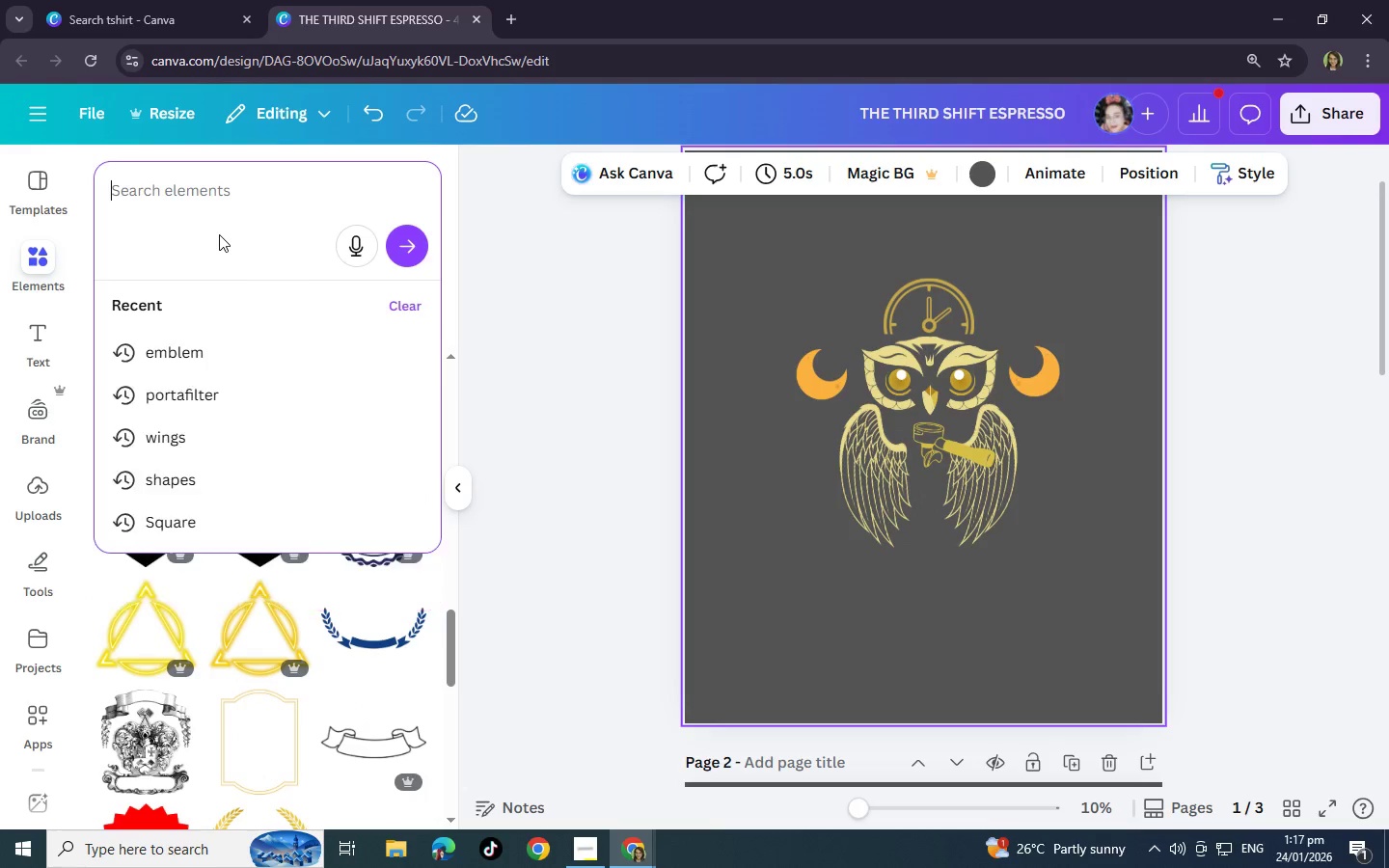 
key(Backspace)
 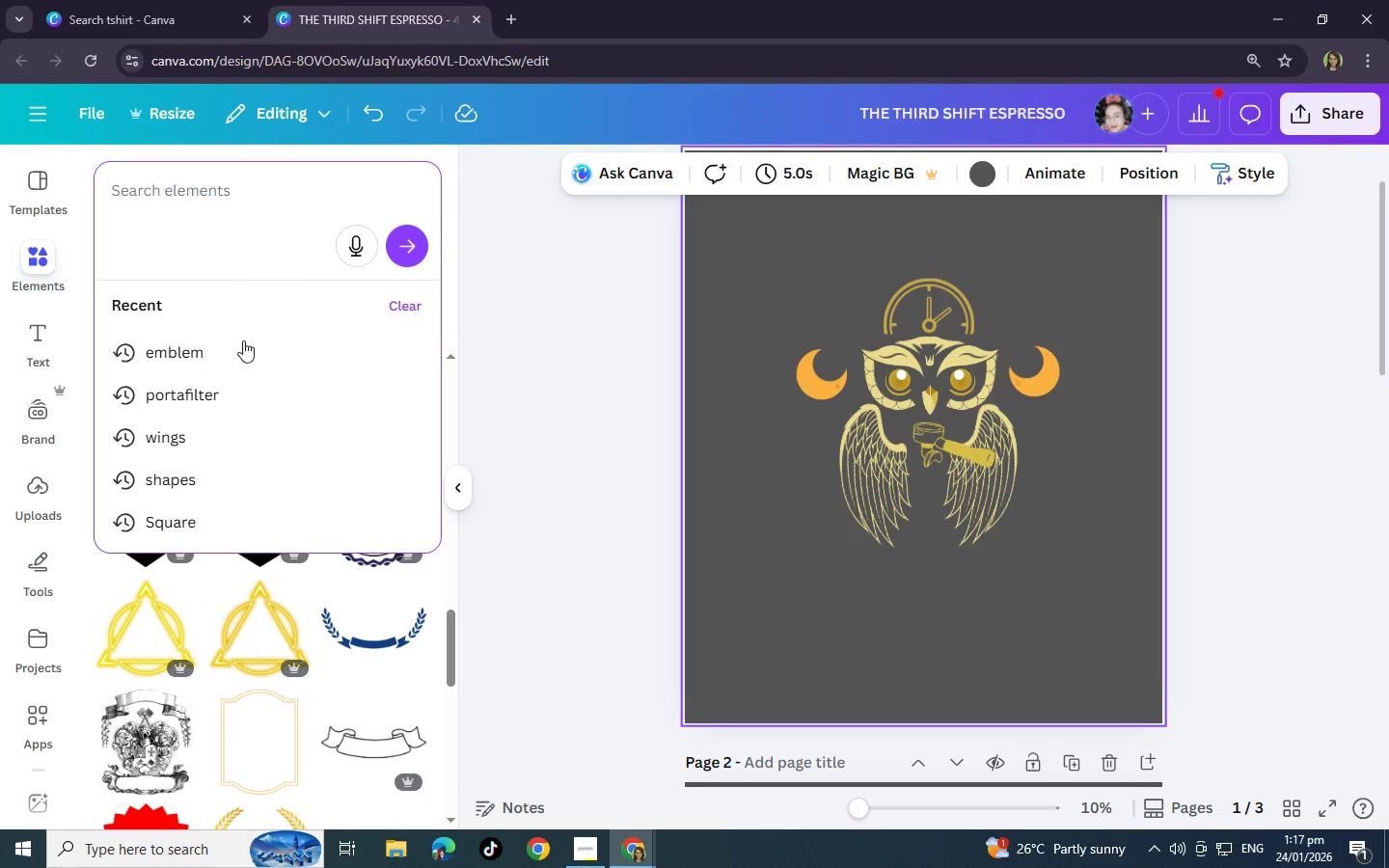 
left_click([567, 461])
 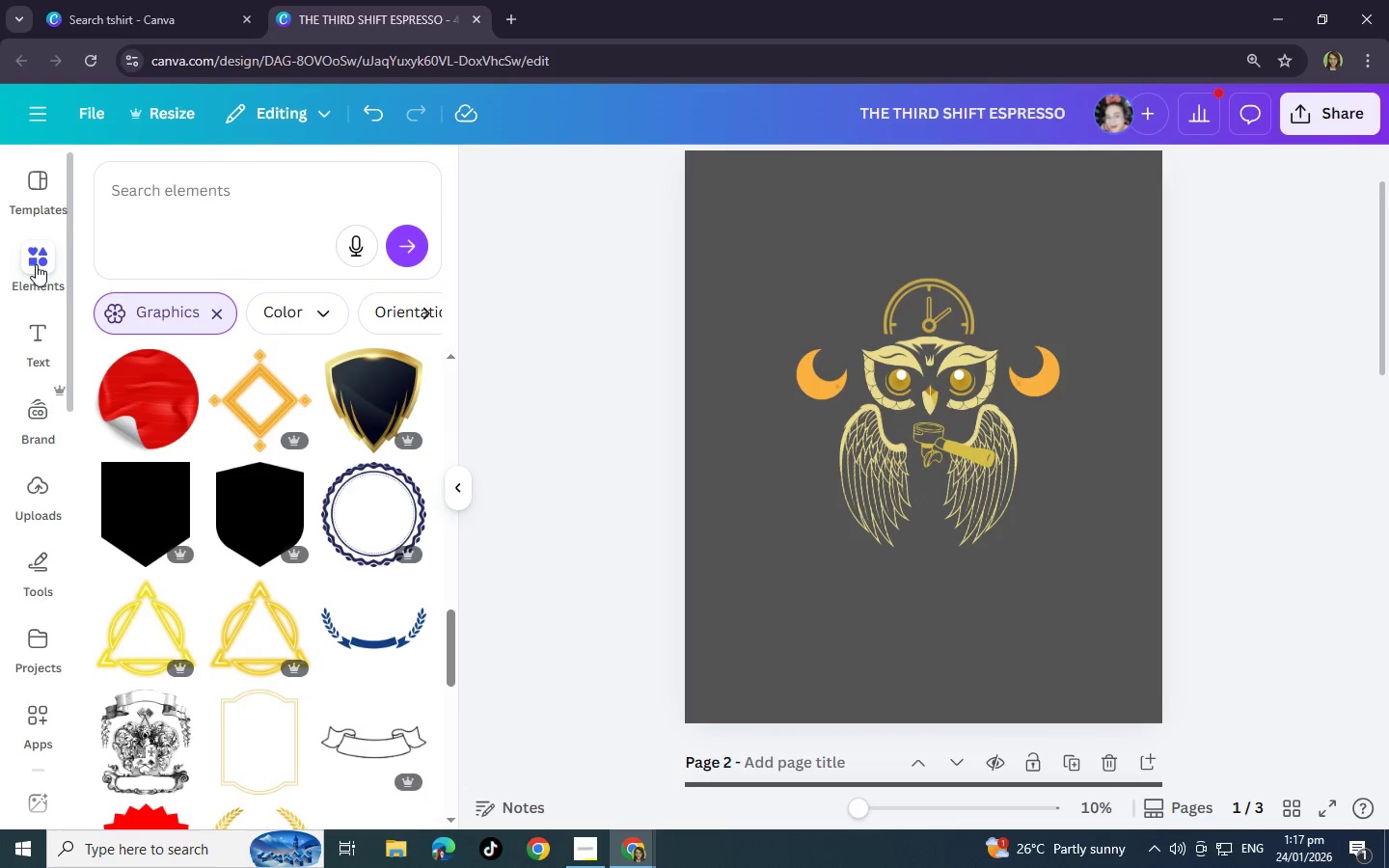 
left_click([36, 264])
 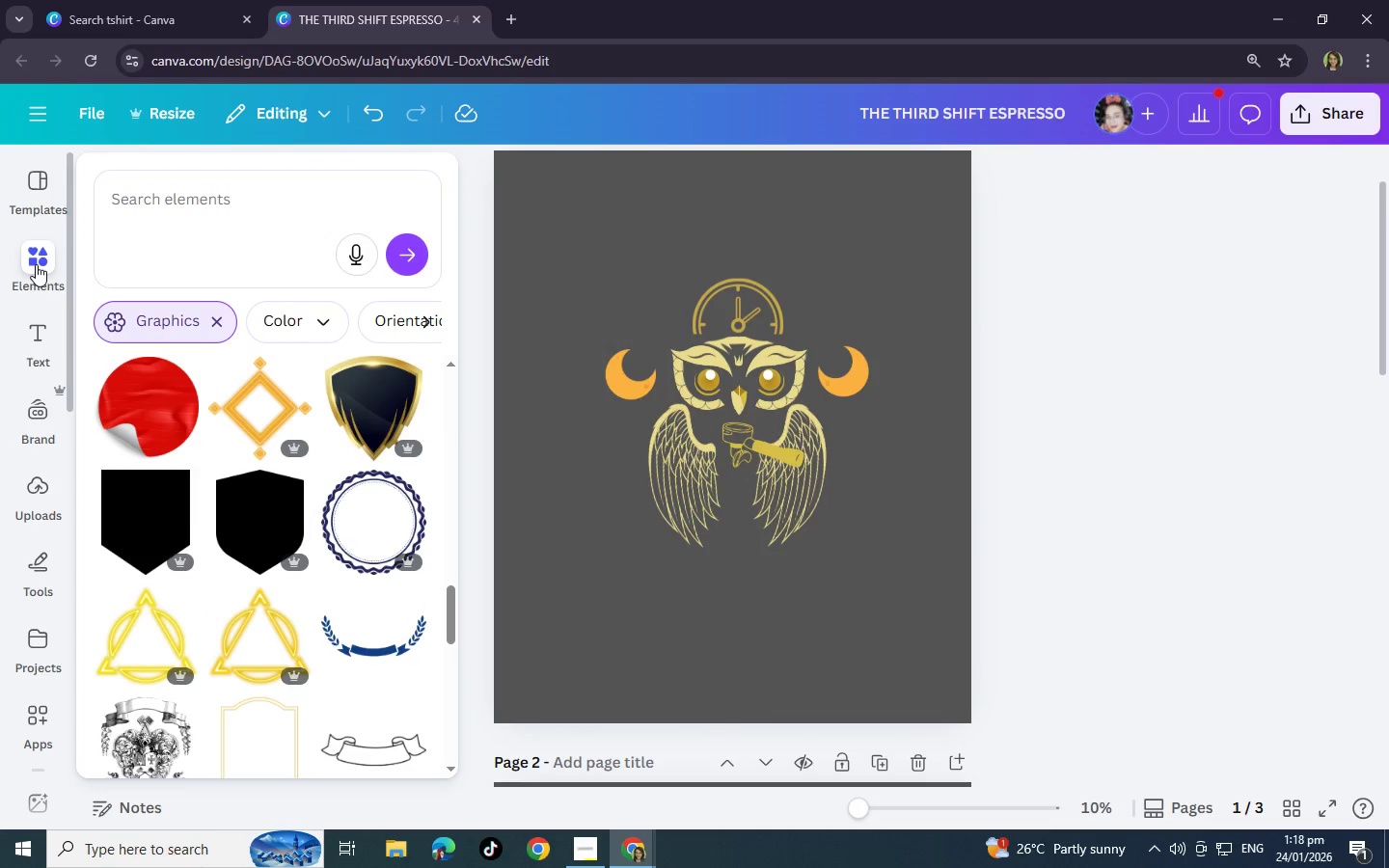 
left_click([36, 264])
 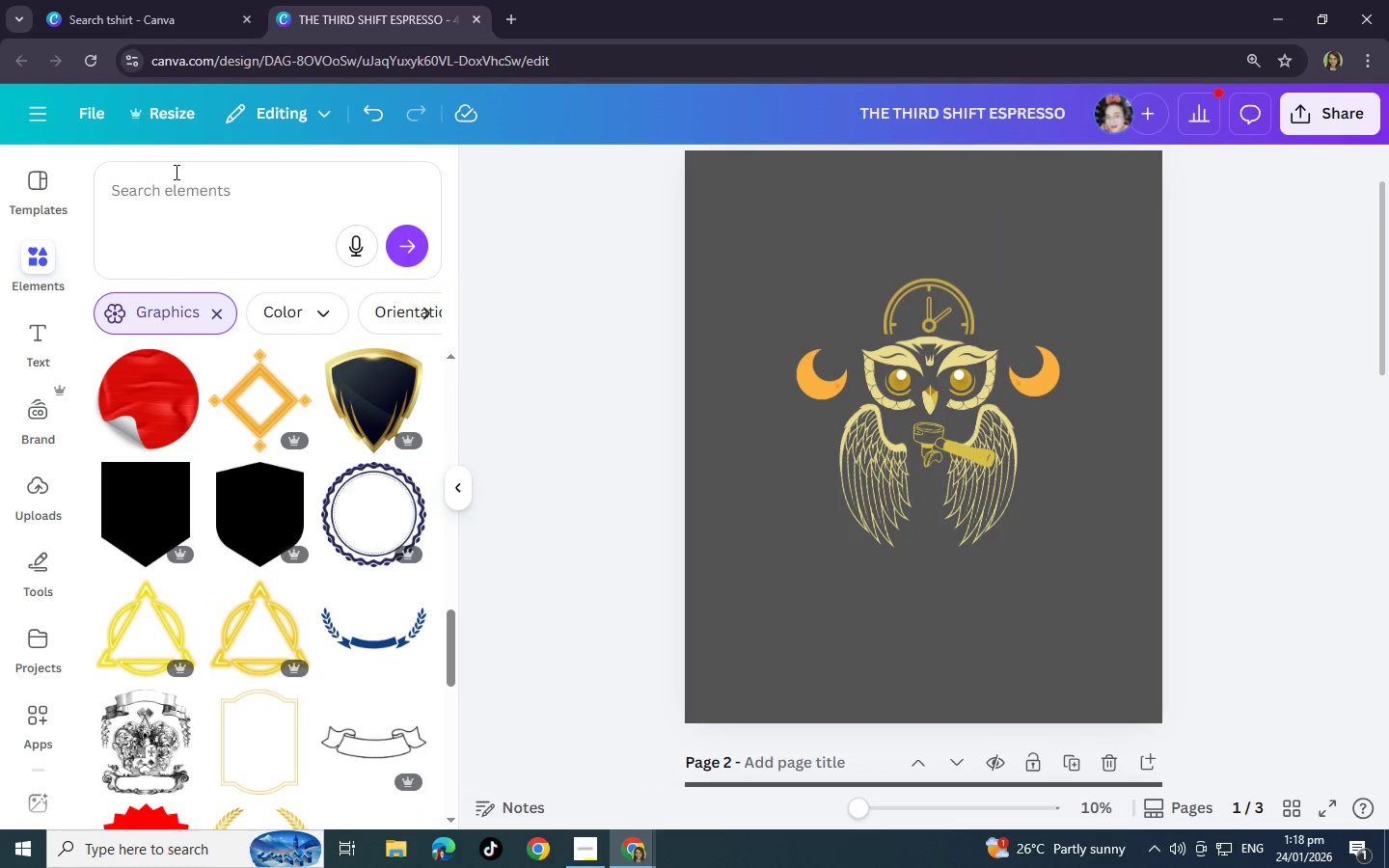 
left_click_drag(start_coordinate=[259, 186], to_coordinate=[98, 183])
 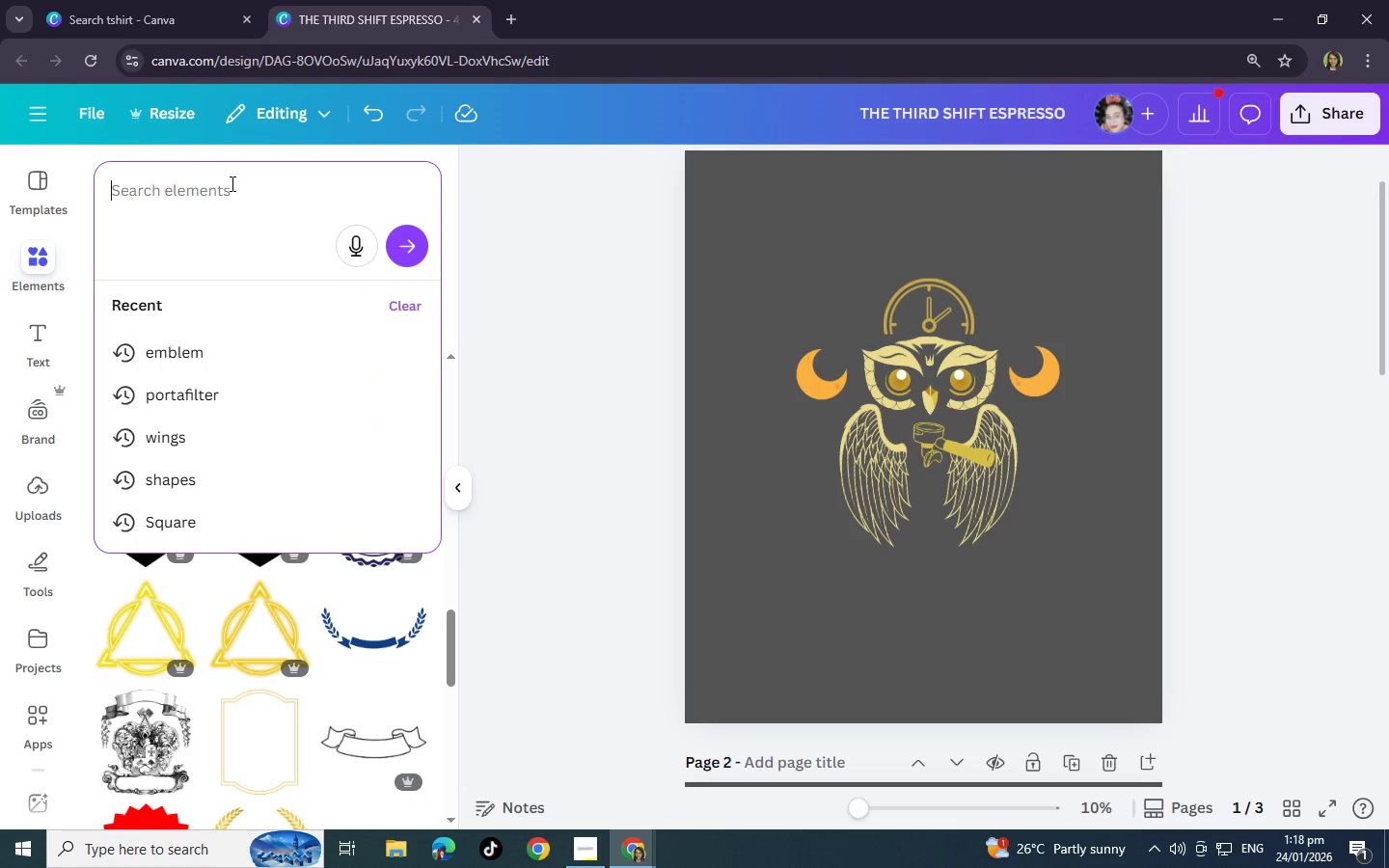 
left_click([231, 183])
 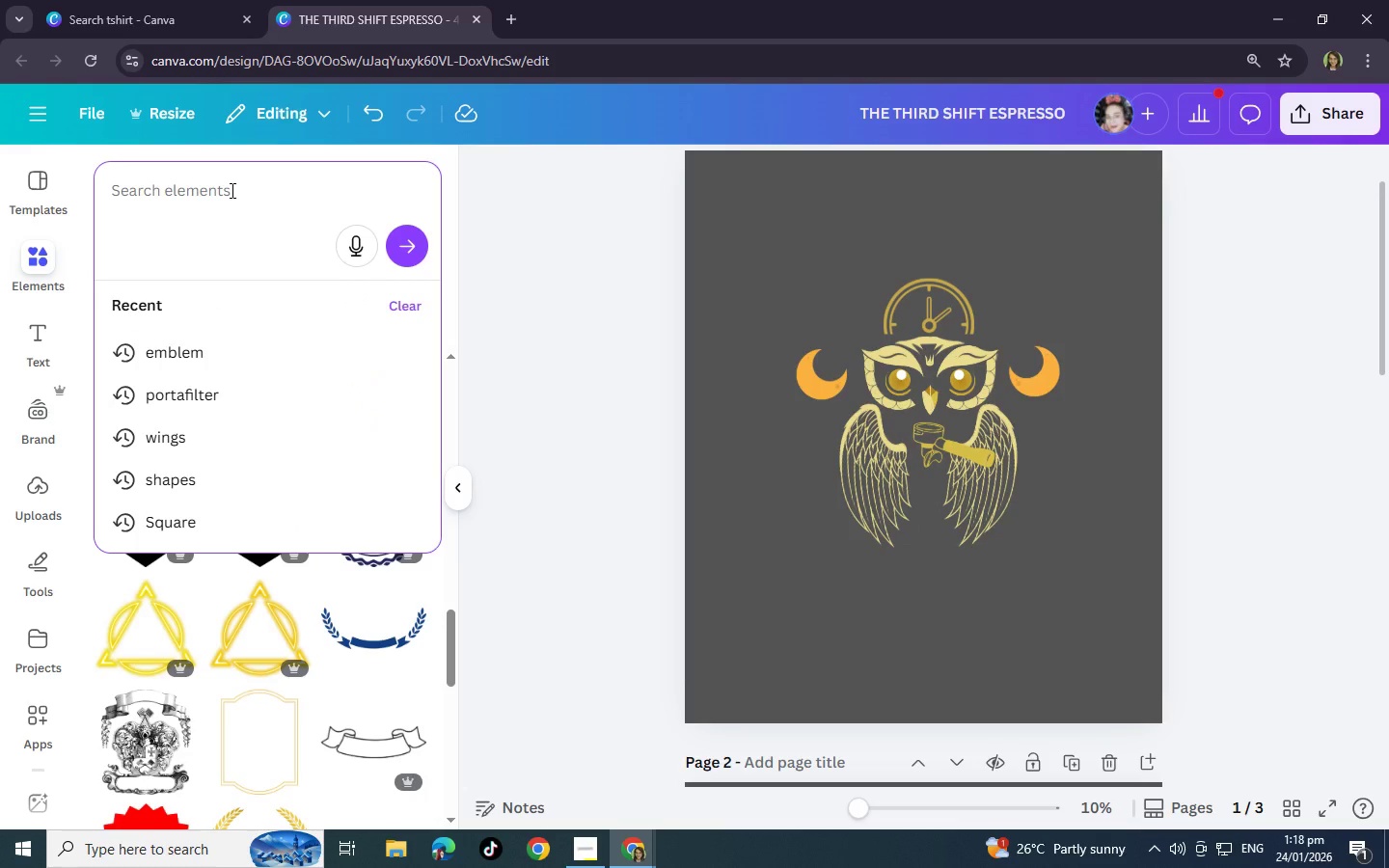 
left_click([231, 190])
 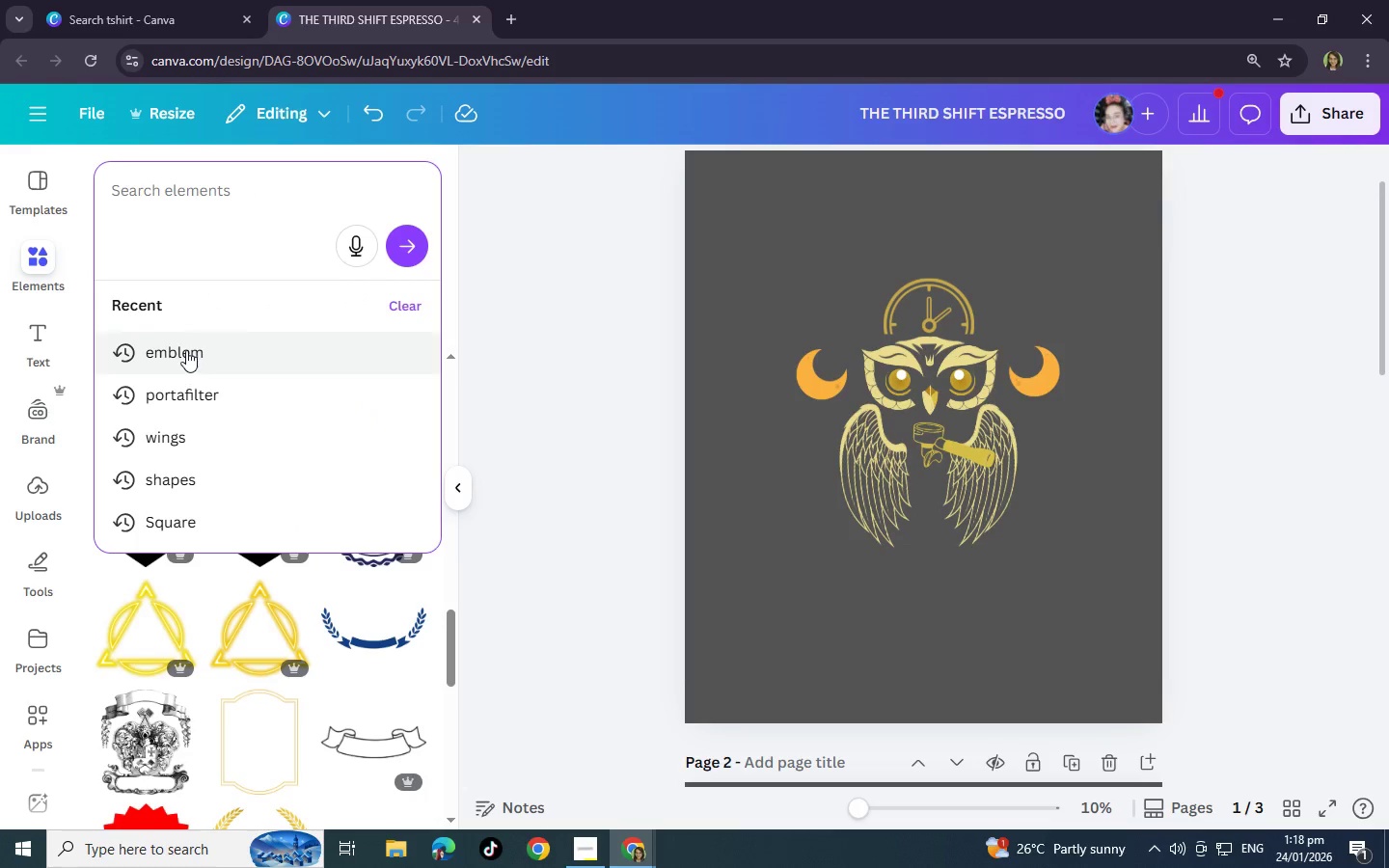 
left_click([186, 350])
 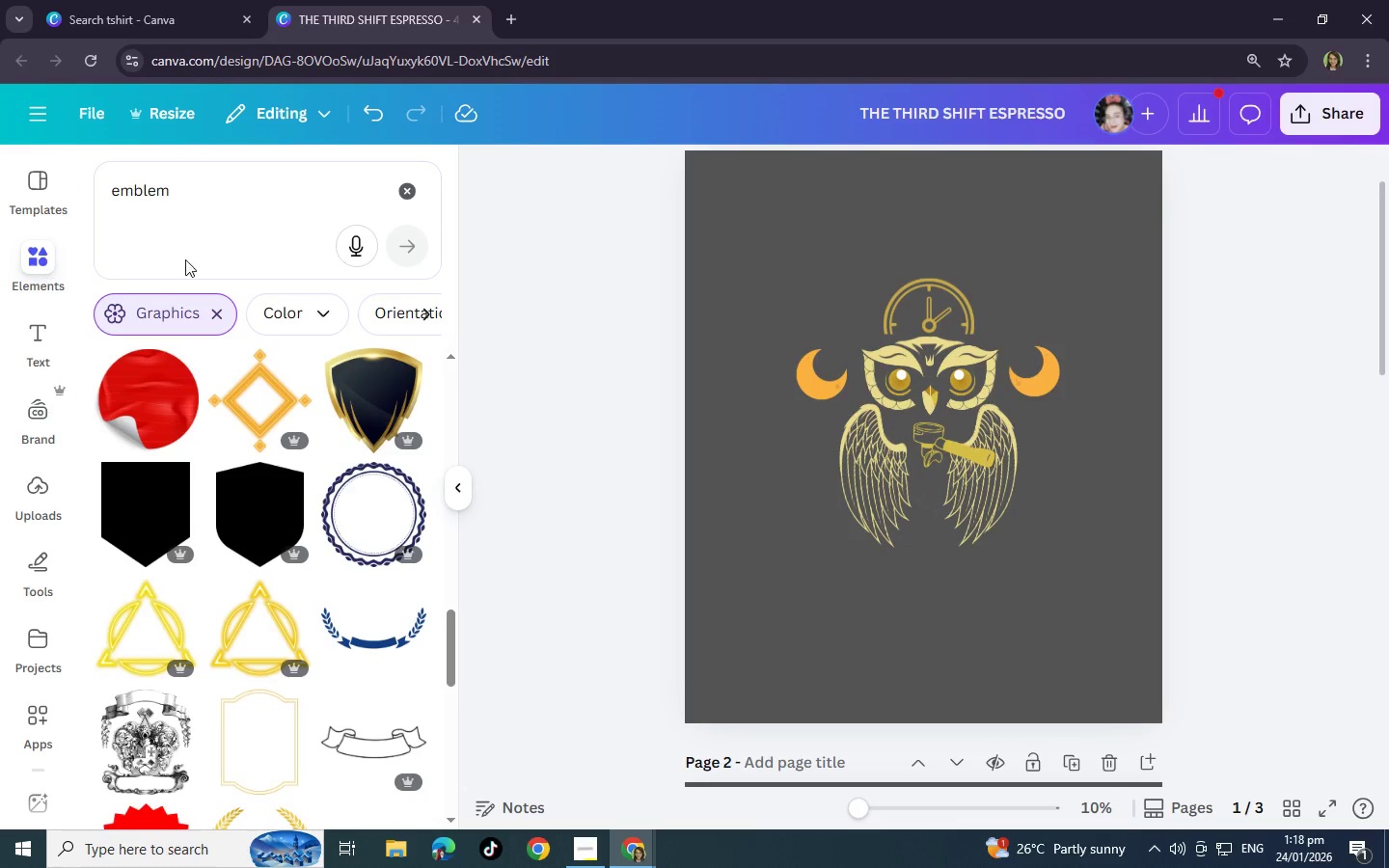 
left_click([211, 310])
 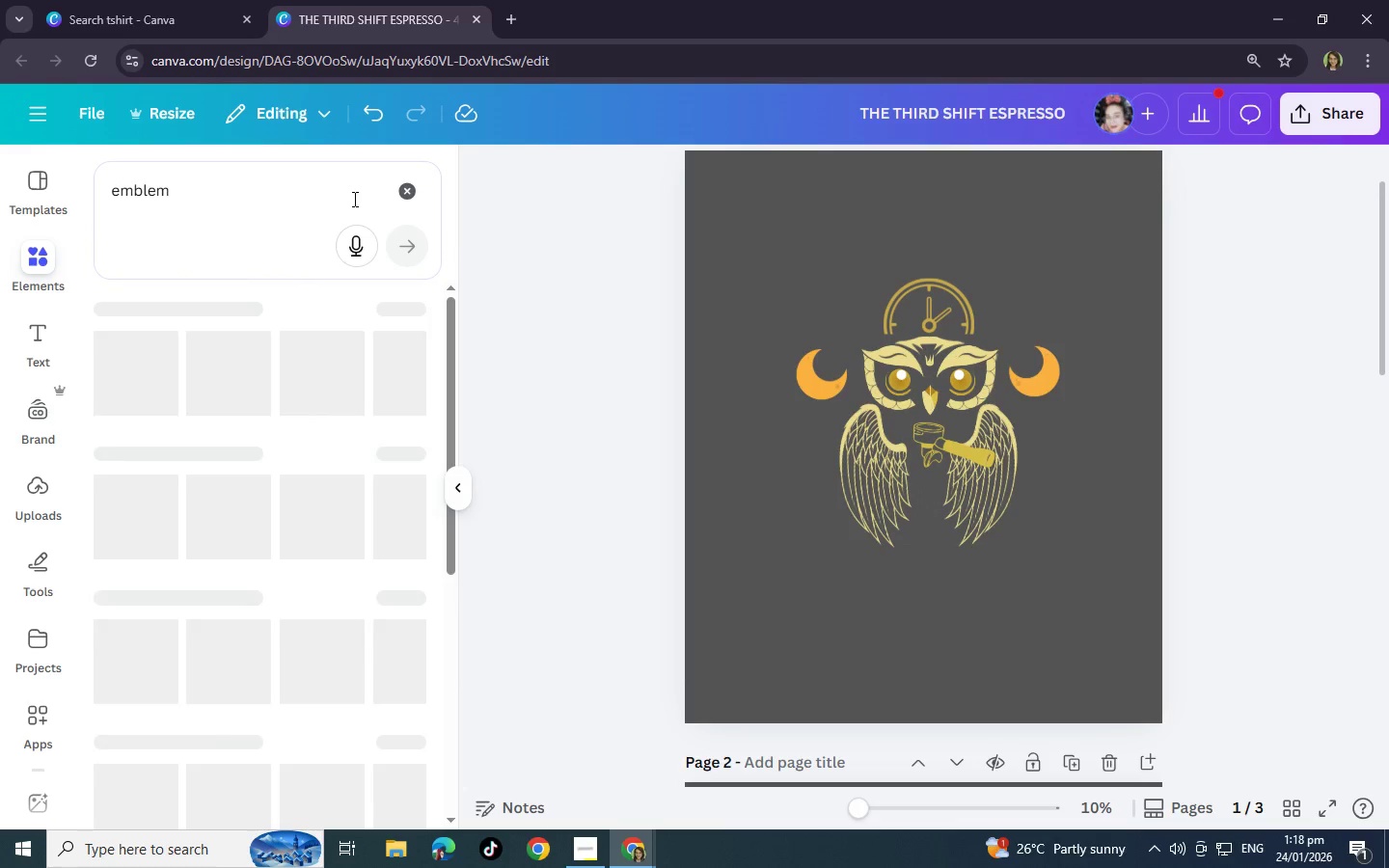 
left_click([406, 188])
 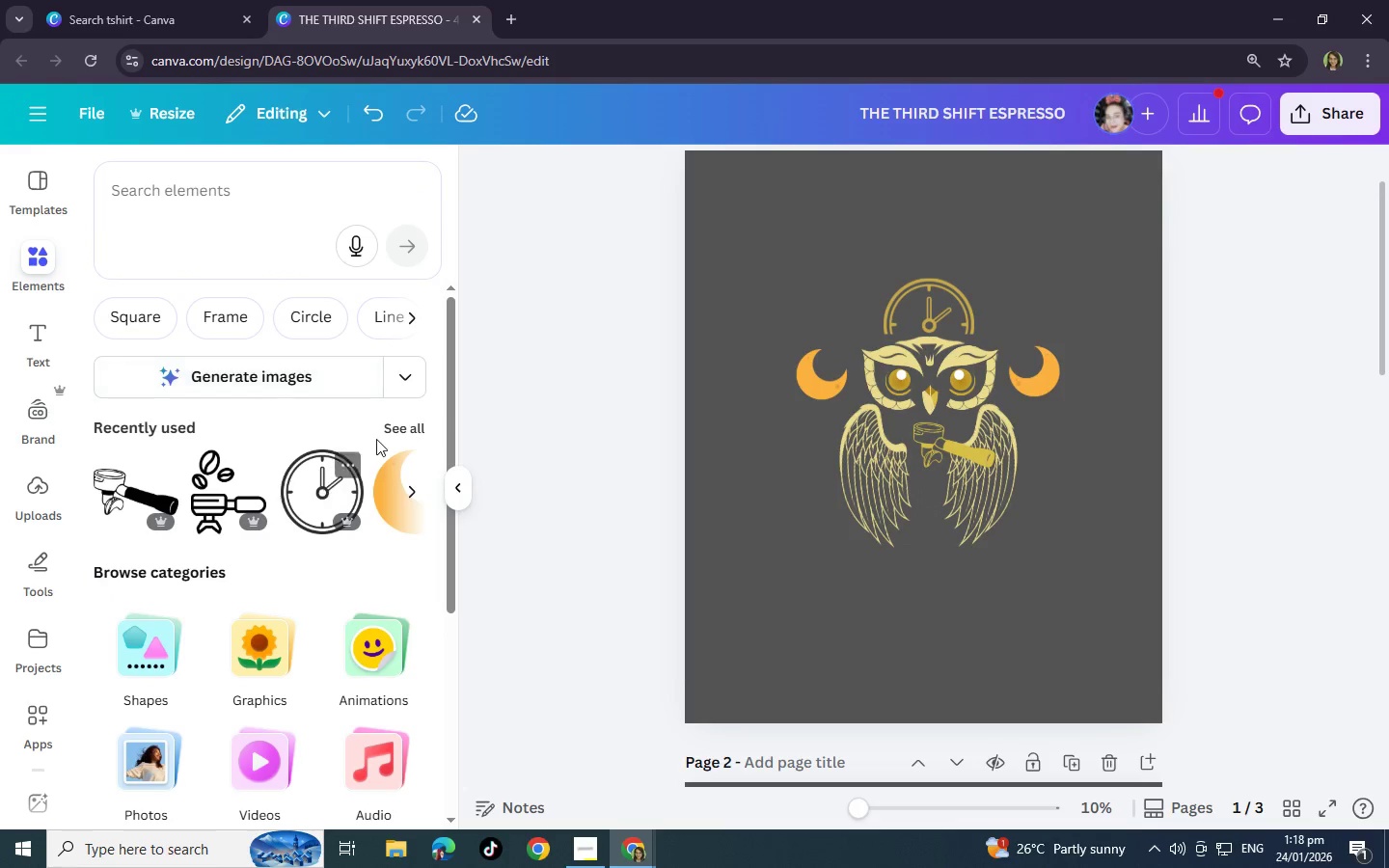 
left_click([396, 428])
 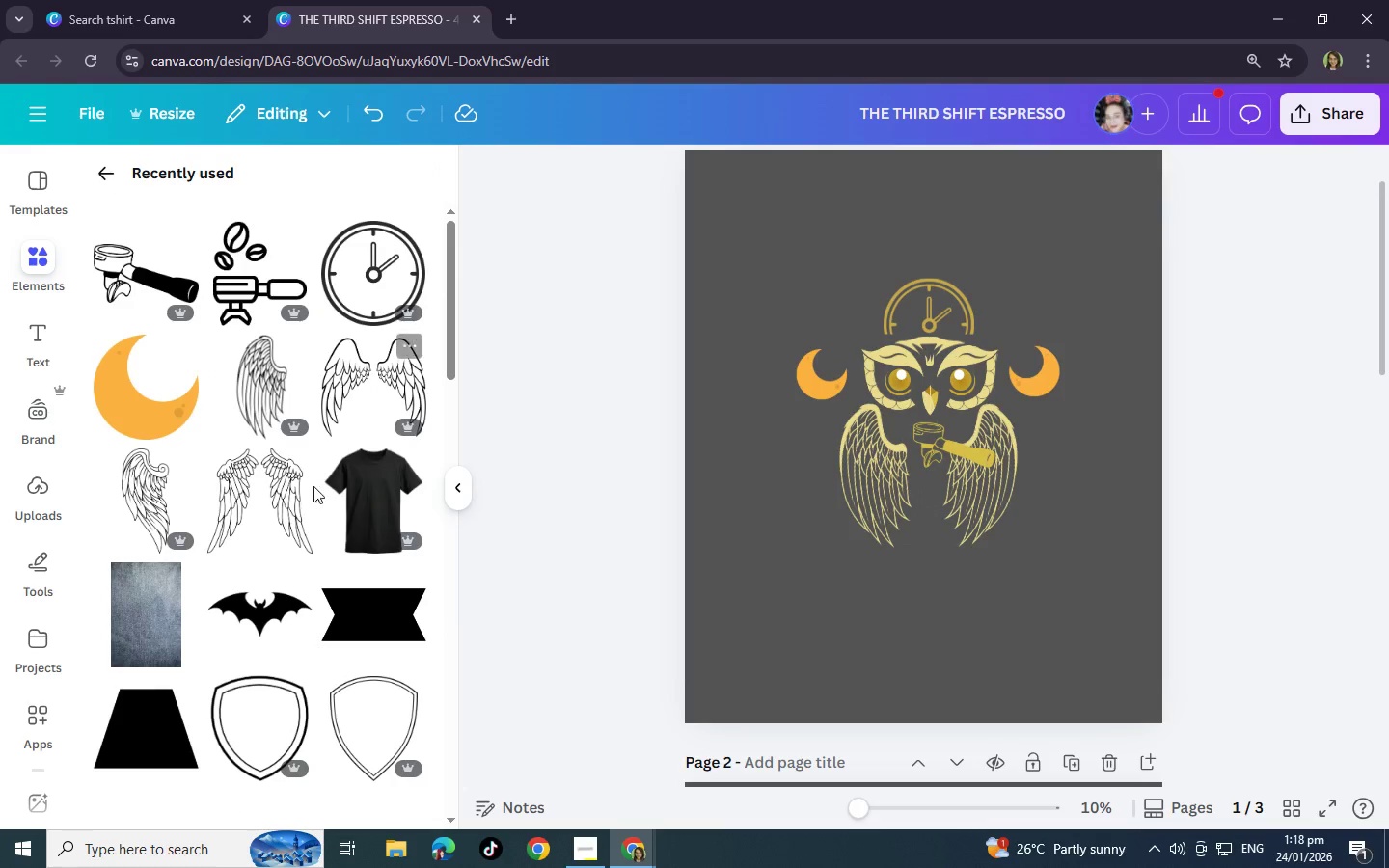 
scroll: coordinate [322, 469], scroll_direction: down, amount: 3.0
 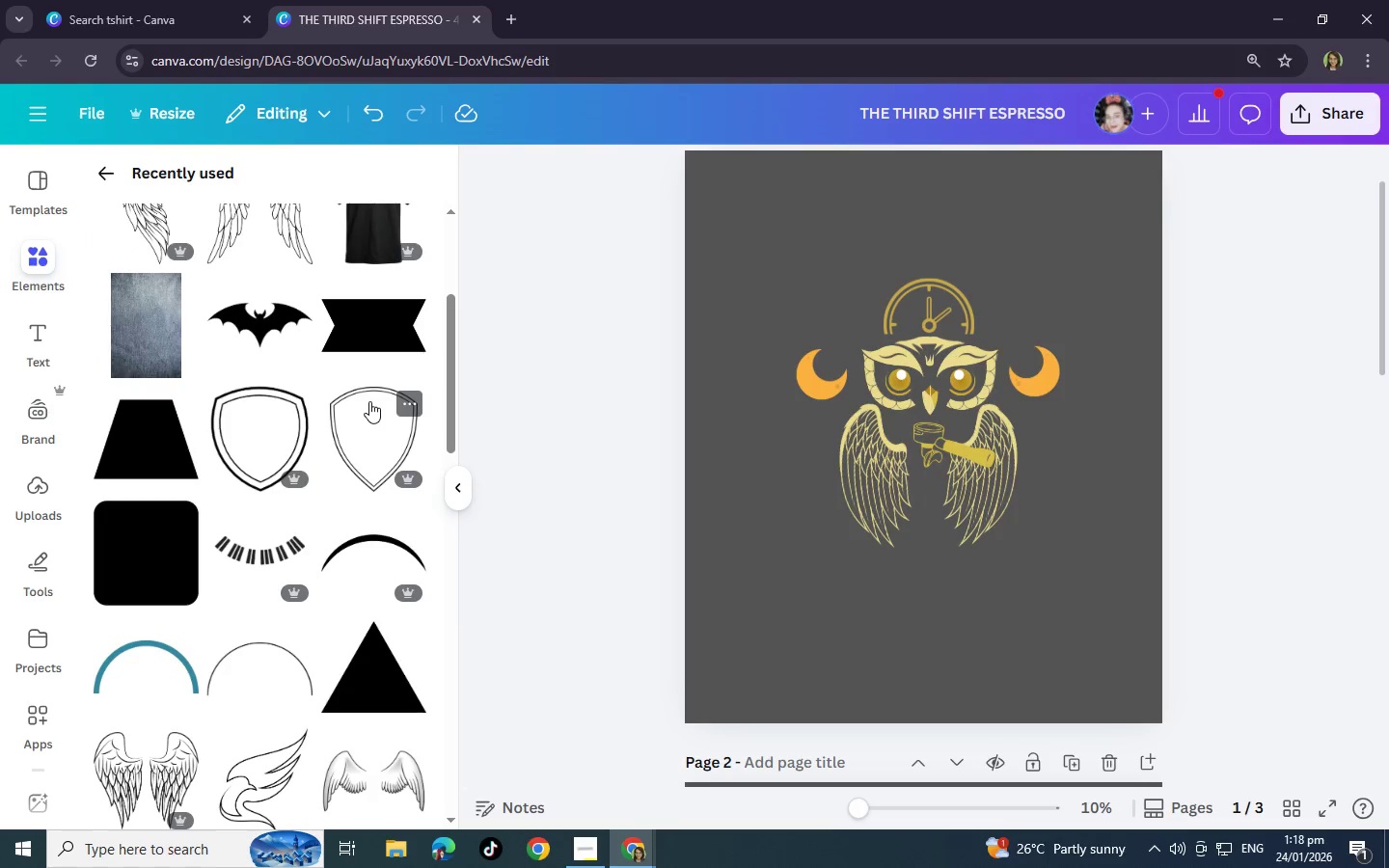 
left_click([369, 409])
 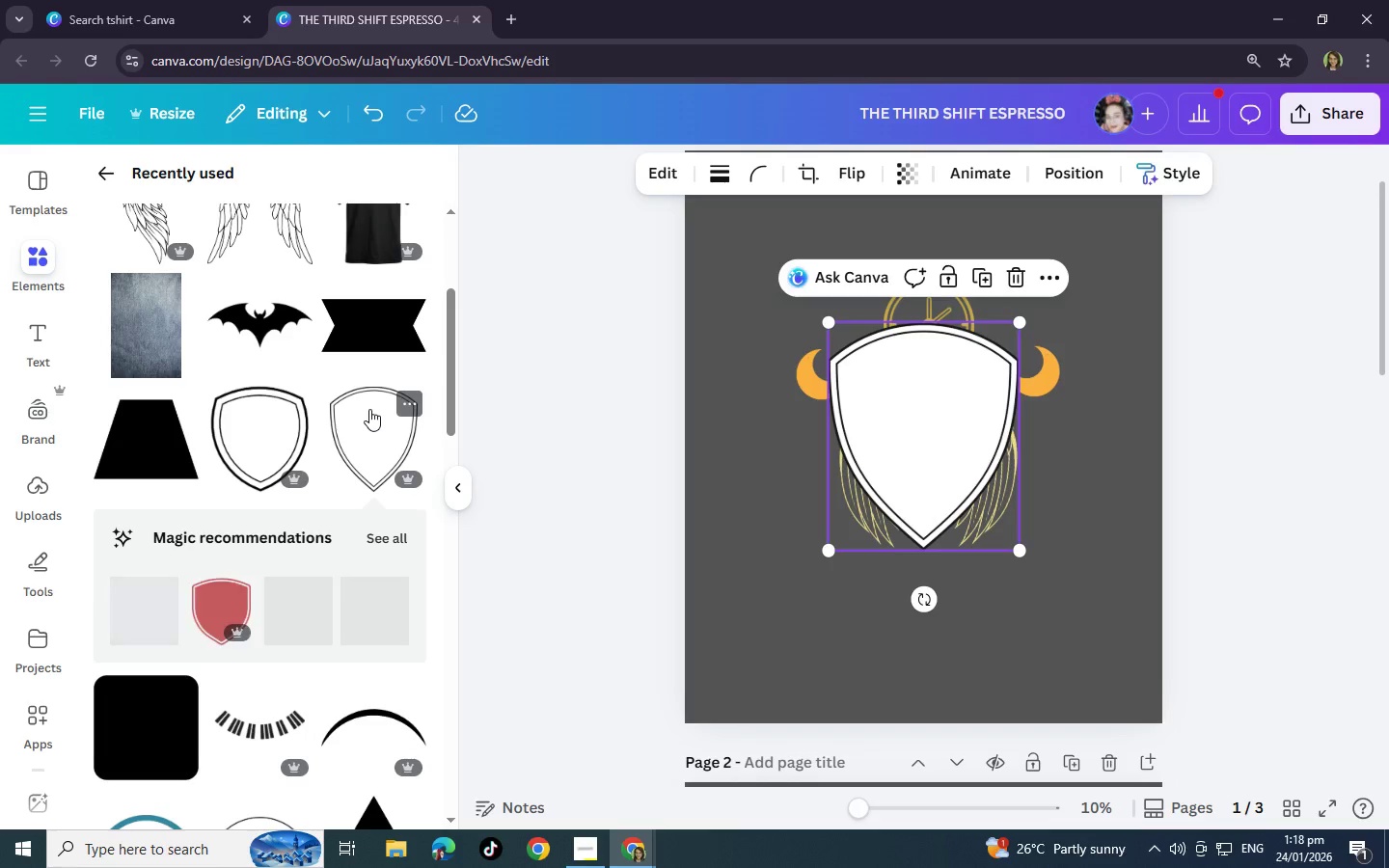 
key(Control+Z)
 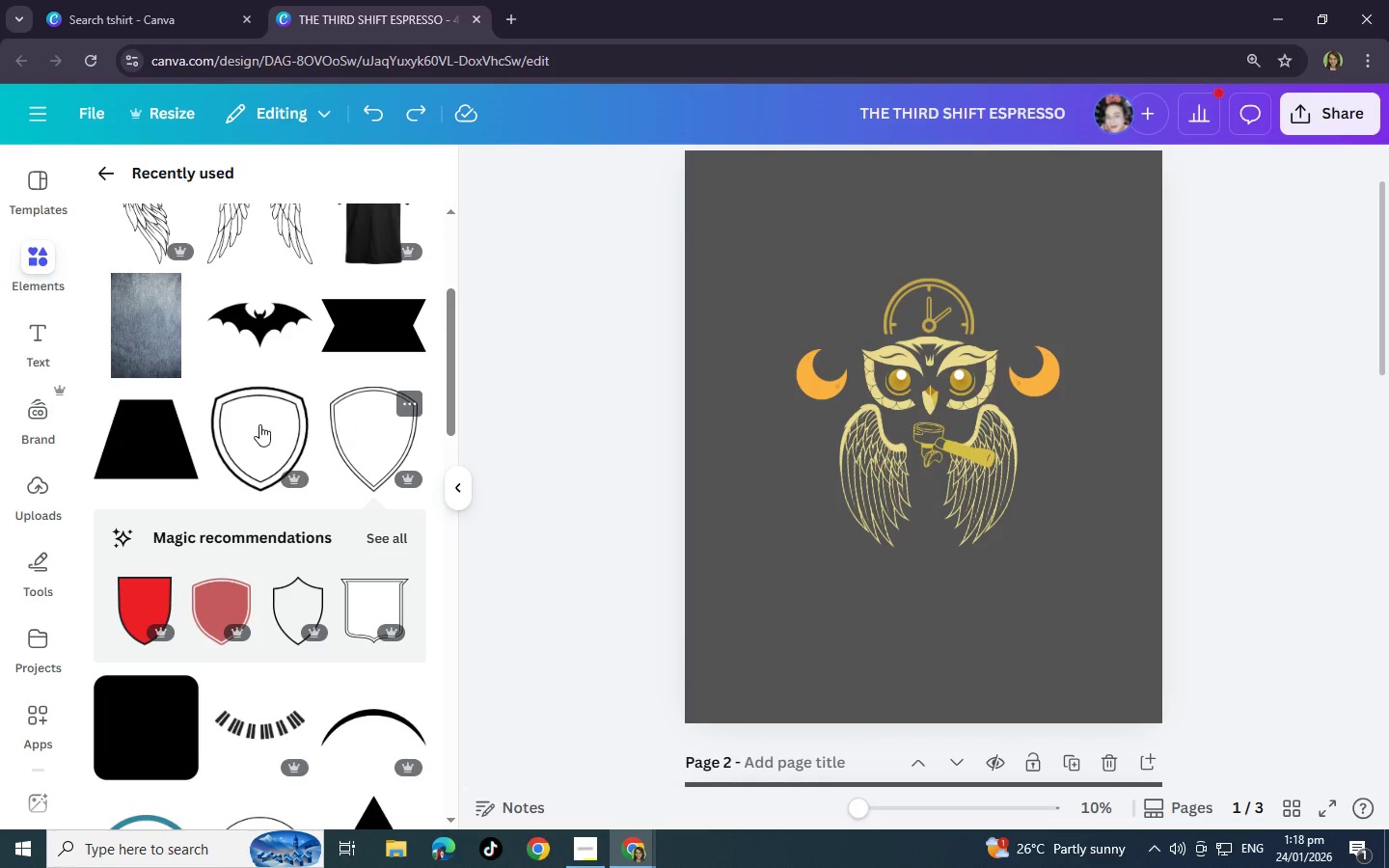 
left_click([252, 424])
 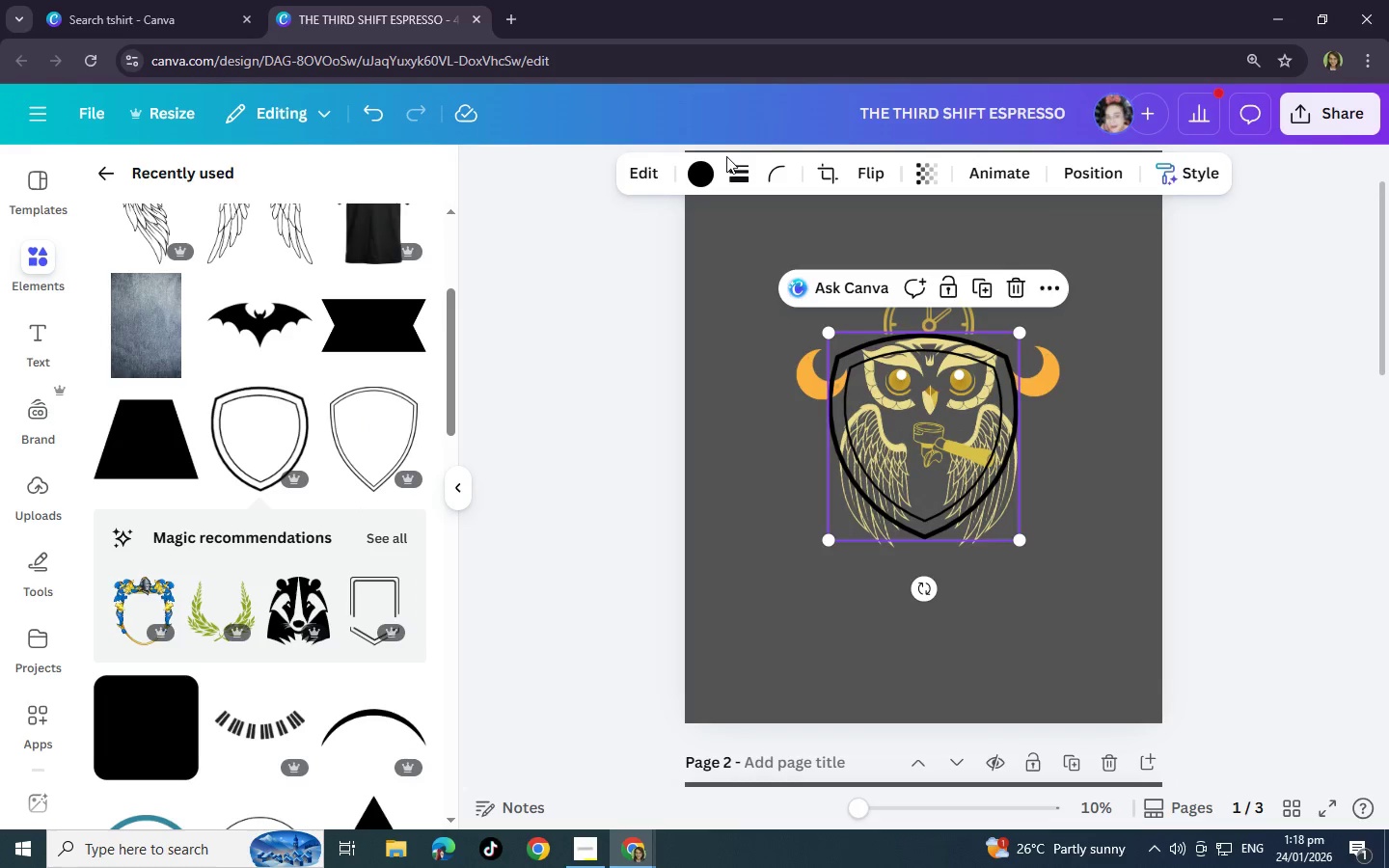 
left_click([713, 161])
 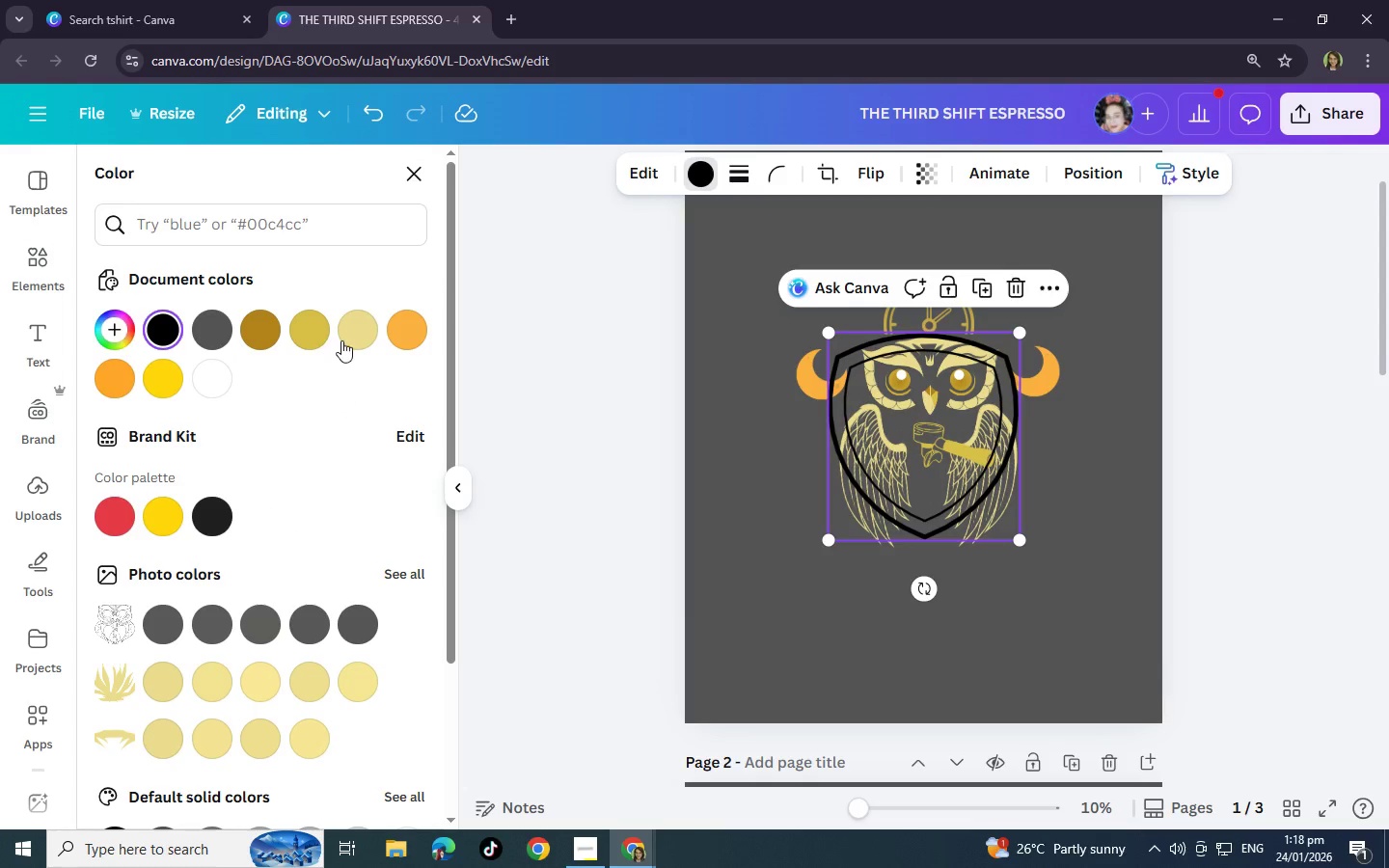 
left_click([413, 329])
 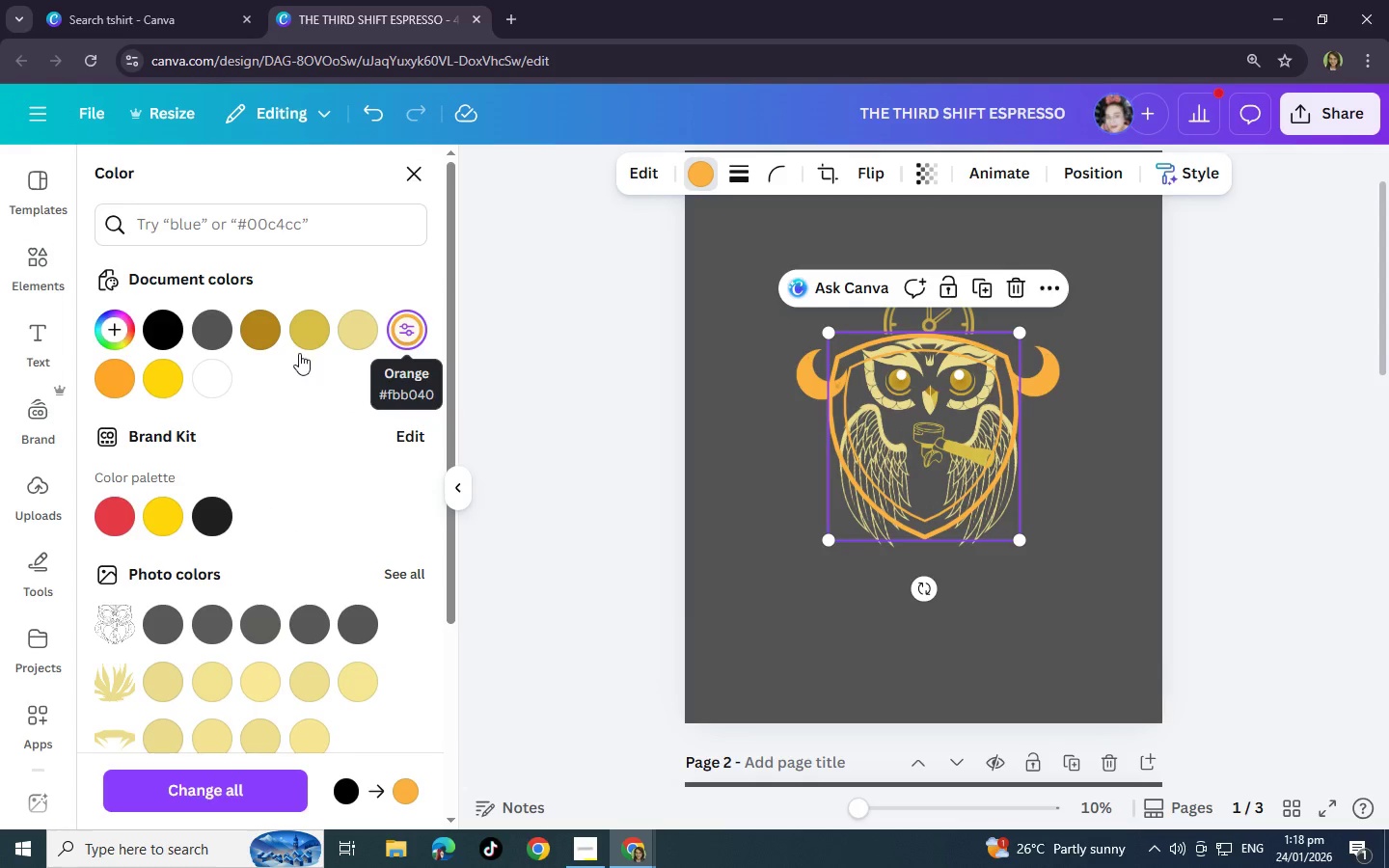 
left_click([99, 388])
 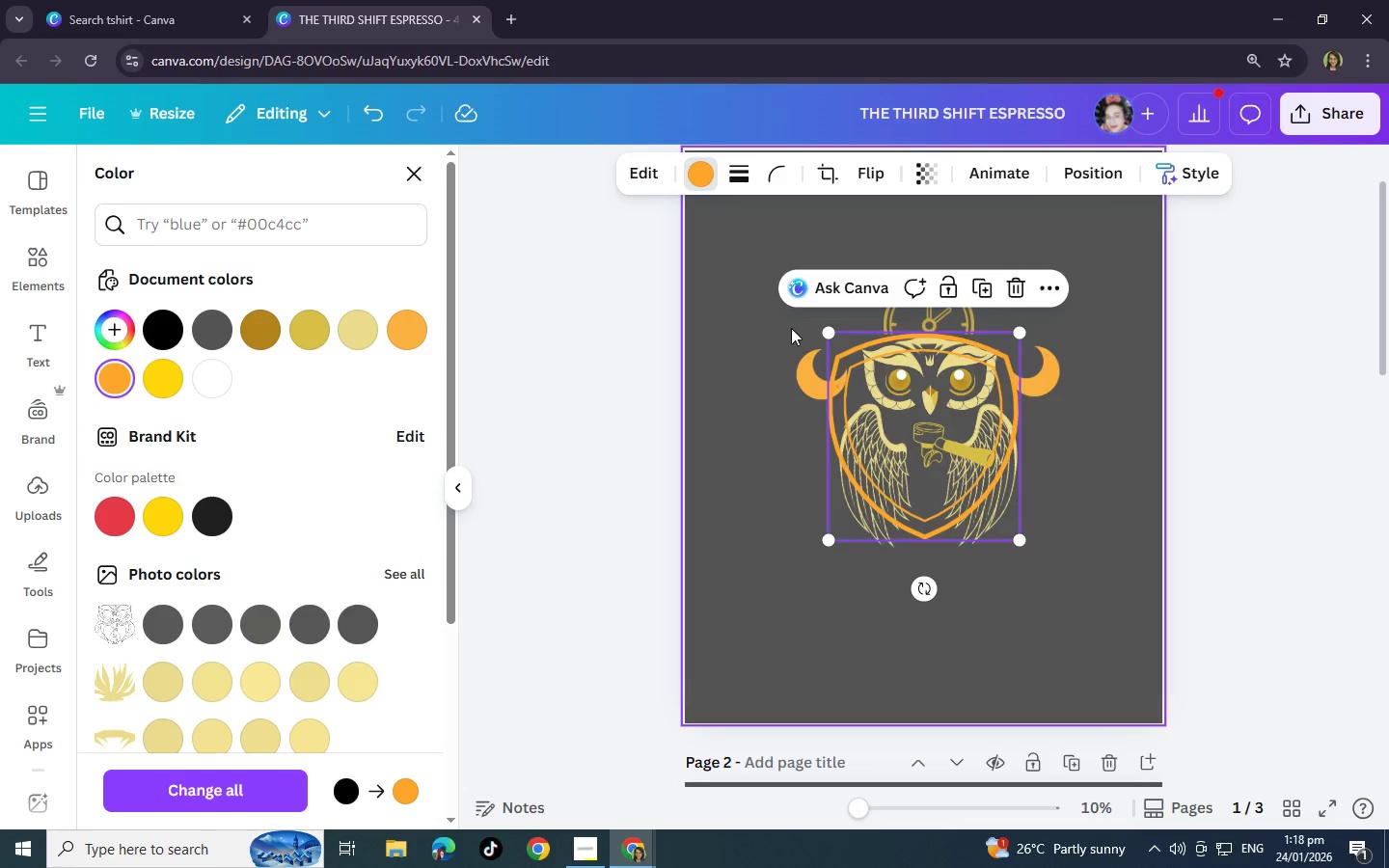 
left_click_drag(start_coordinate=[834, 331], to_coordinate=[623, 255])
 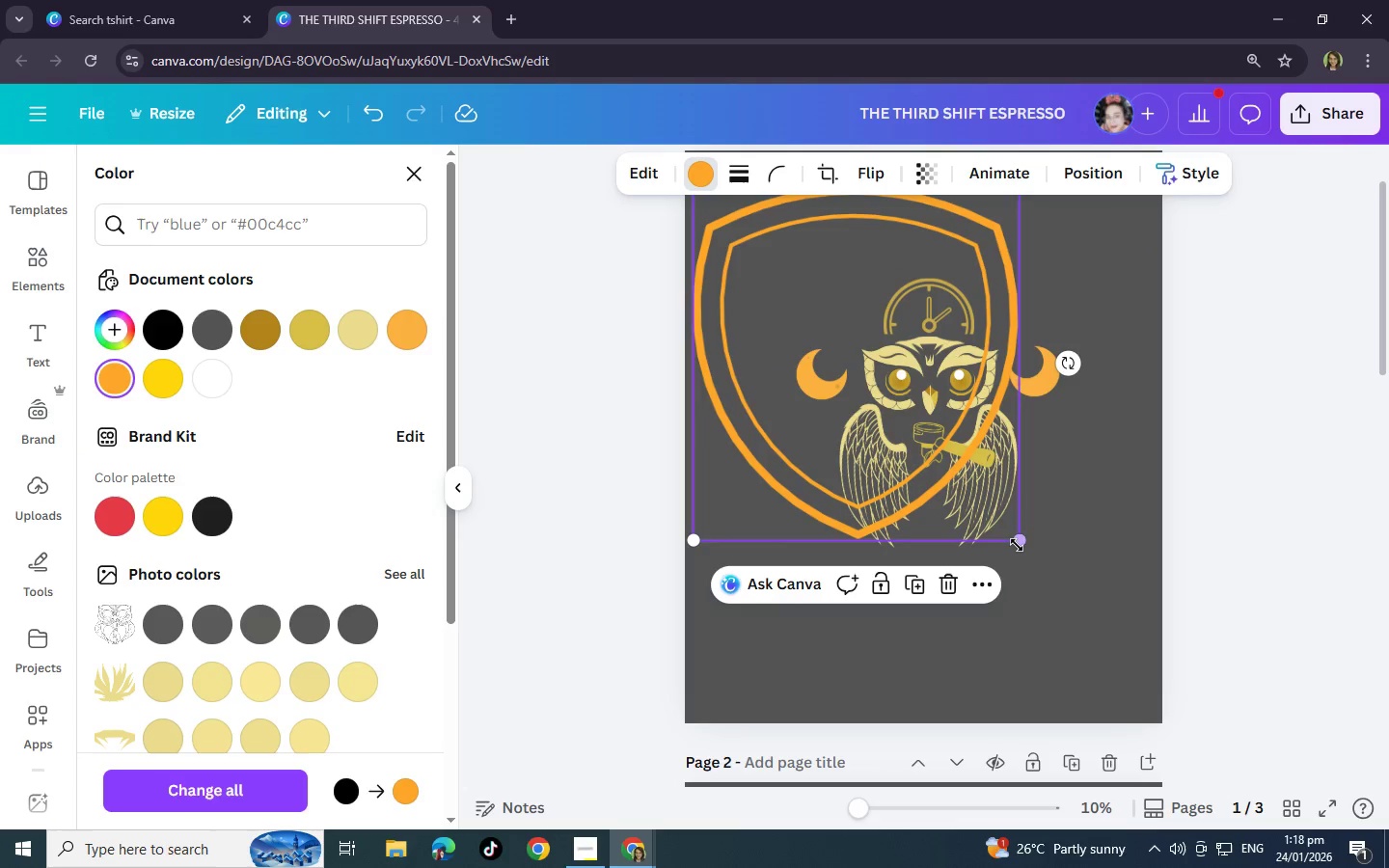 
left_click_drag(start_coordinate=[1017, 545], to_coordinate=[1156, 670])
 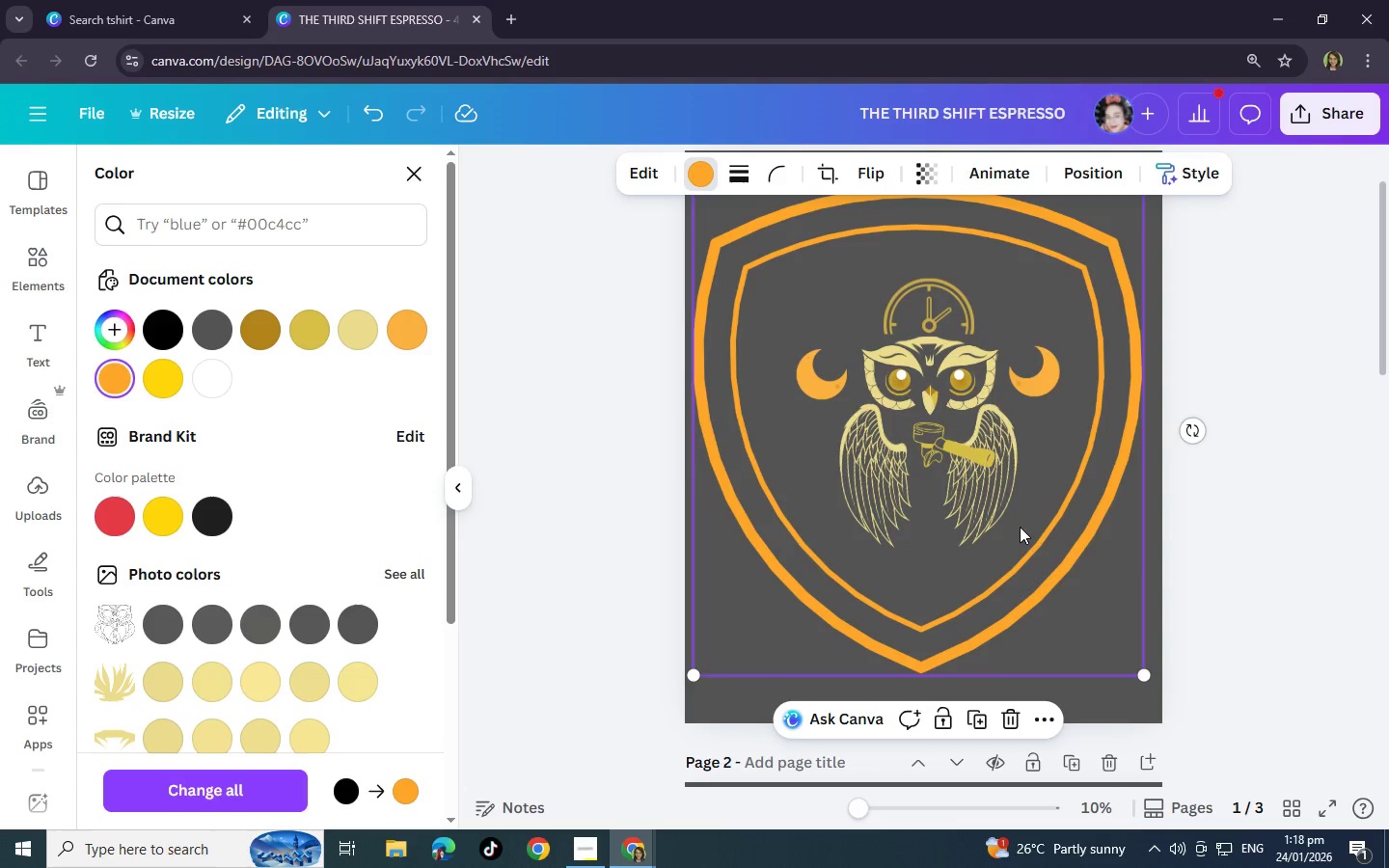 
left_click_drag(start_coordinate=[1019, 527], to_coordinate=[1008, 535])
 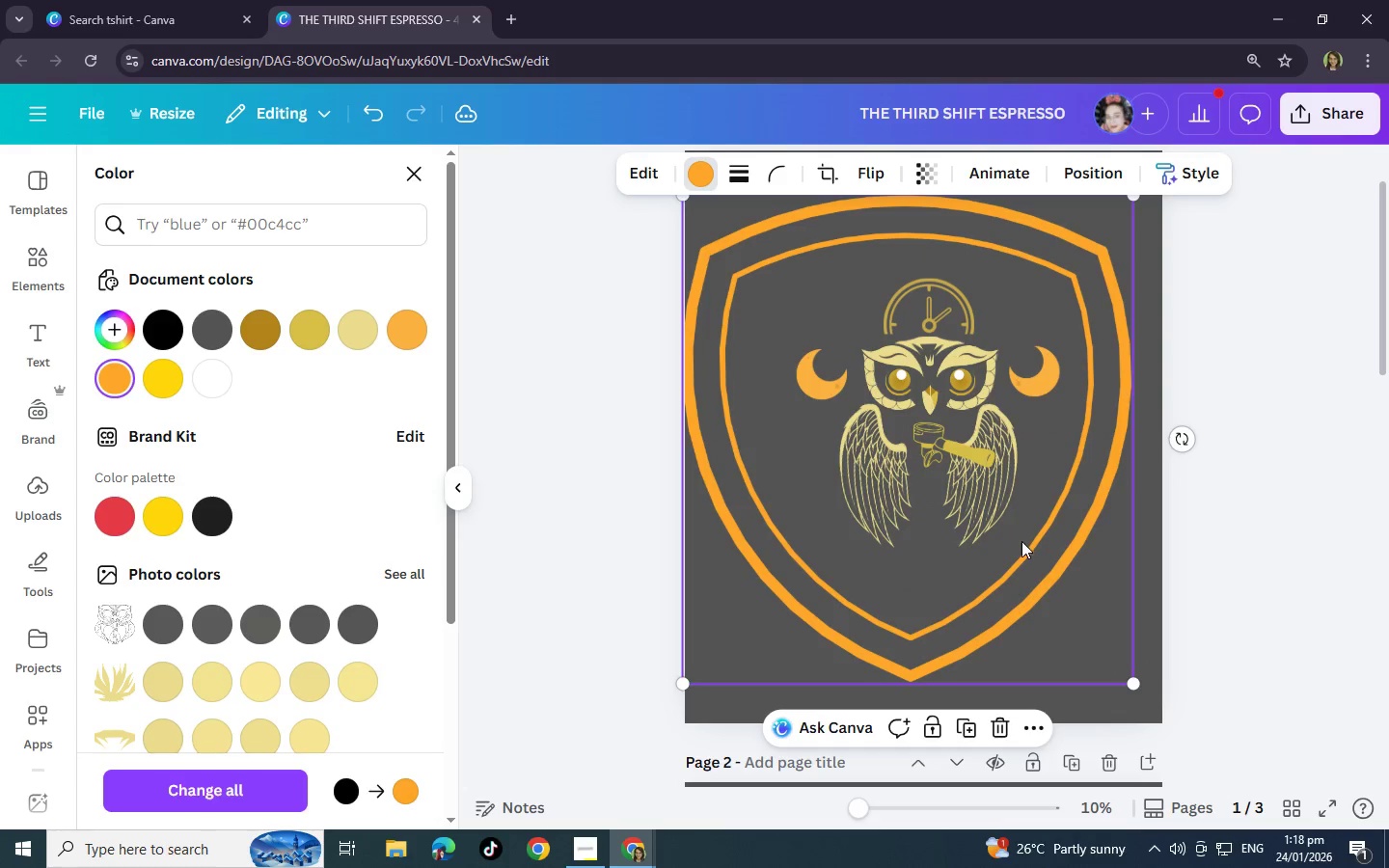 
scroll: coordinate [1022, 544], scroll_direction: up, amount: 2.0
 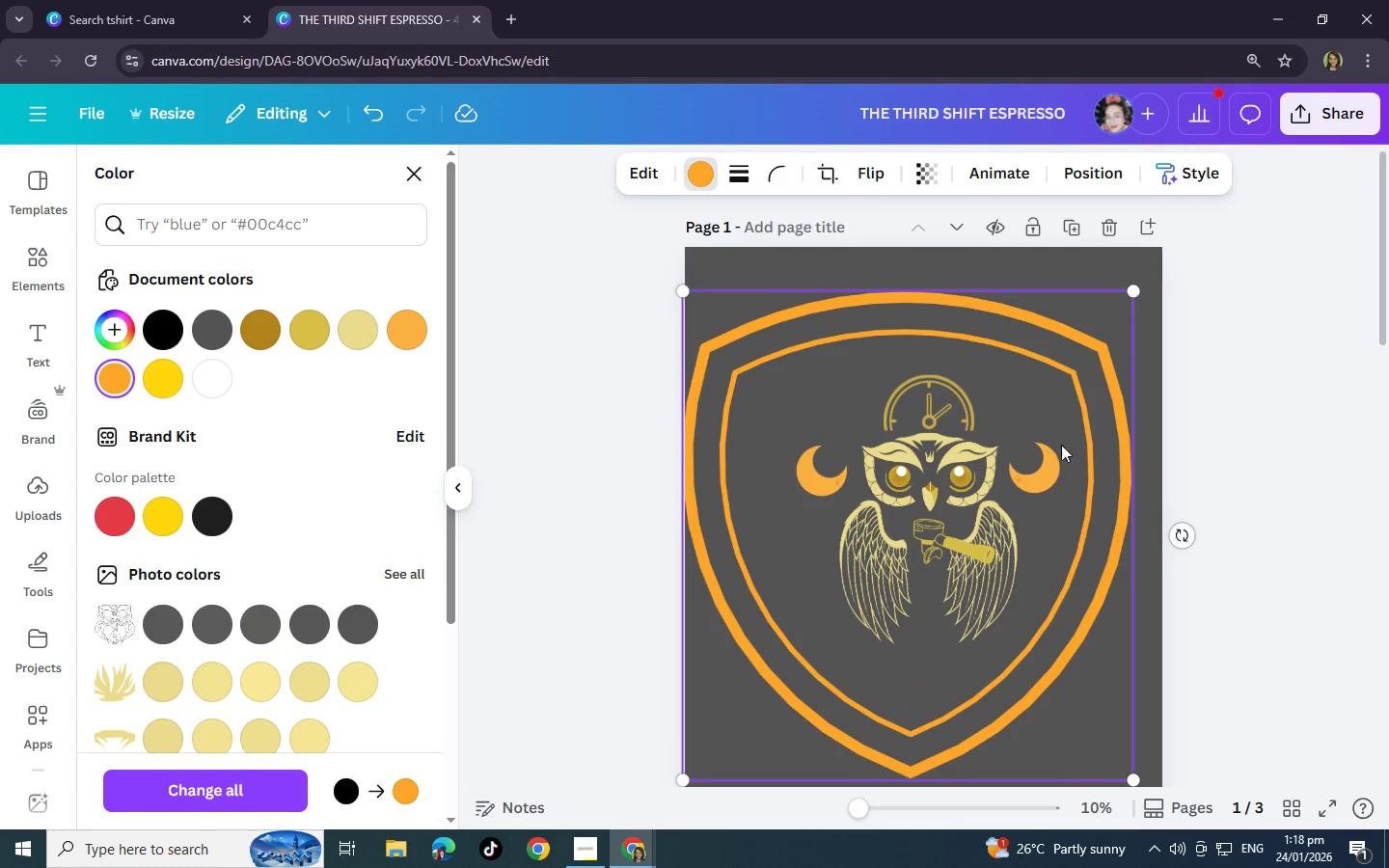 
left_click_drag(start_coordinate=[1048, 402], to_coordinate=[1058, 398])
 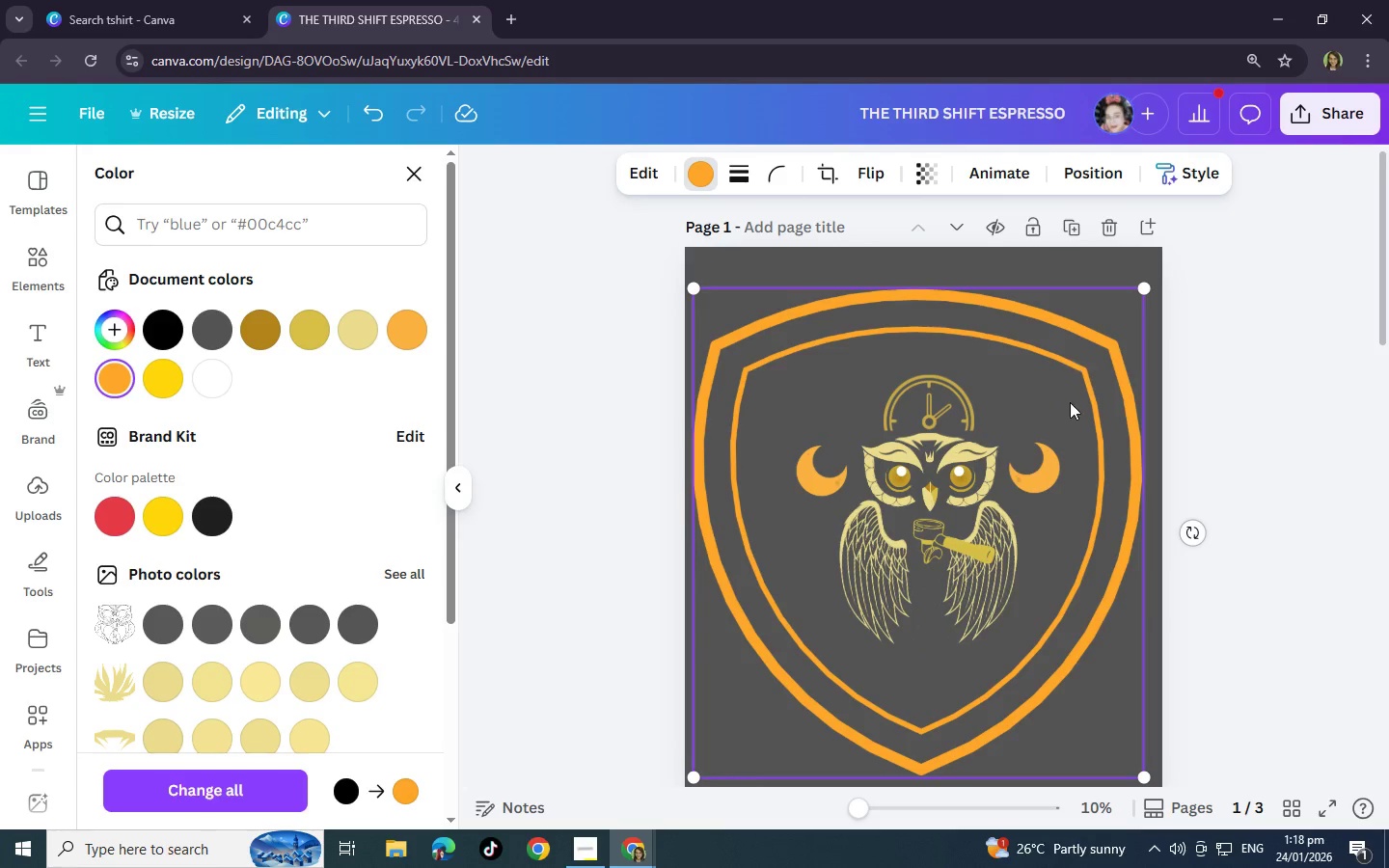 
left_click_drag(start_coordinate=[1070, 412], to_coordinate=[1076, 398])
 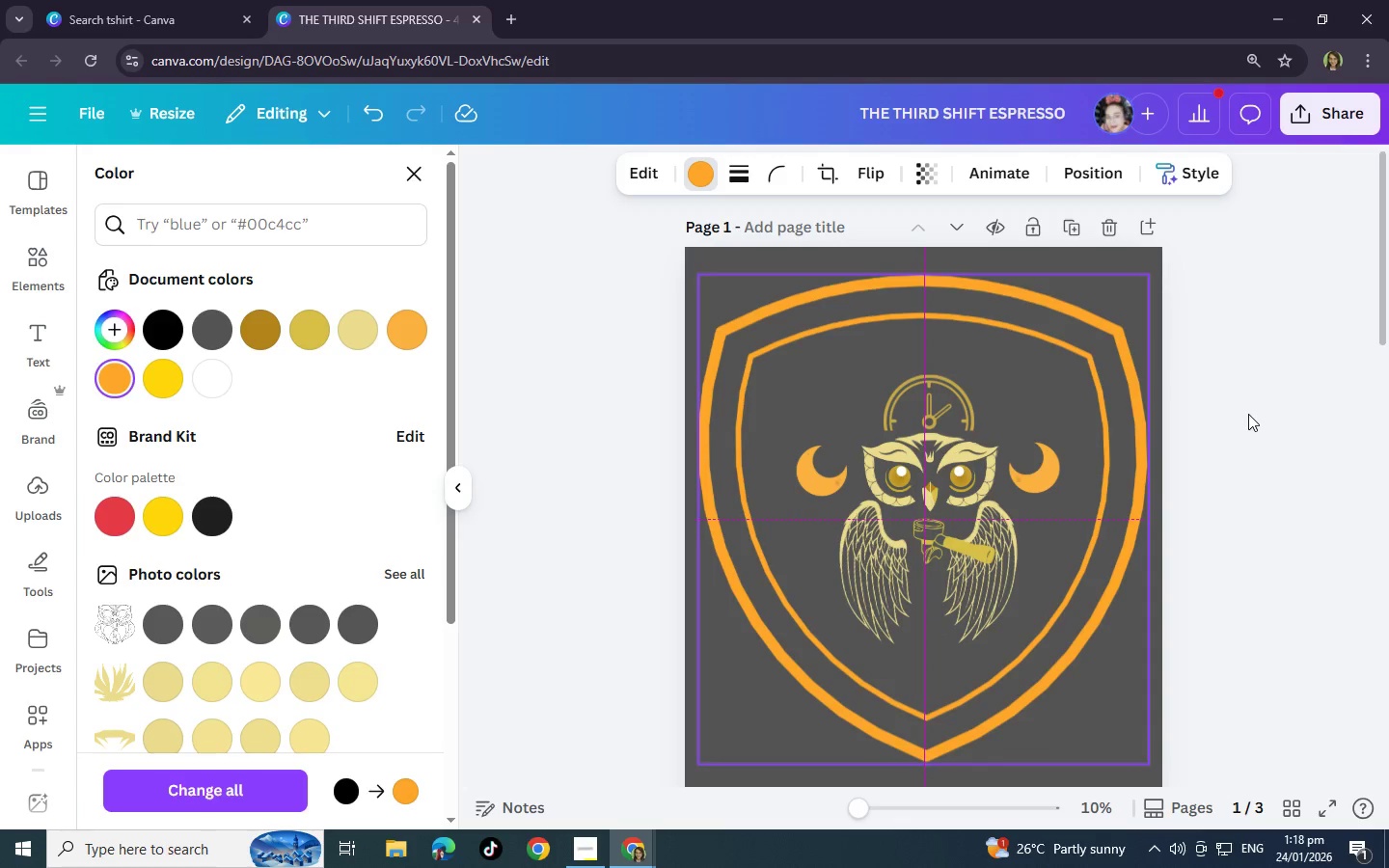 
left_click([1248, 414])
 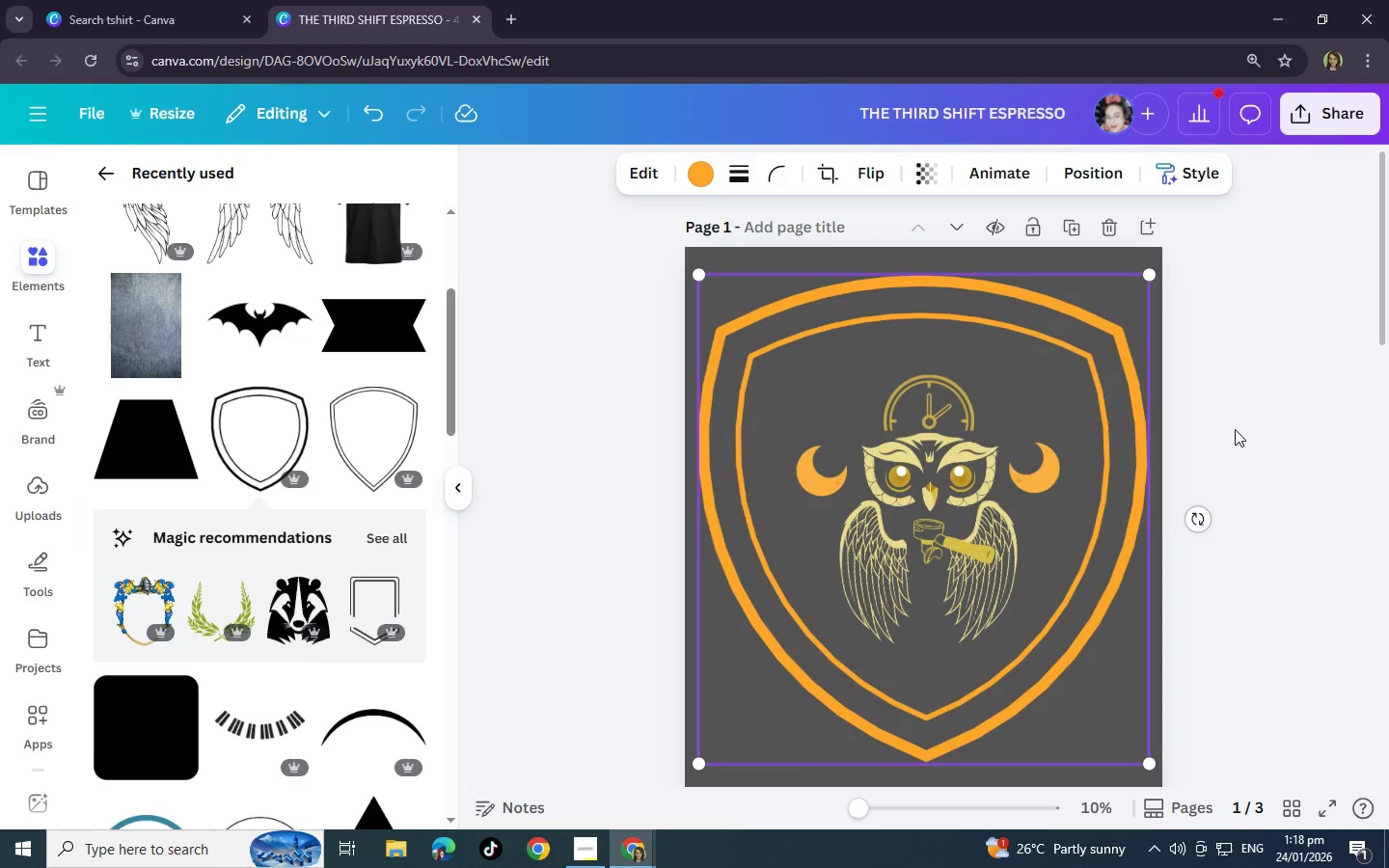 
left_click([1216, 453])
 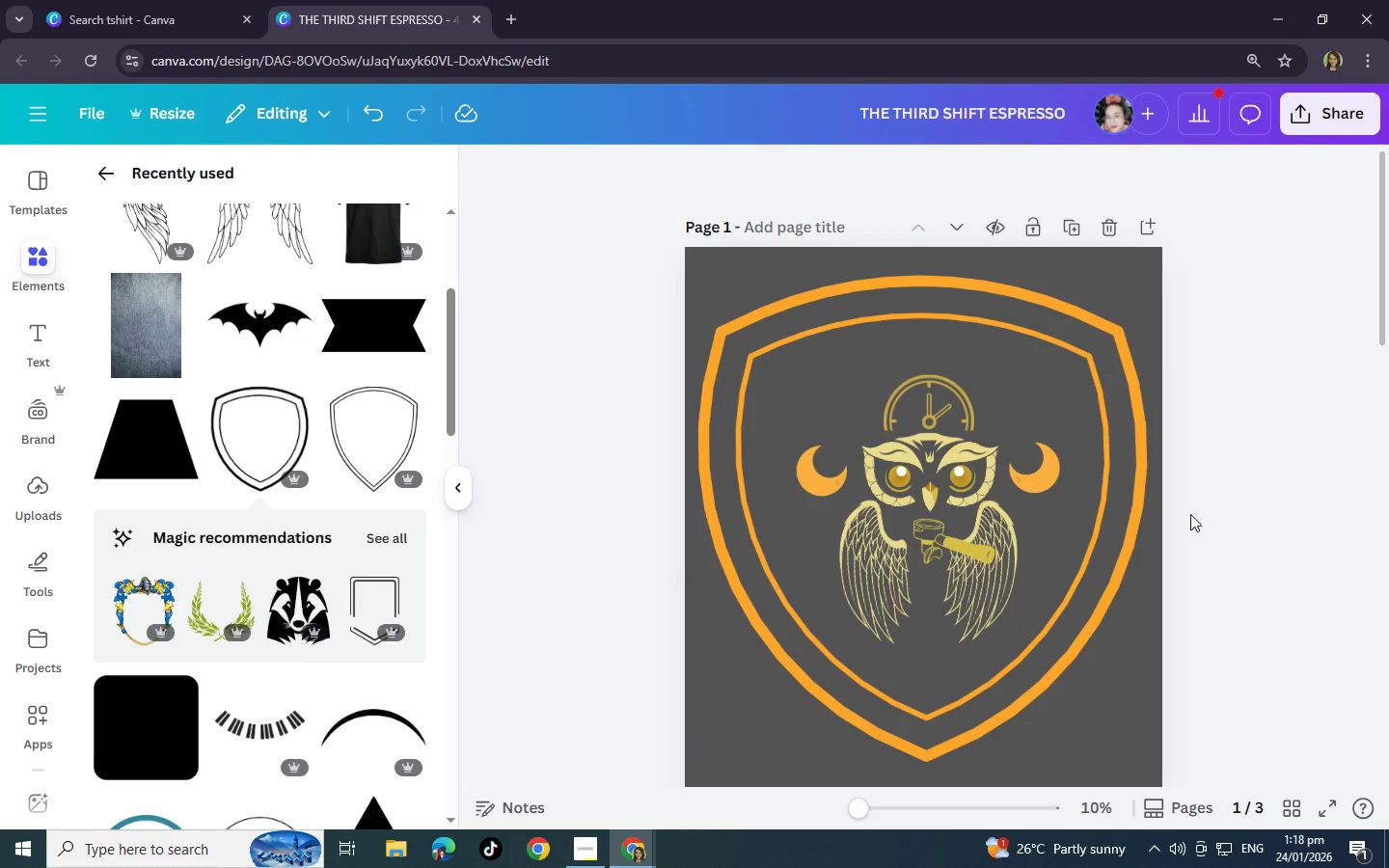 
scroll: coordinate [1174, 542], scroll_direction: up, amount: 2.0
 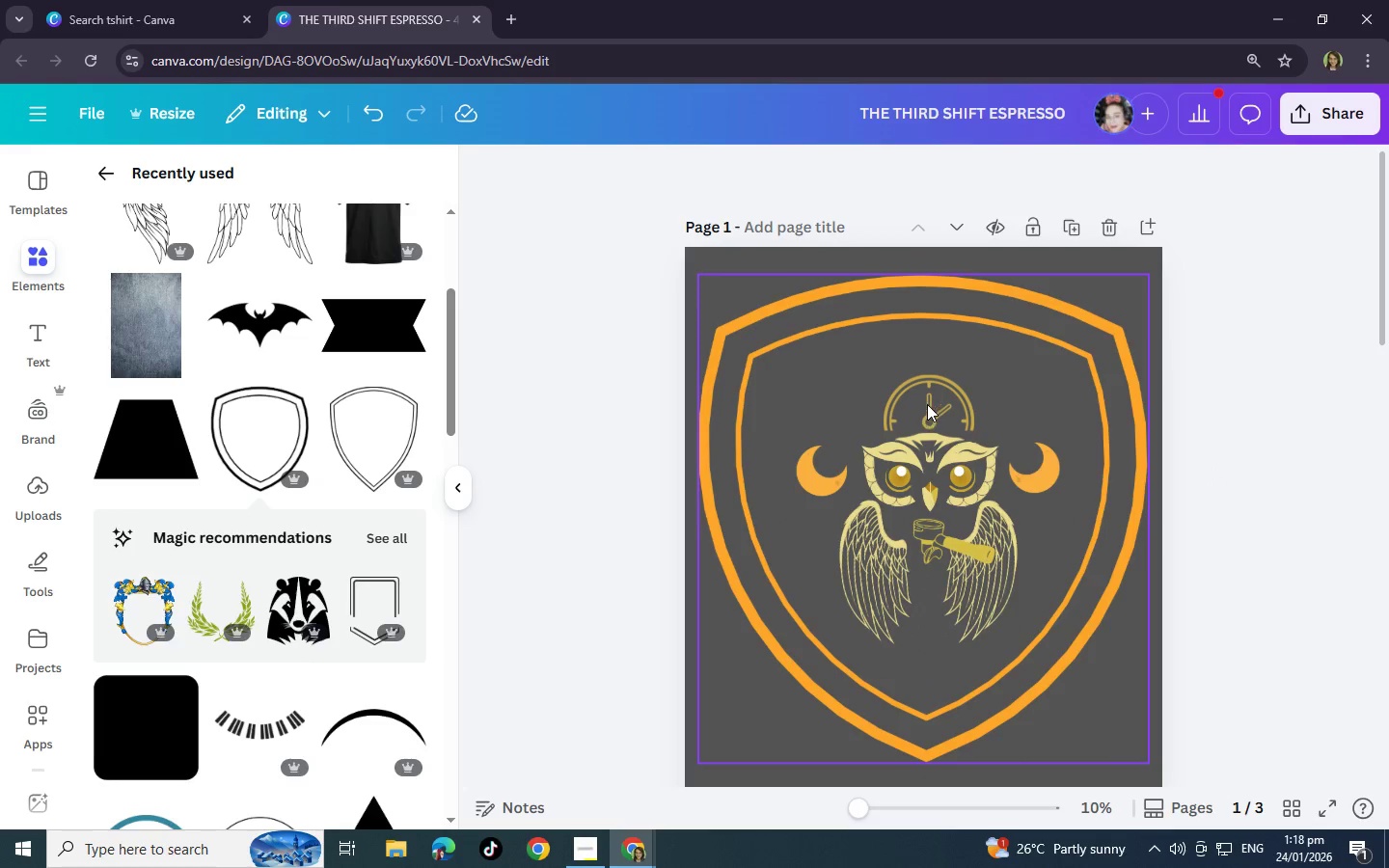 
scroll: coordinate [880, 621], scroll_direction: down, amount: 2.0
 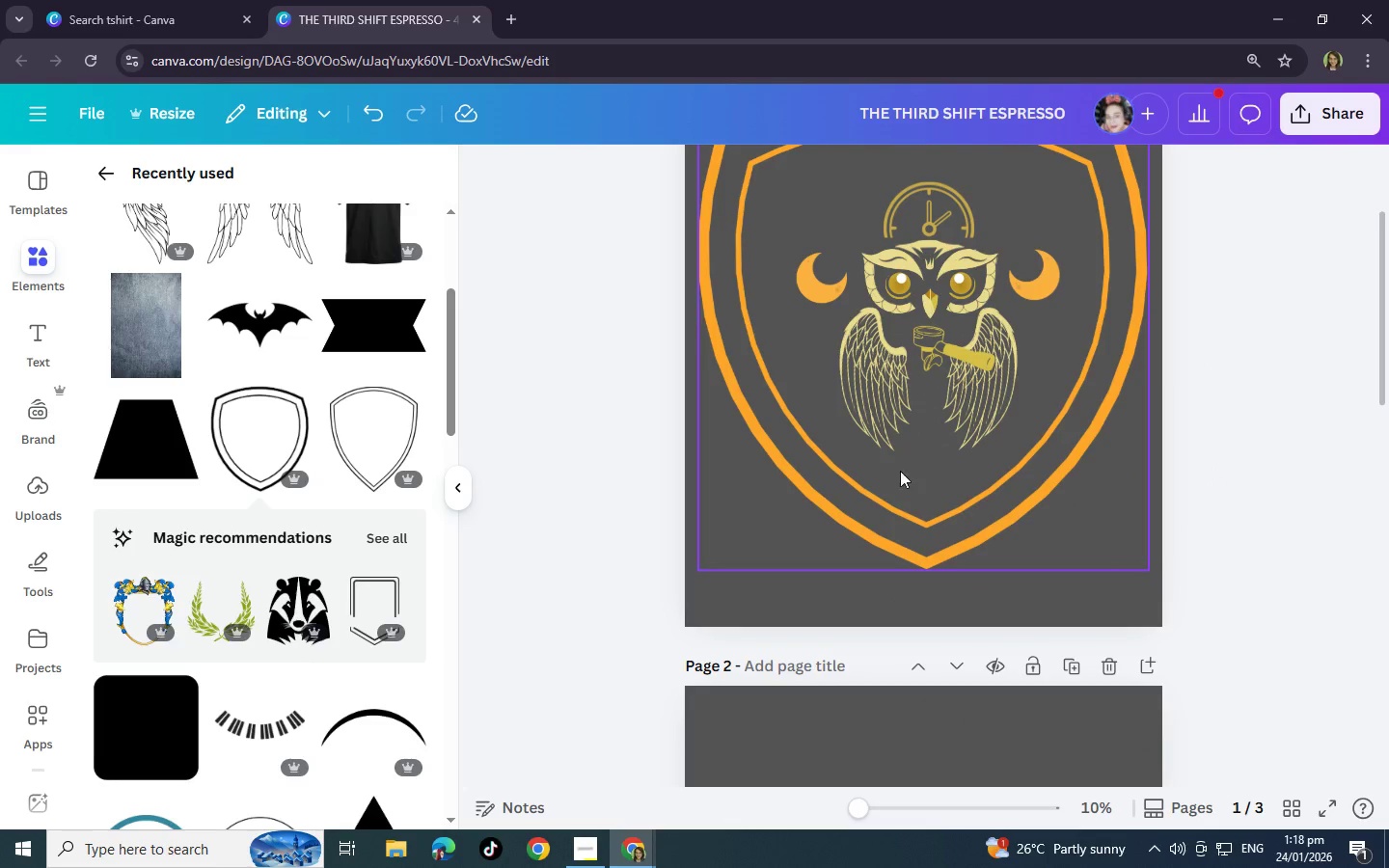 
left_click_drag(start_coordinate=[902, 486], to_coordinate=[905, 531])
 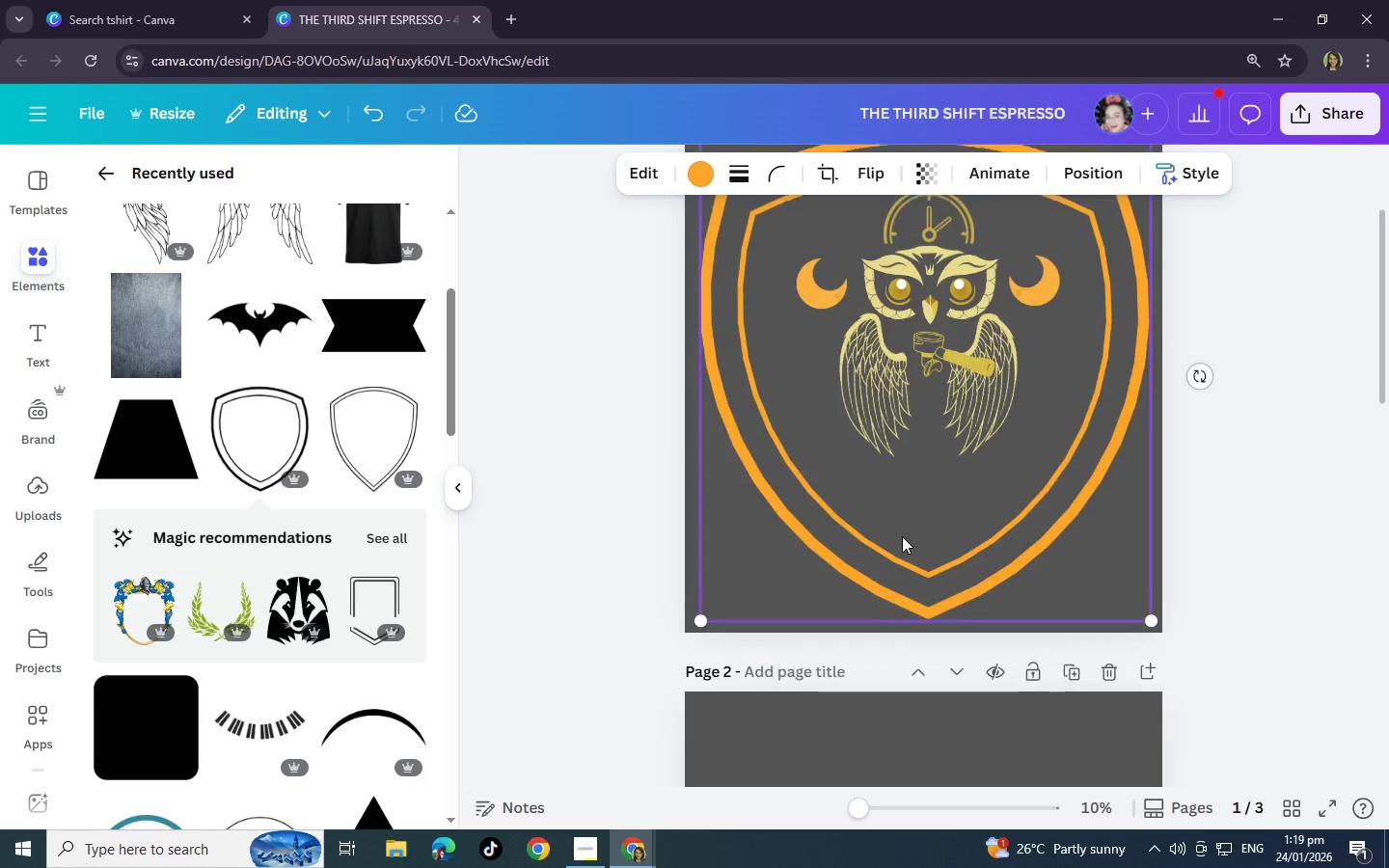 
scroll: coordinate [903, 534], scroll_direction: up, amount: 3.0
 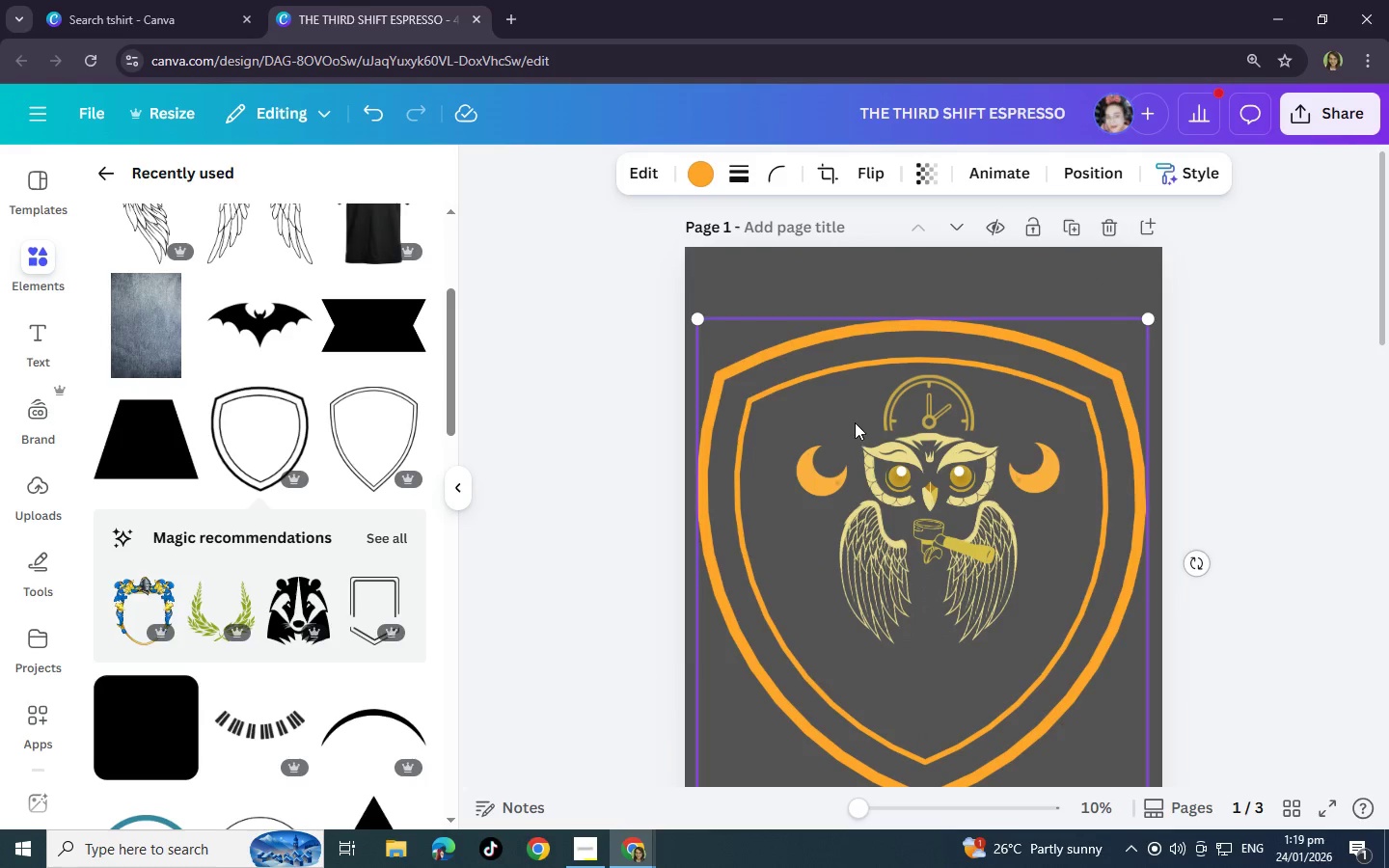 
wait(5.96)
 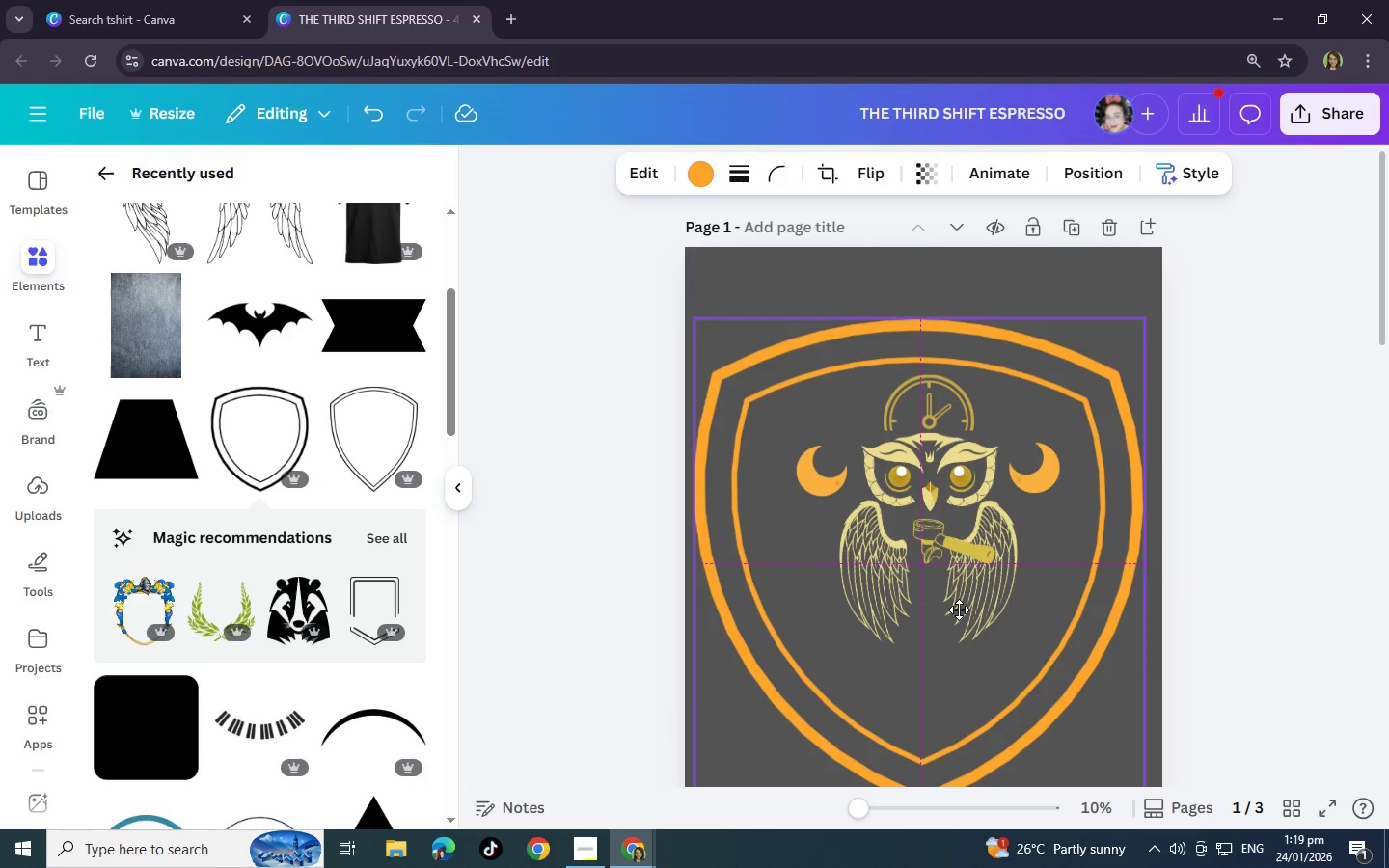 
scroll: coordinate [1071, 476], scroll_direction: down, amount: 2.0
 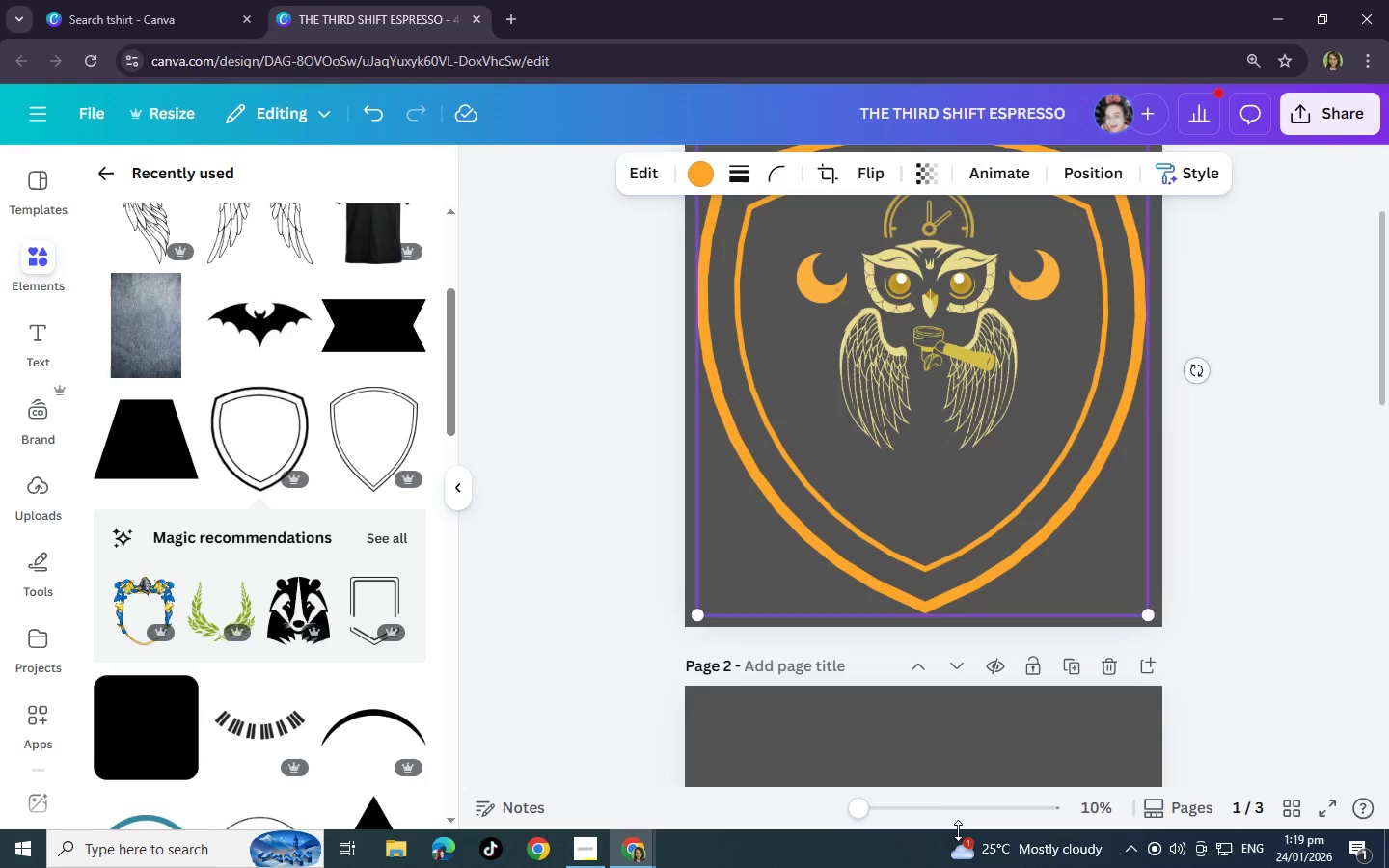 
left_click([965, 810])
 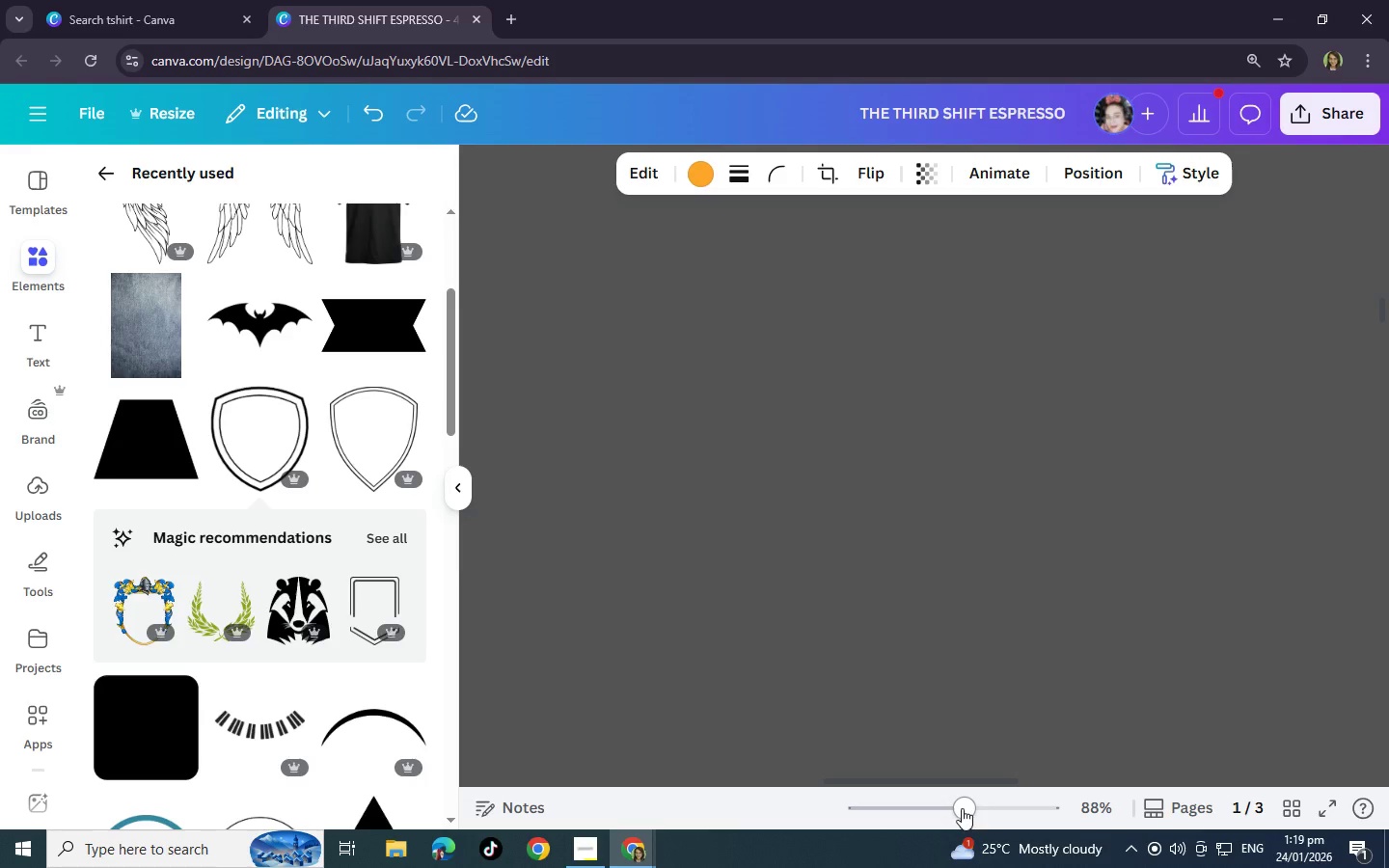 
left_click_drag(start_coordinate=[962, 808], to_coordinate=[892, 810])
 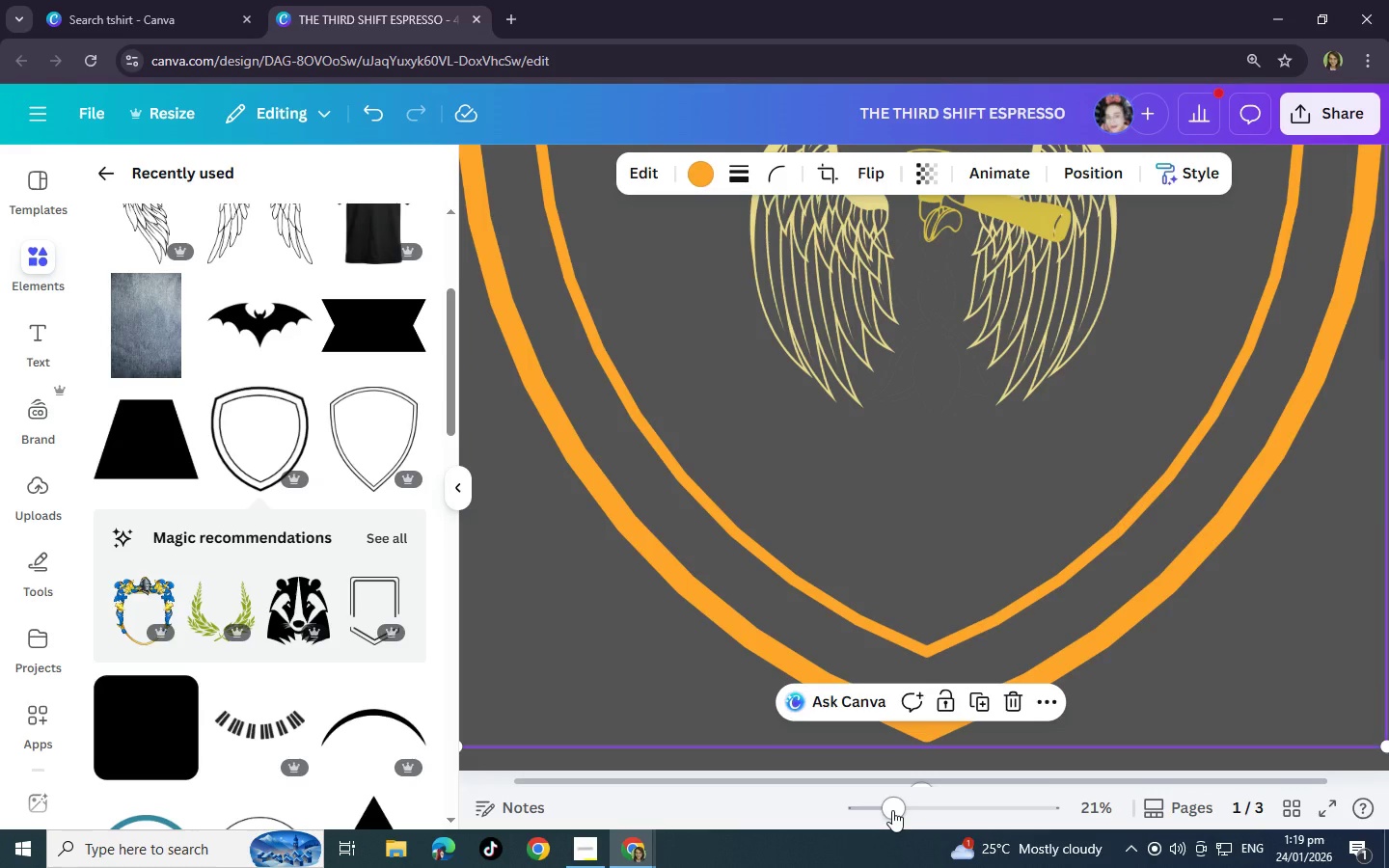 
left_click_drag(start_coordinate=[892, 810], to_coordinate=[916, 812])
 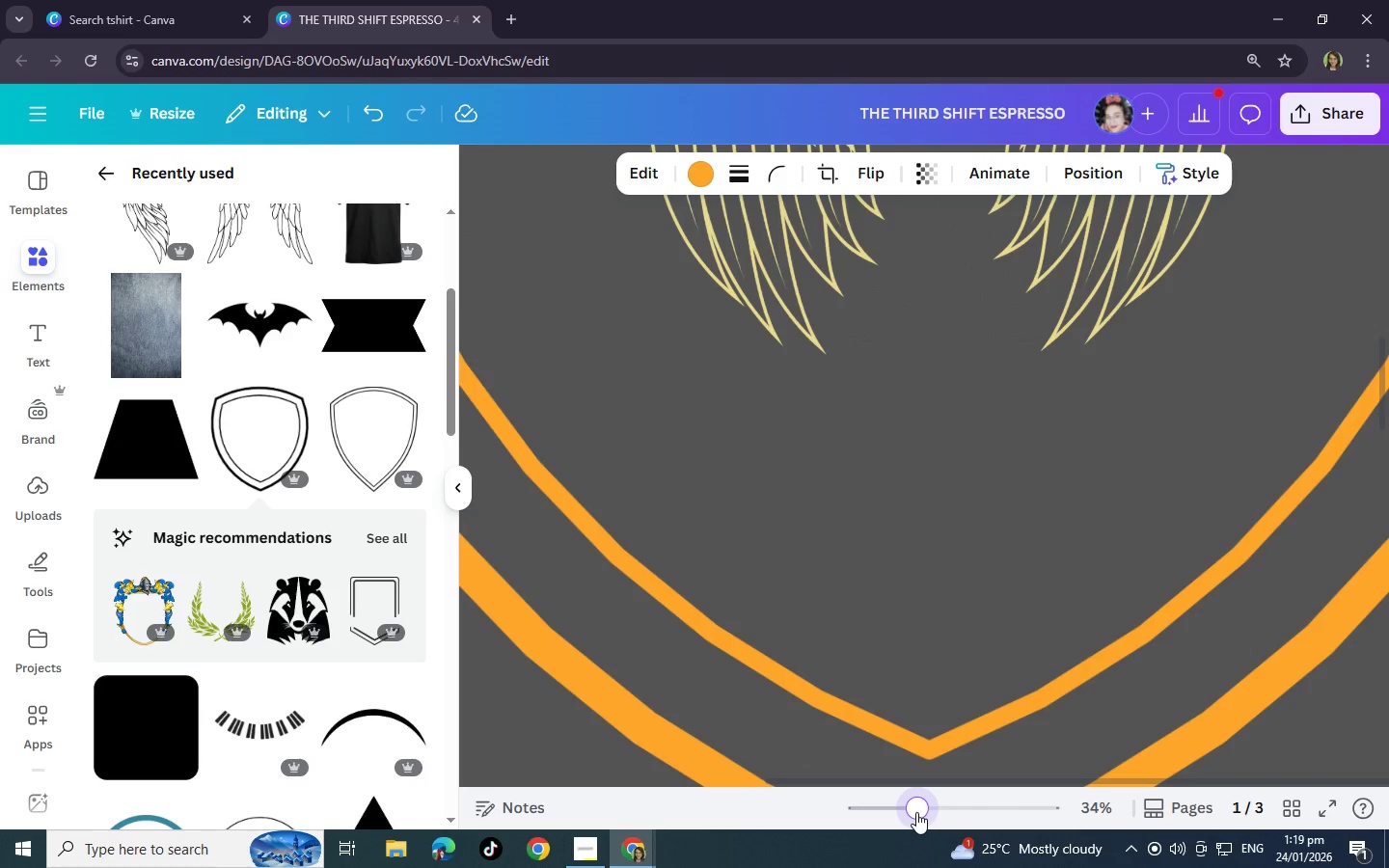 
left_click_drag(start_coordinate=[916, 812], to_coordinate=[892, 812])
 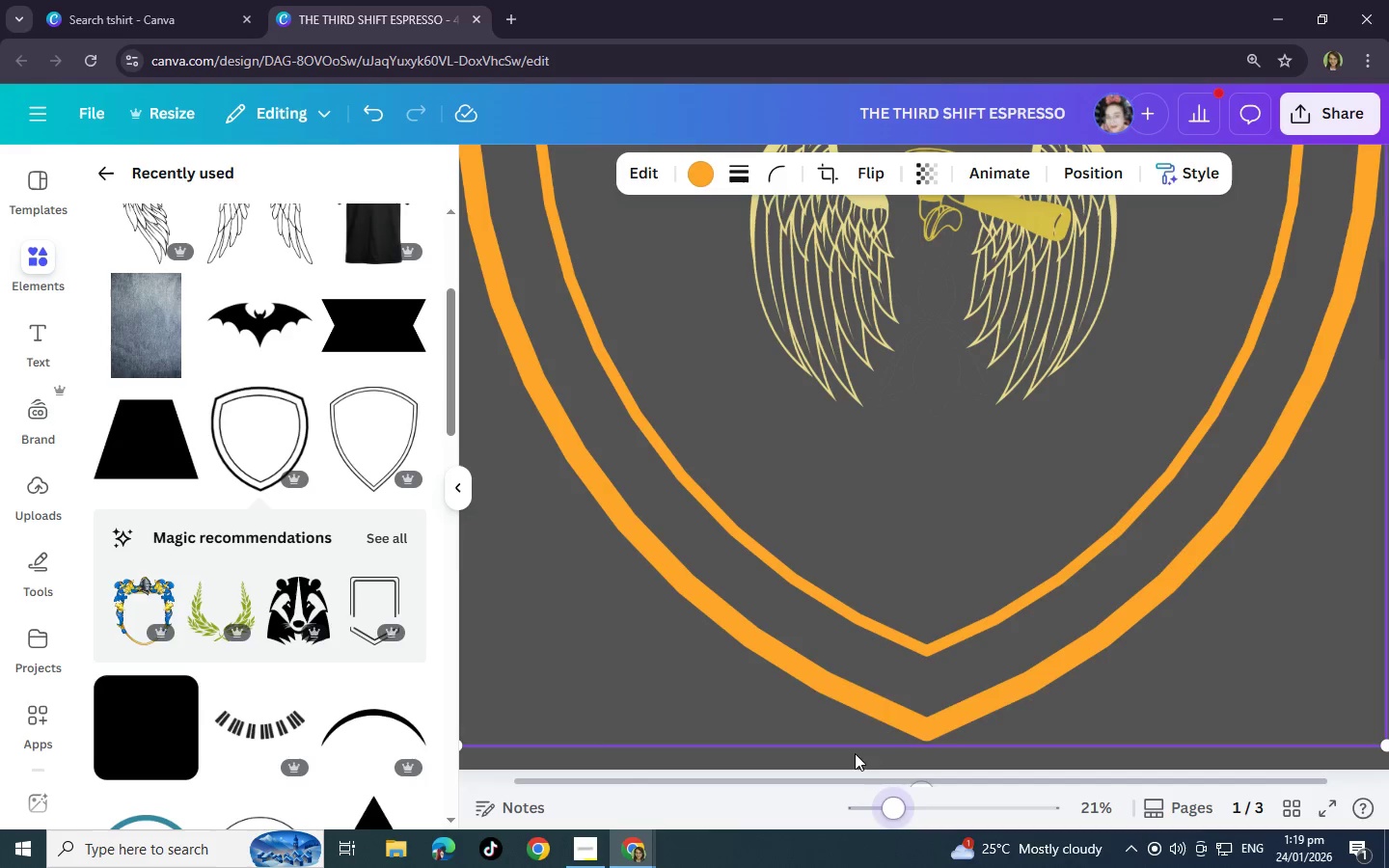 
scroll: coordinate [848, 747], scroll_direction: up, amount: 1.0
 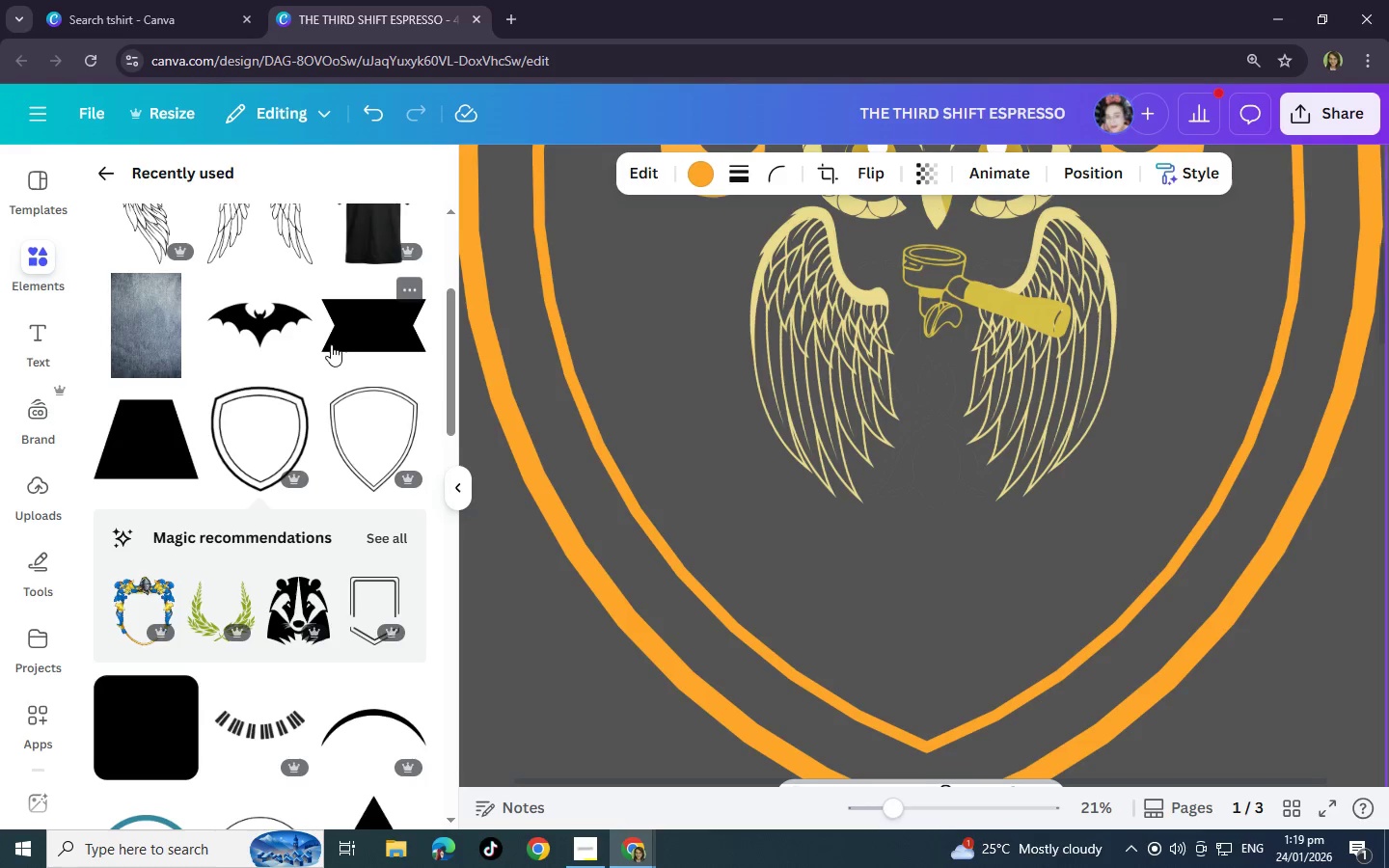 
left_click([232, 329])
 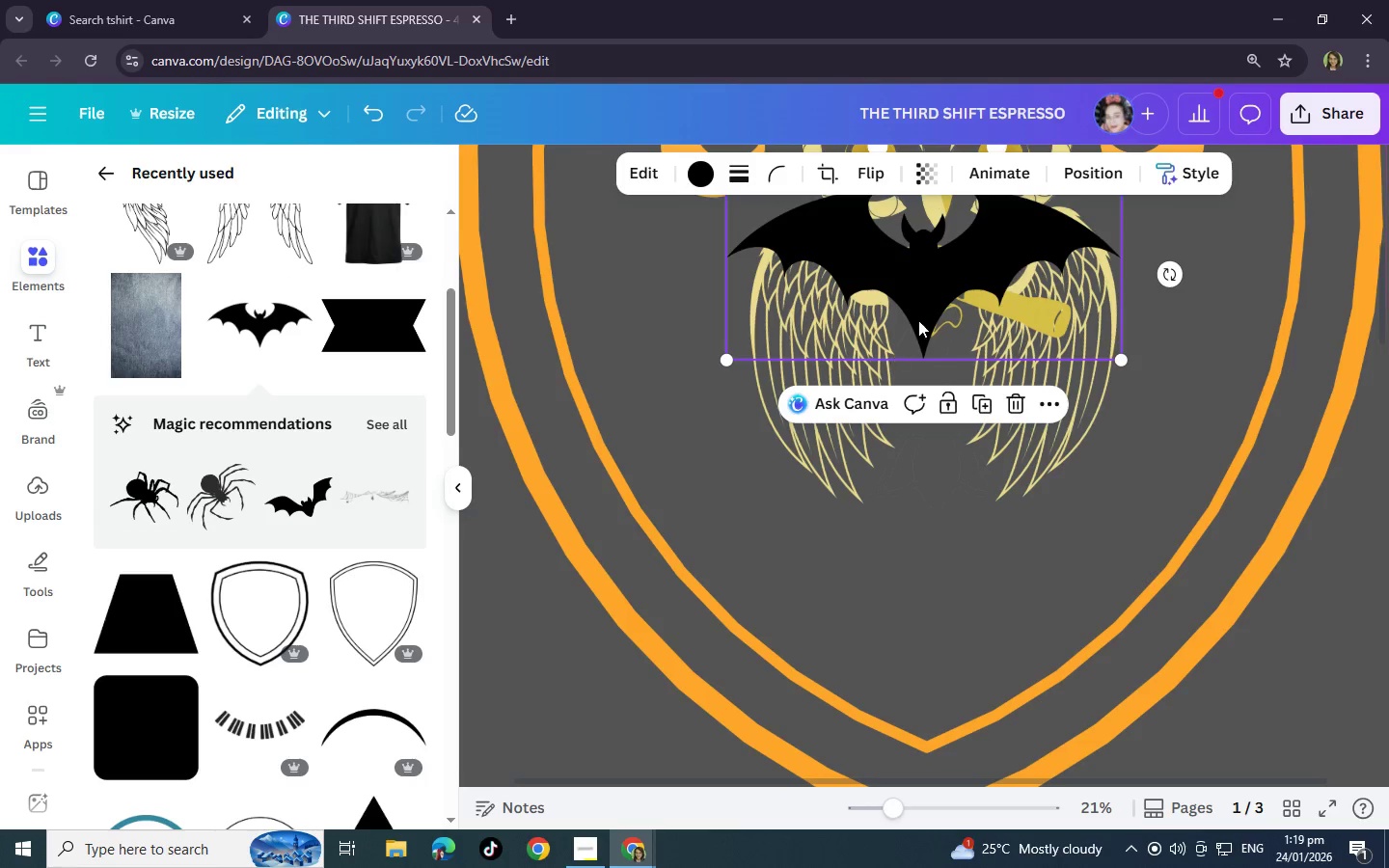 
left_click_drag(start_coordinate=[904, 273], to_coordinate=[906, 586])
 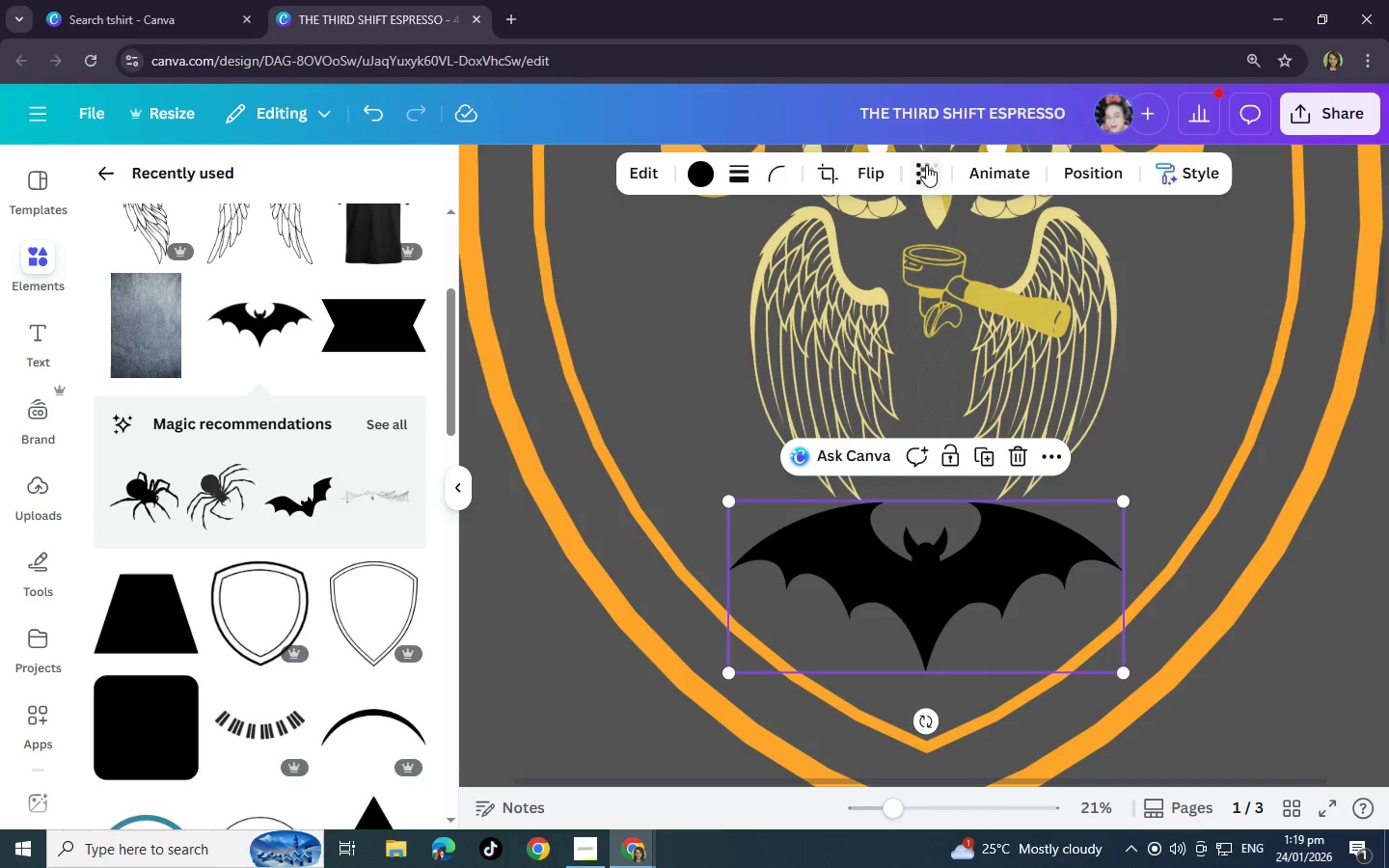 
left_click([828, 168])
 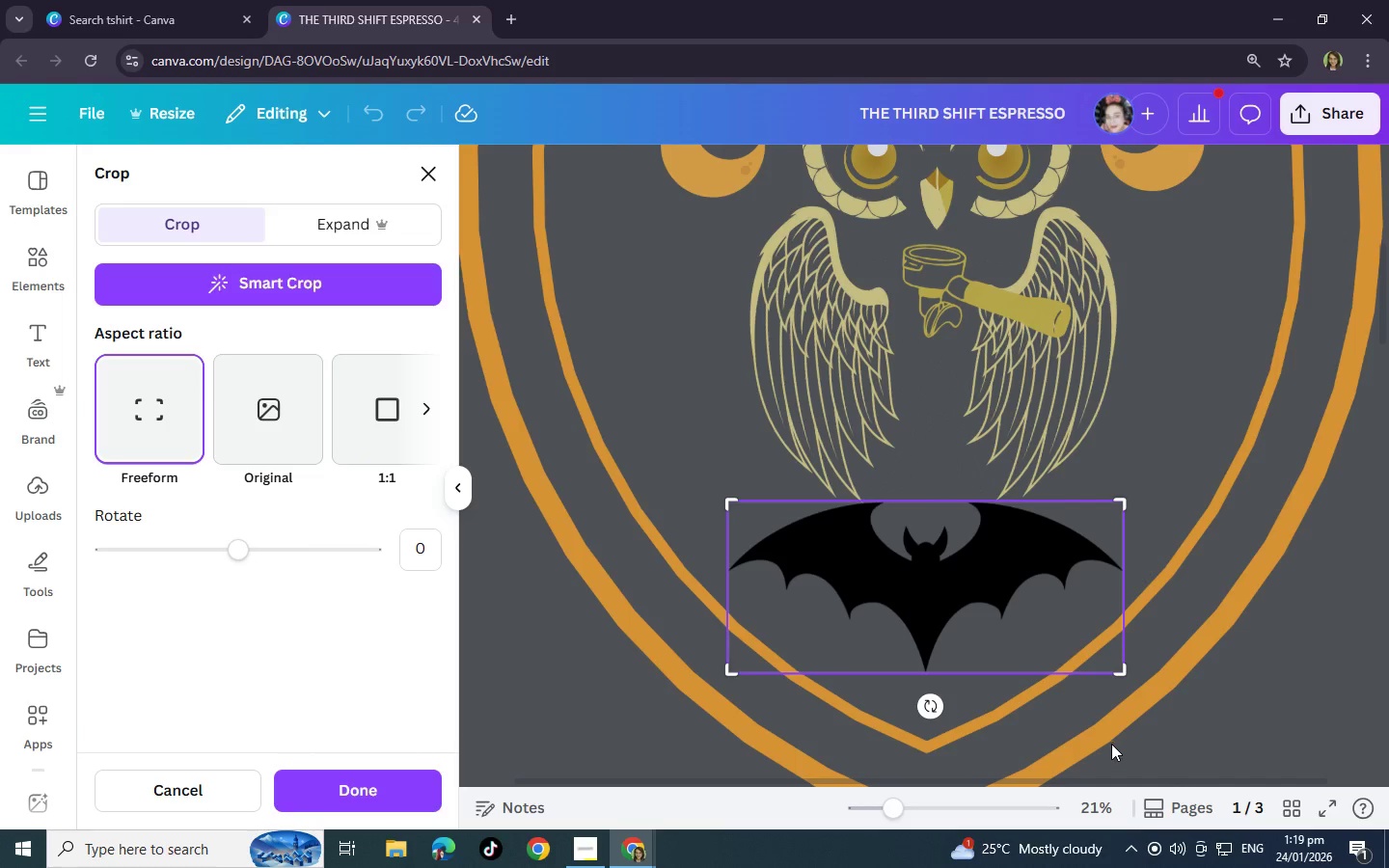 
left_click_drag(start_coordinate=[1124, 672], to_coordinate=[1124, 562])
 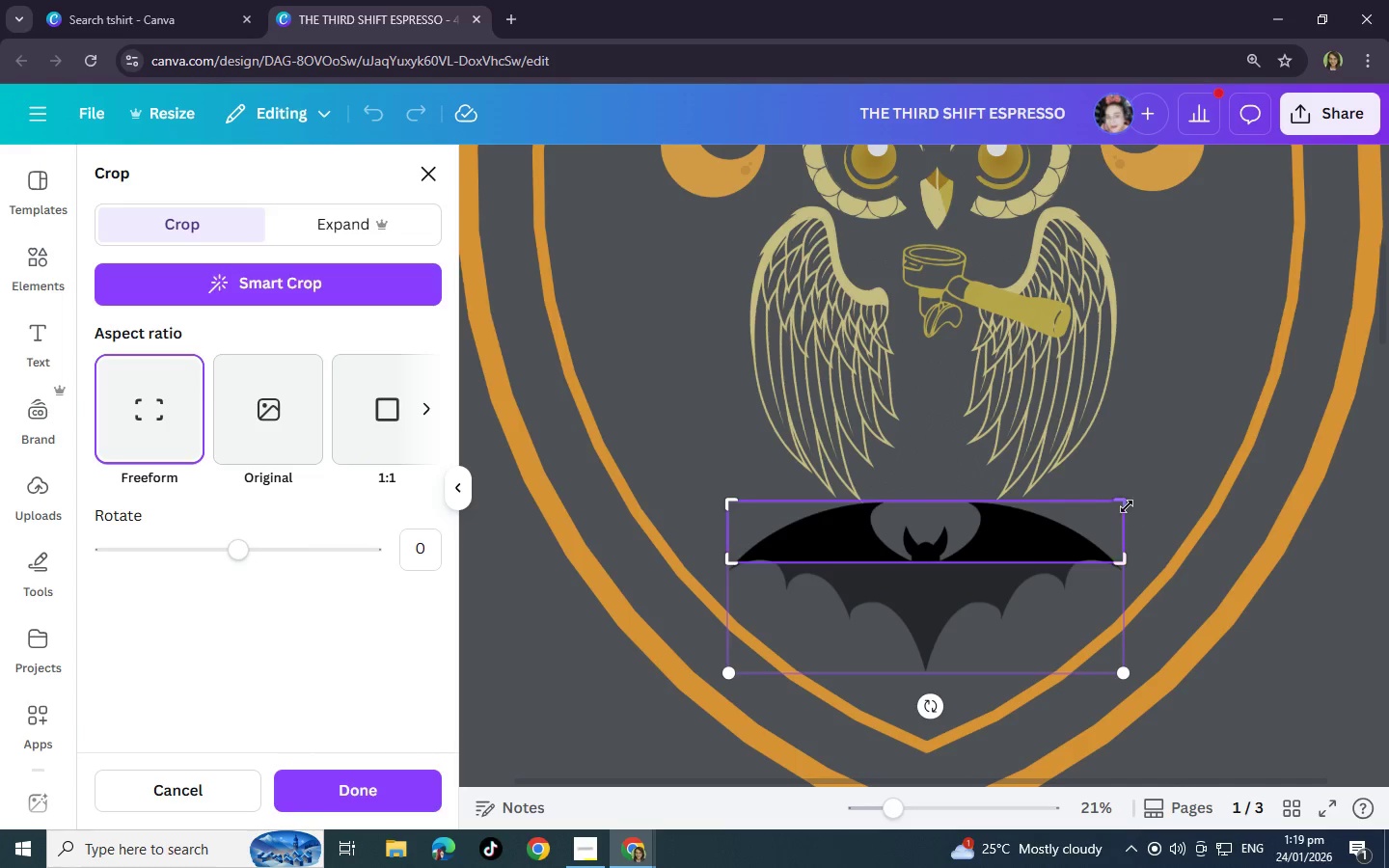 
left_click_drag(start_coordinate=[1124, 505], to_coordinate=[951, 517])
 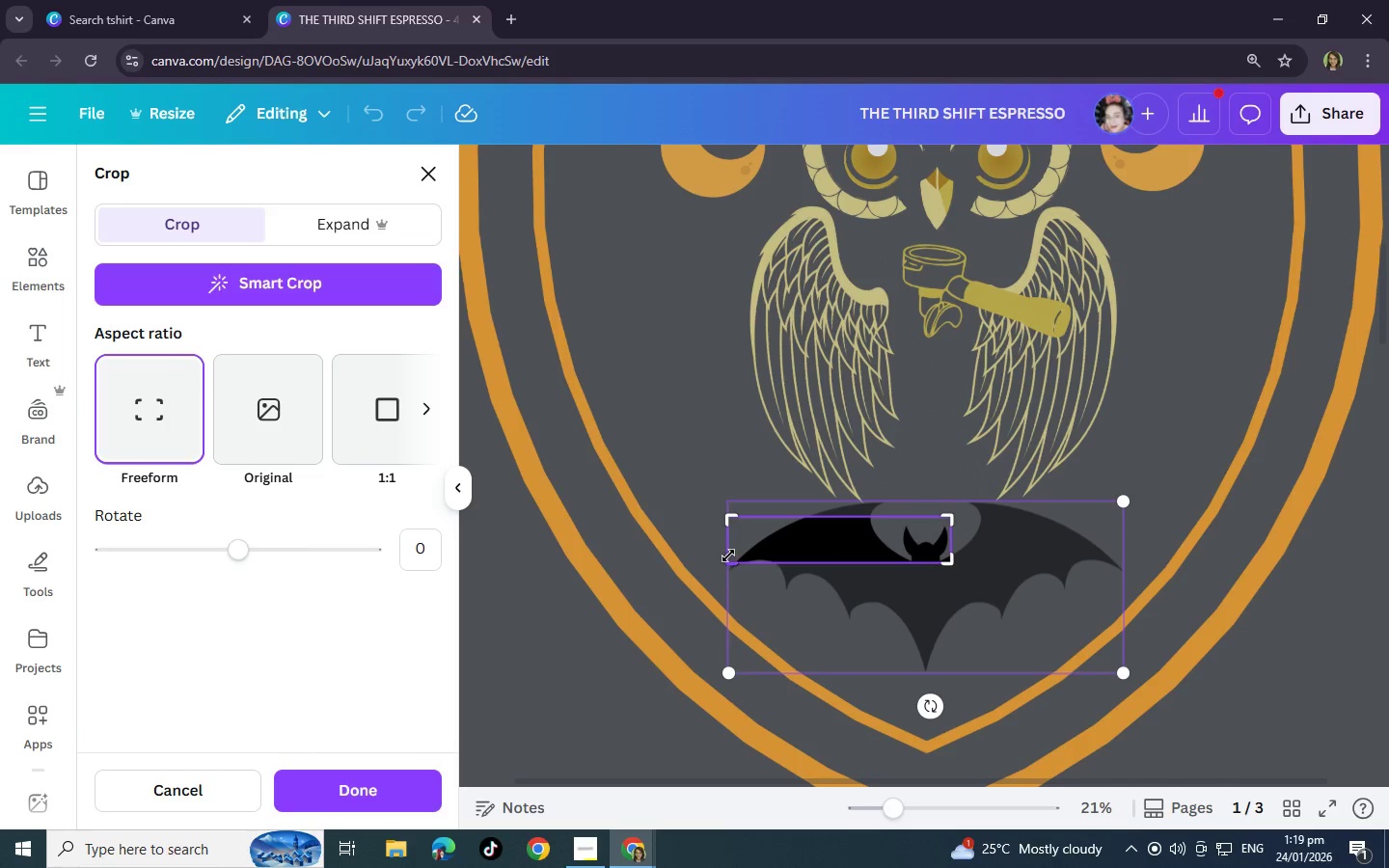 
left_click_drag(start_coordinate=[728, 558], to_coordinate=[902, 556])
 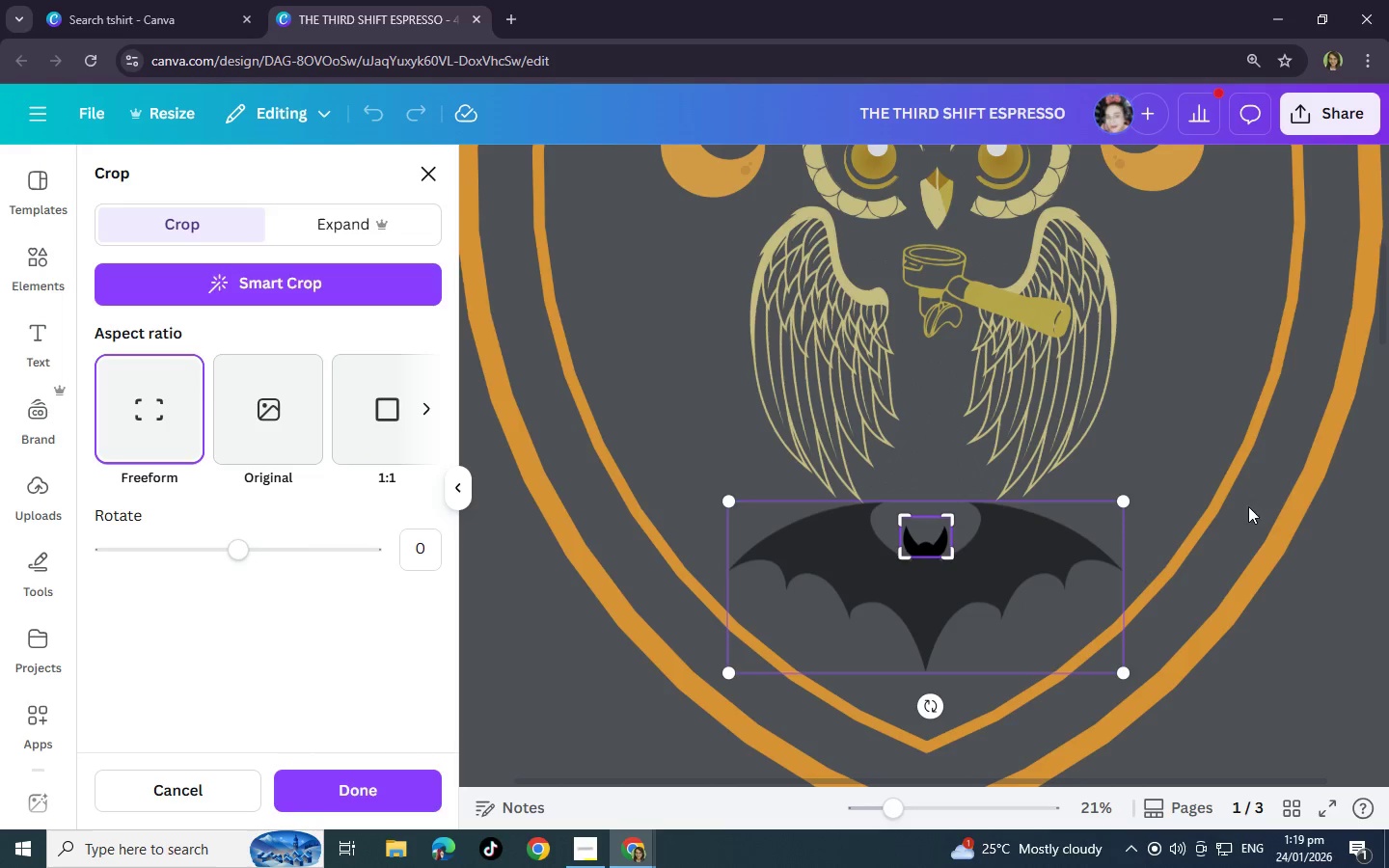 
left_click([1259, 488])
 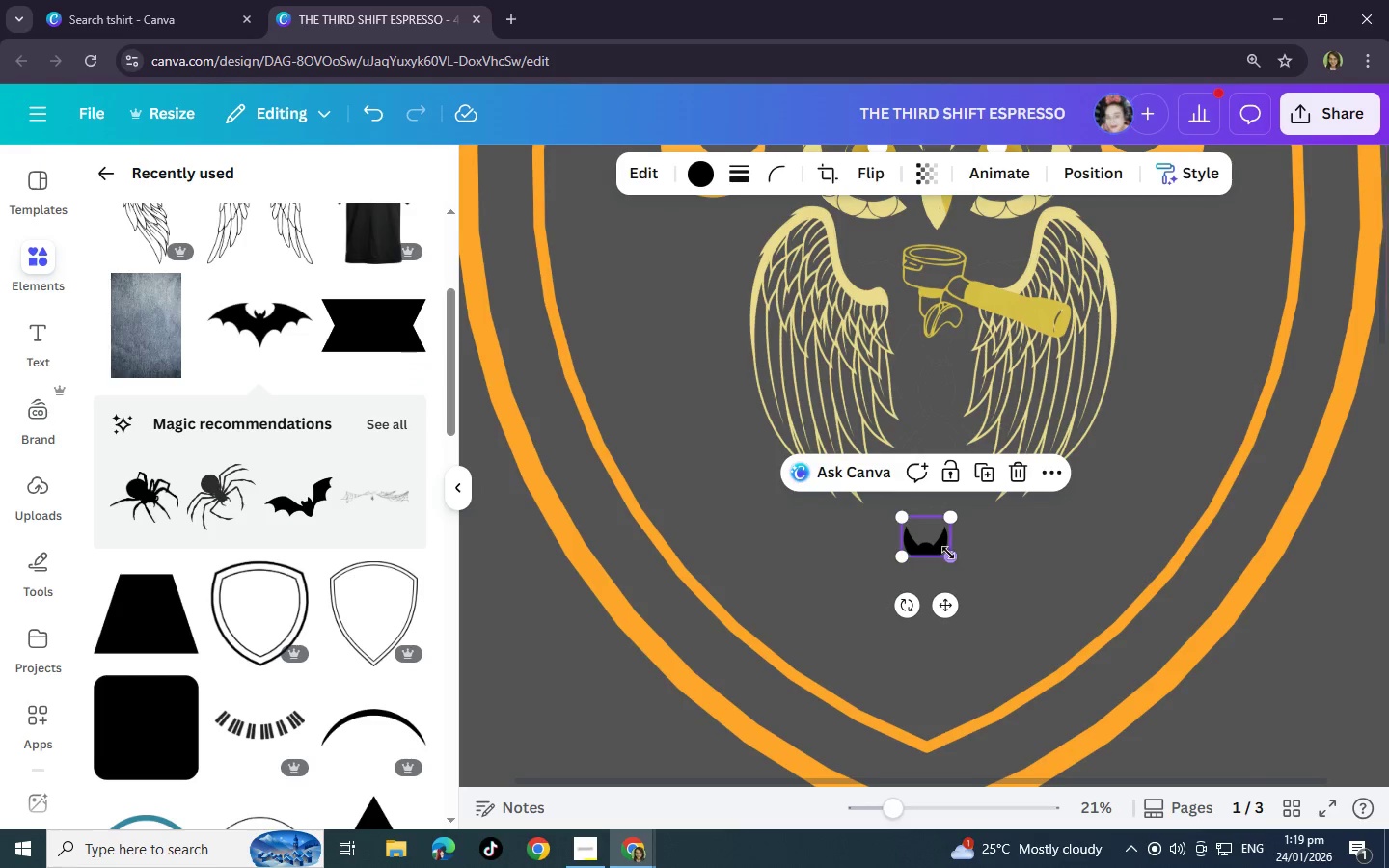 
left_click([926, 548])
 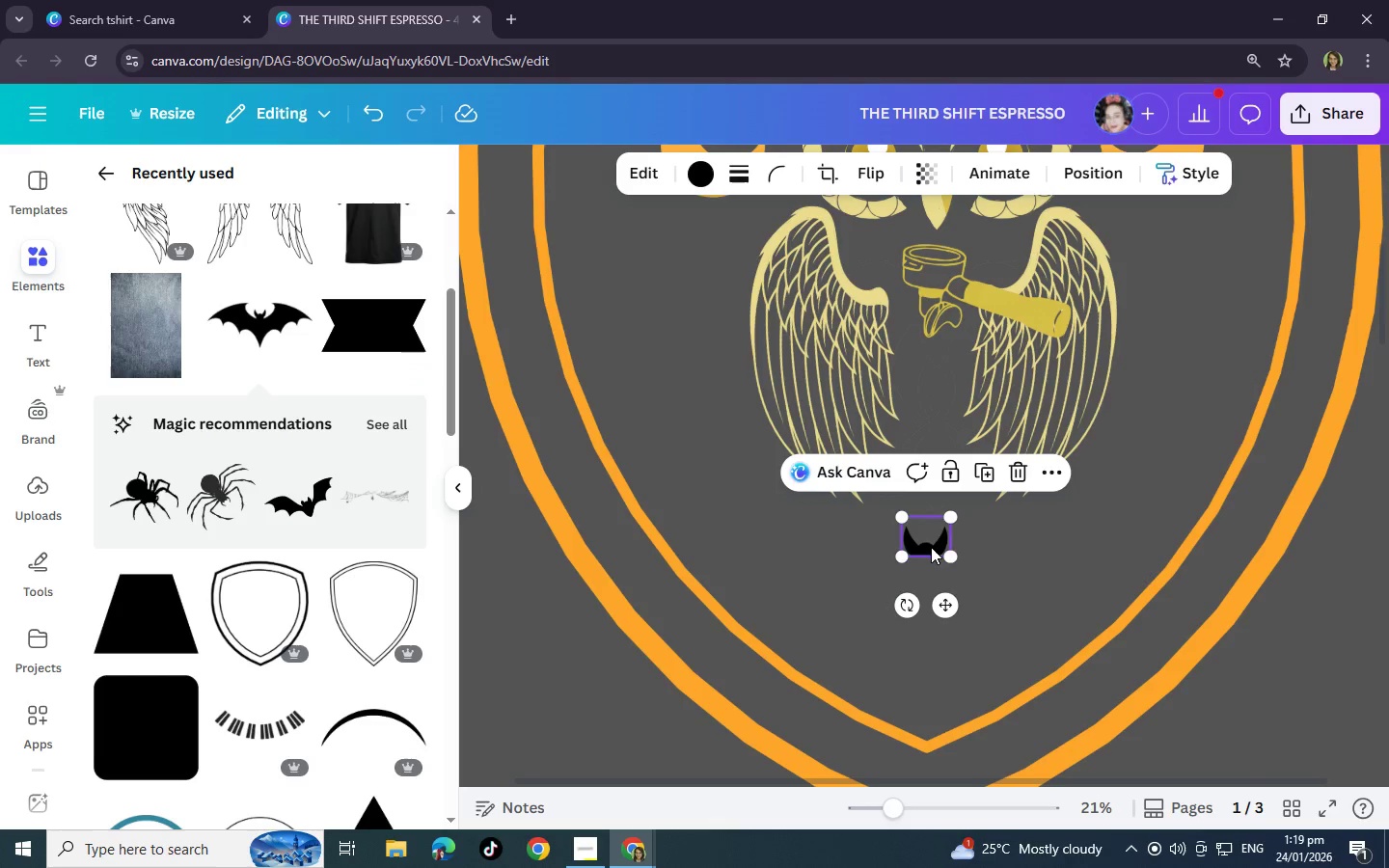 
left_click_drag(start_coordinate=[931, 547], to_coordinate=[935, 521])
 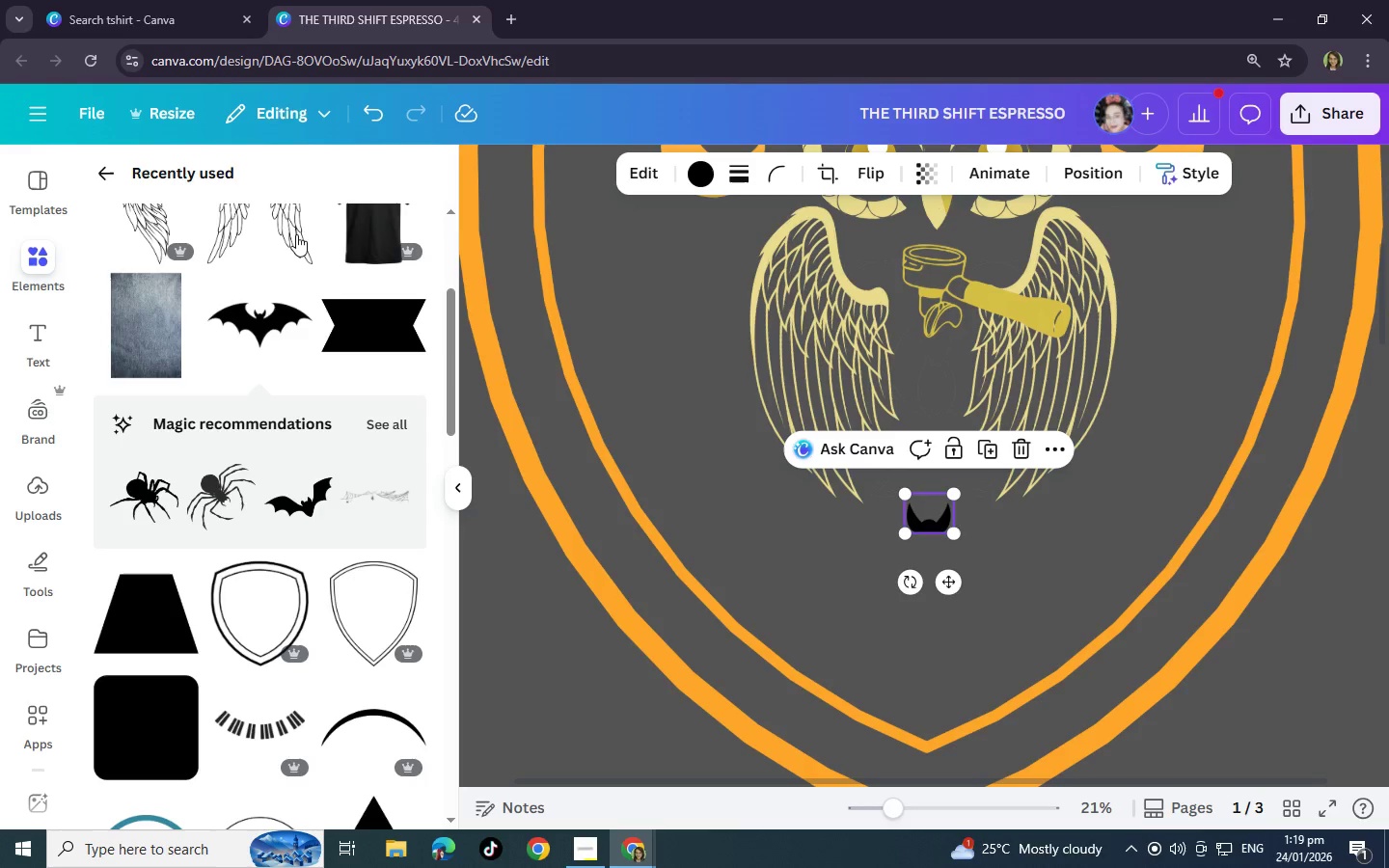 
mouse_move([307, 308])
 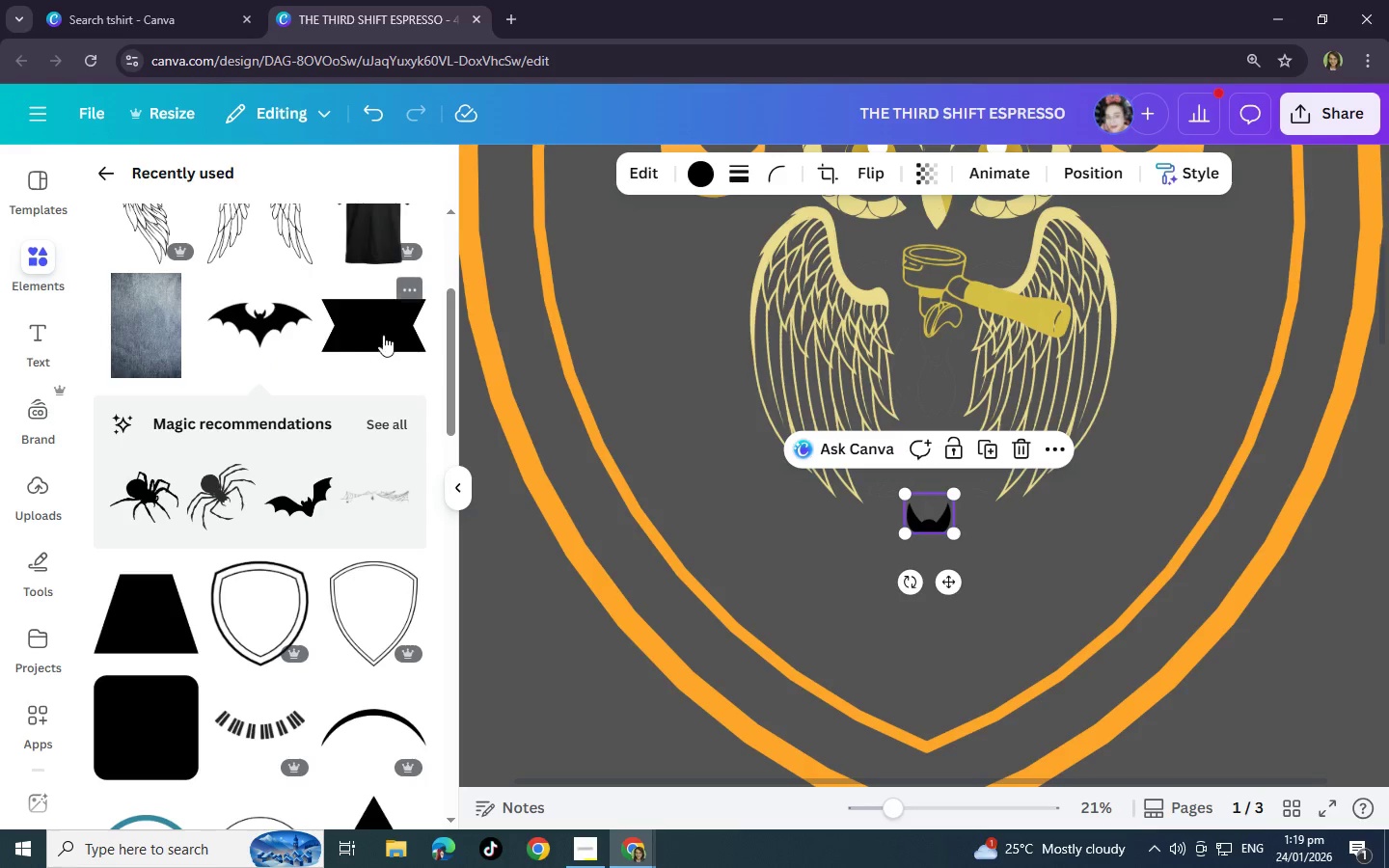 
left_click([707, 177])
 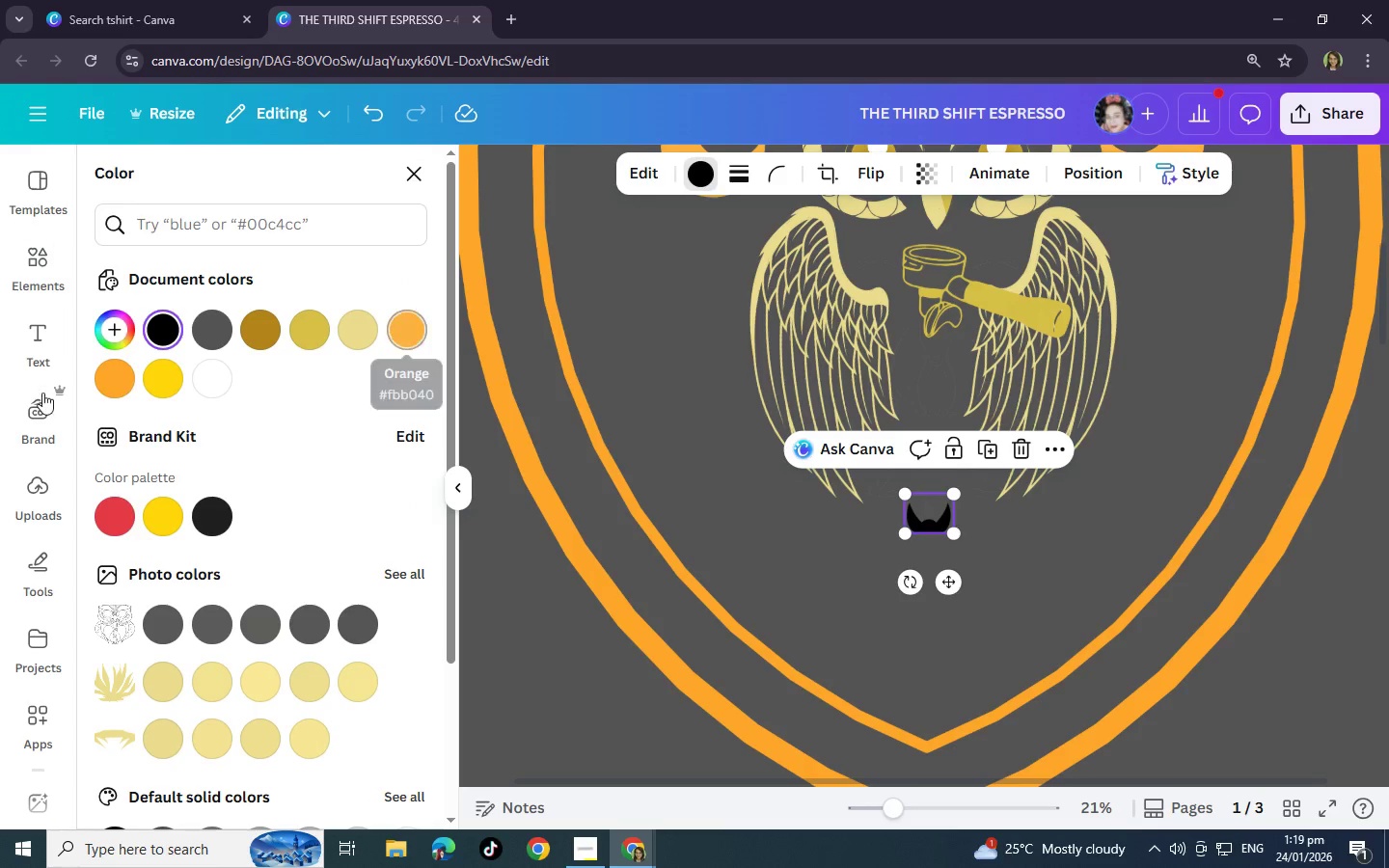 
left_click([103, 381])
 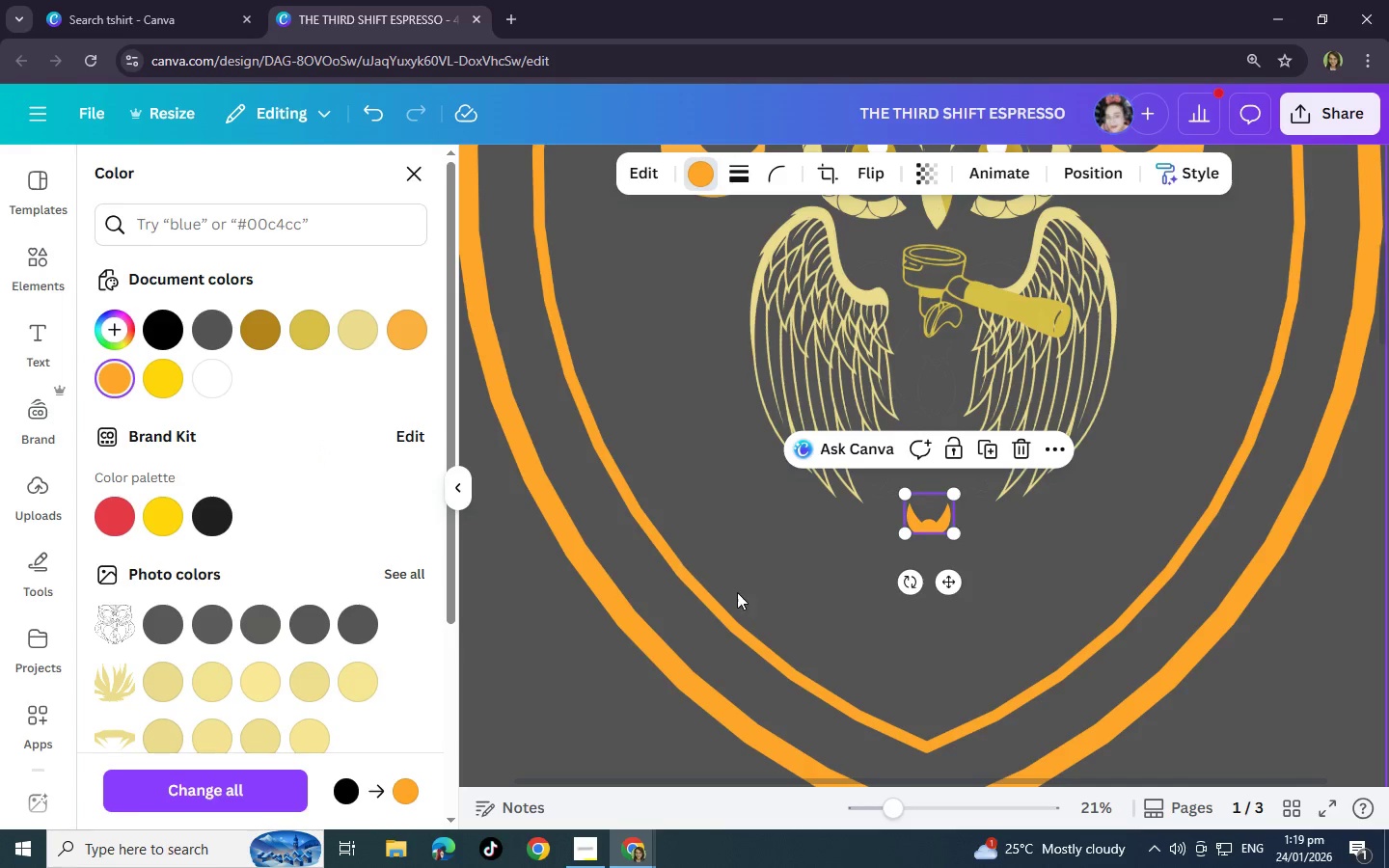 
left_click([738, 600])
 